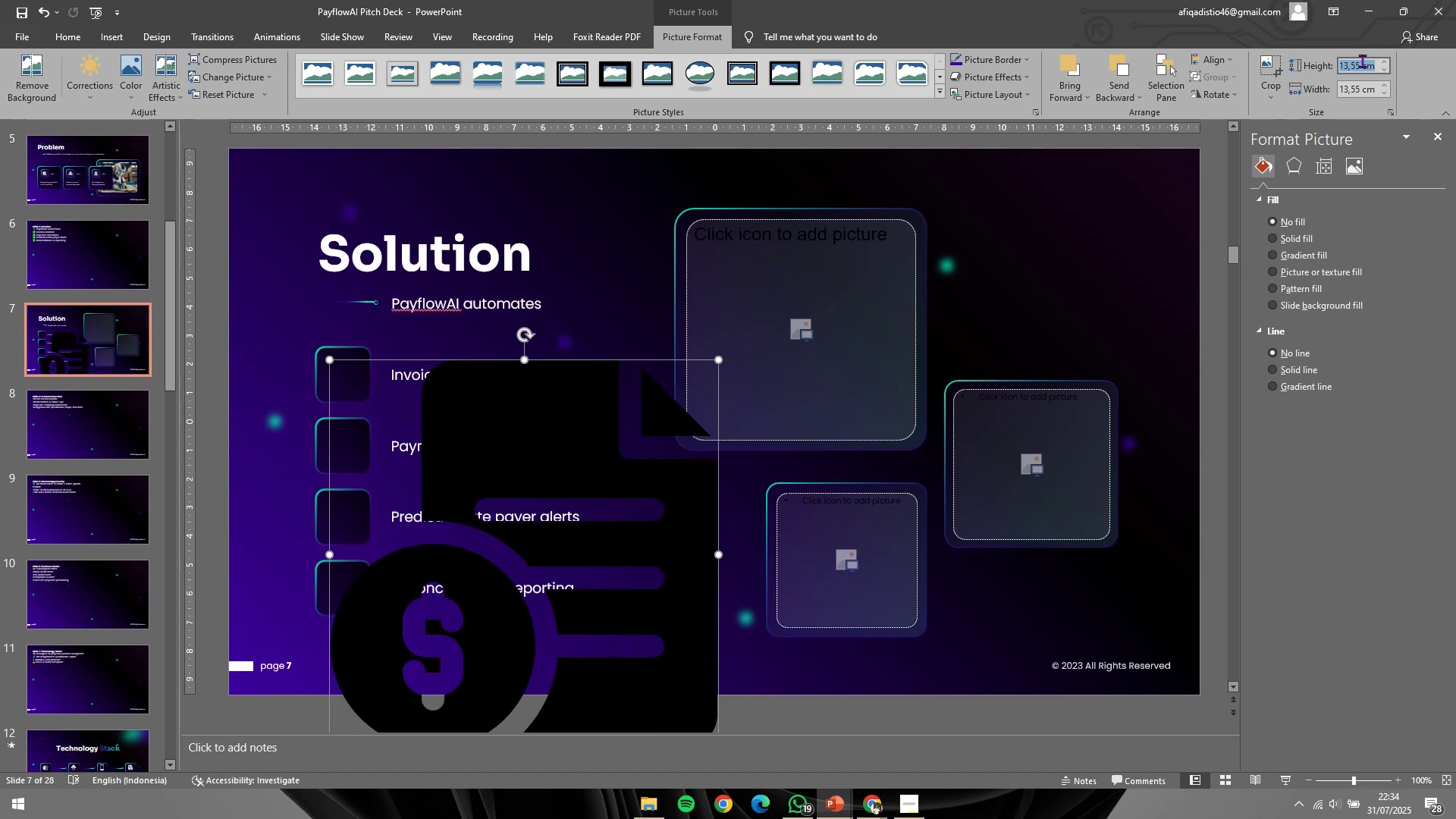 
key(1)
 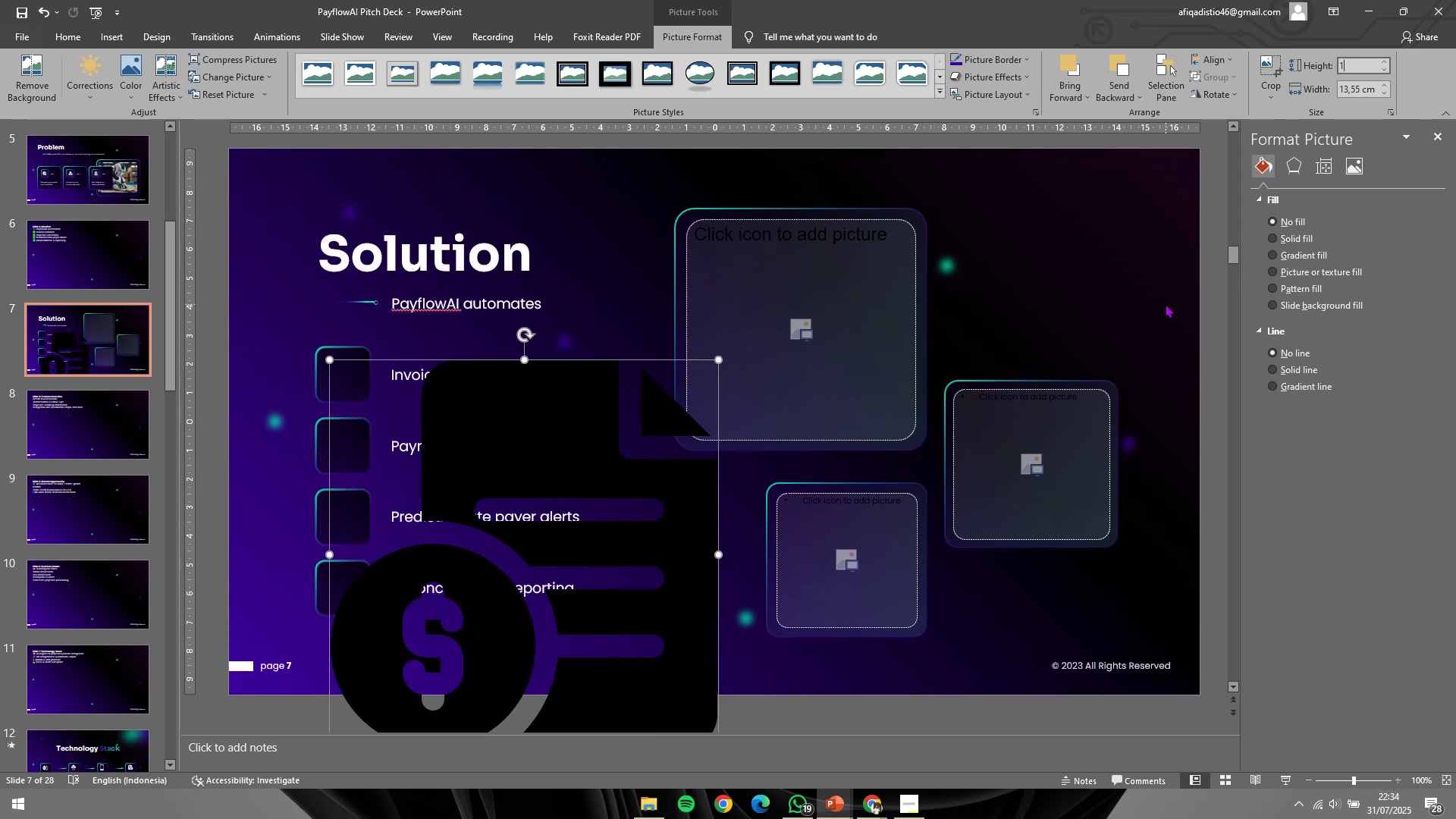 
left_click([1166, 304])
 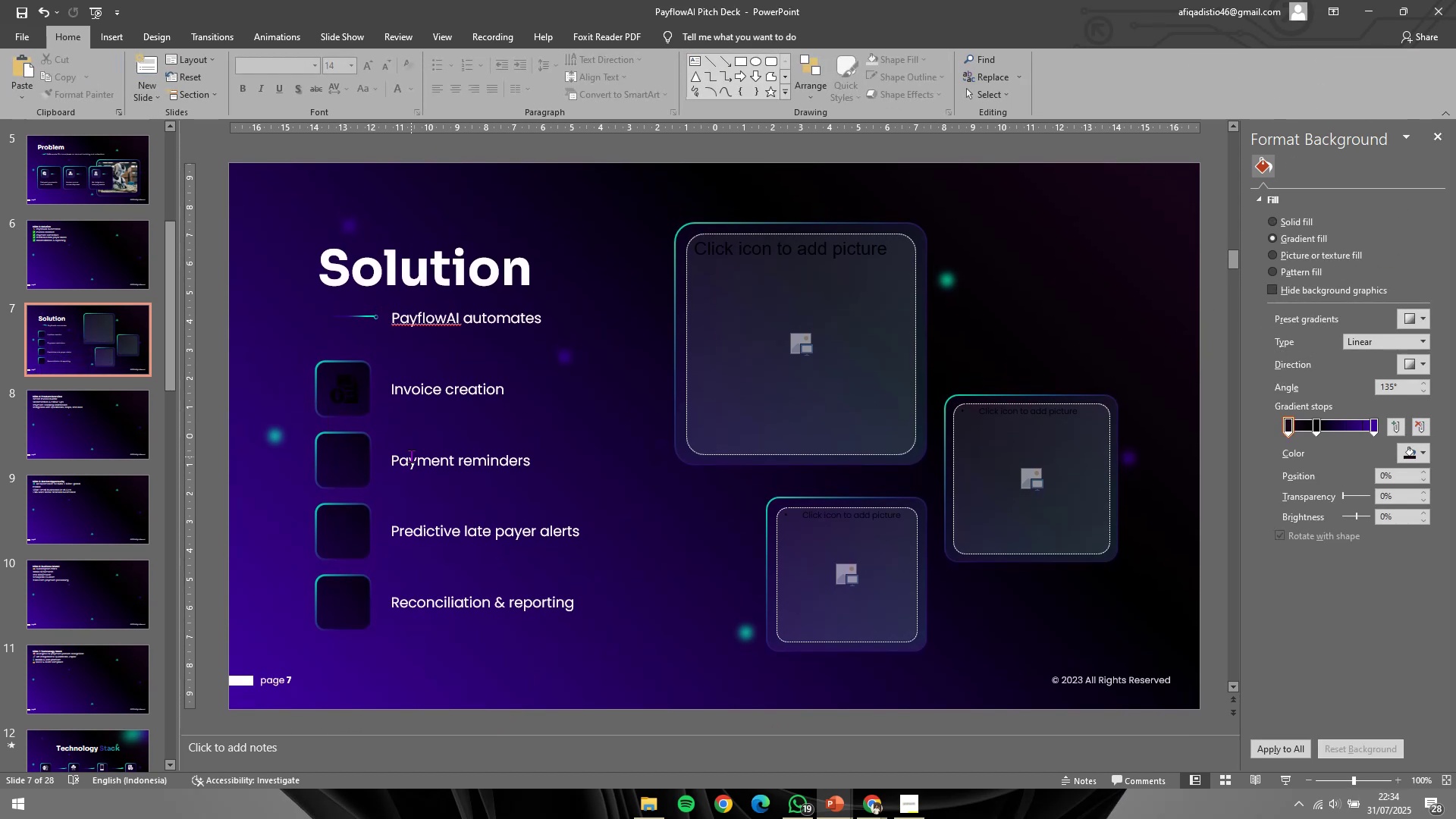 
left_click([412, 457])
 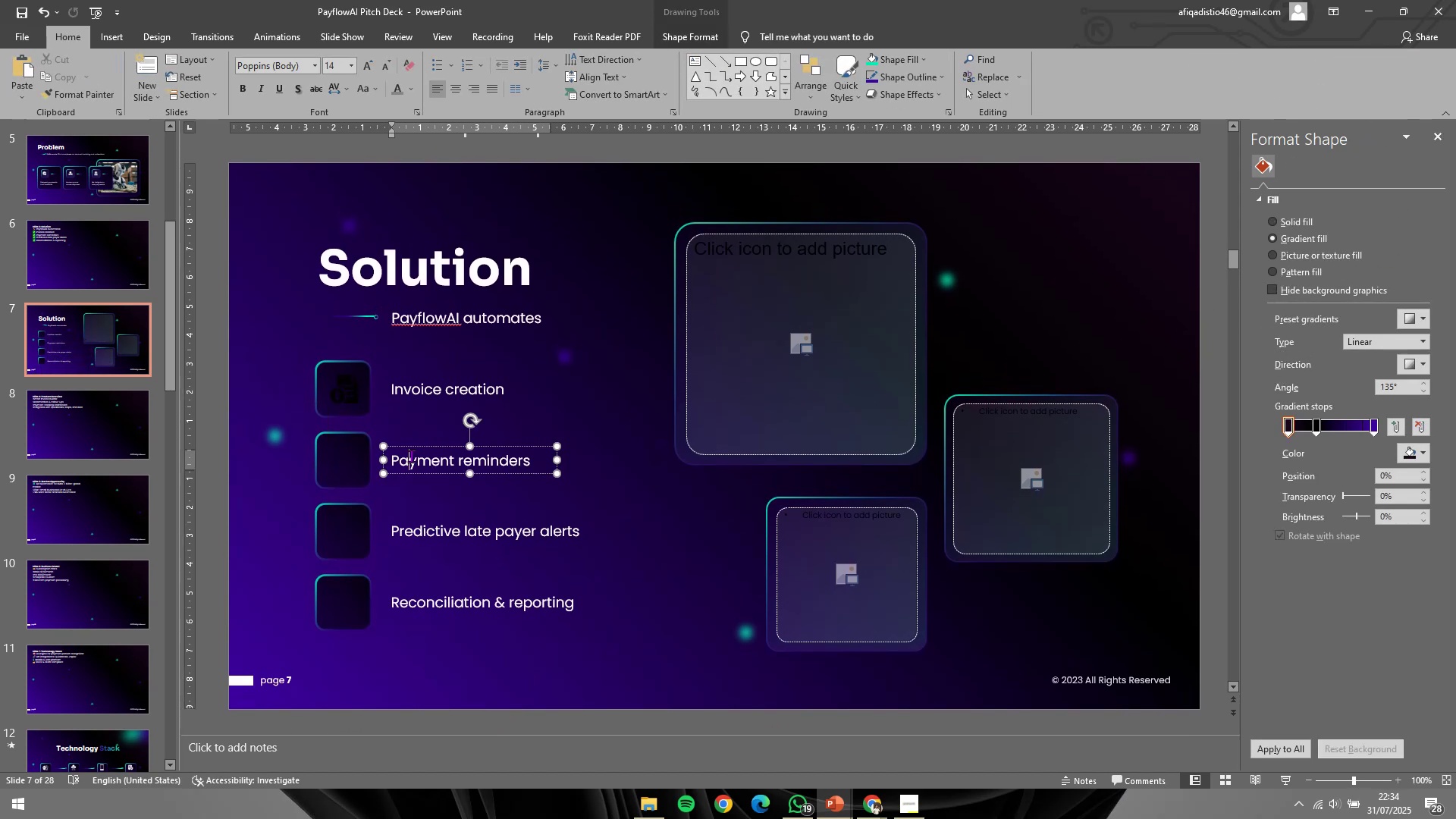 
left_click([412, 457])
 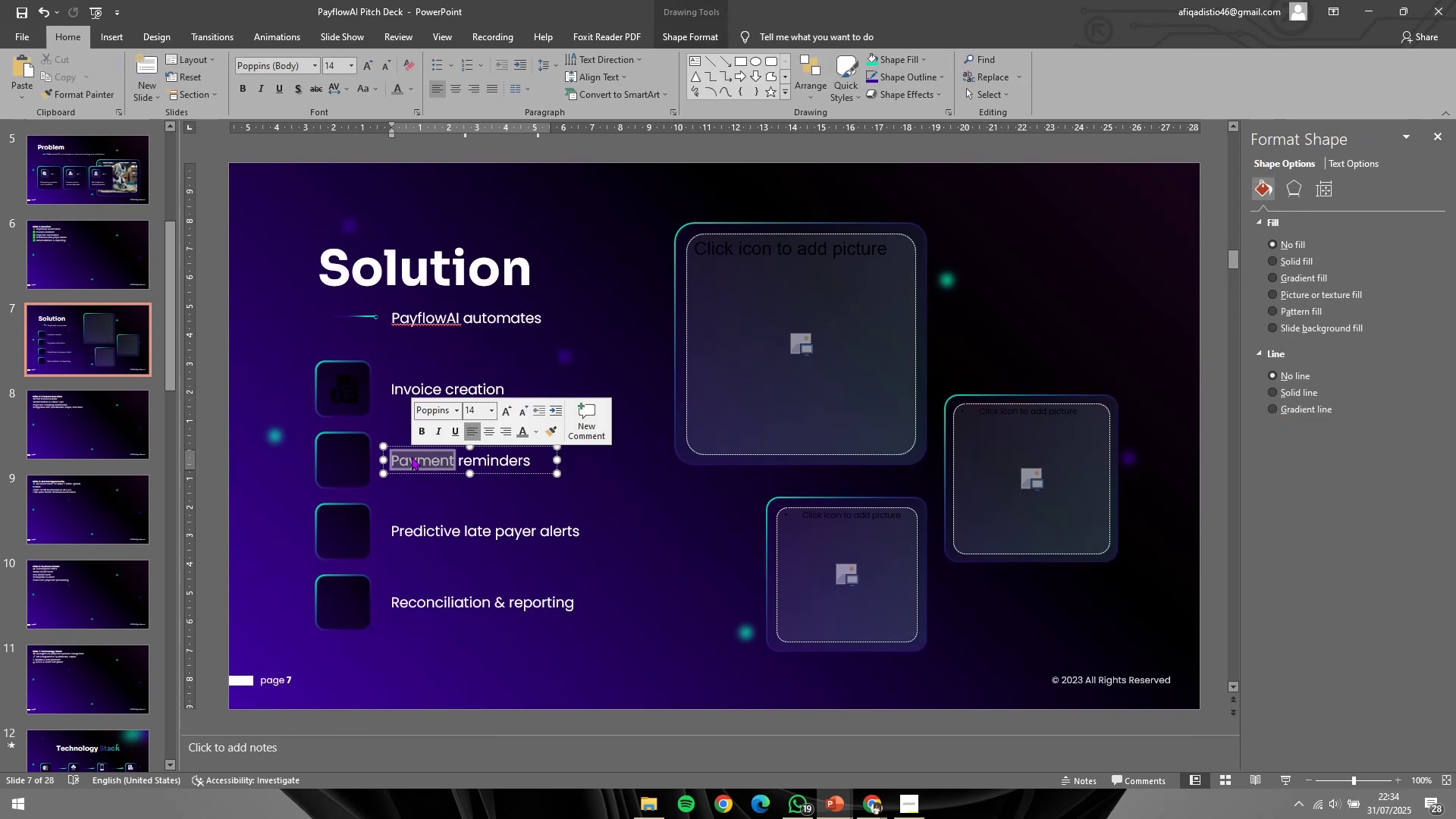 
key(Control+C)
 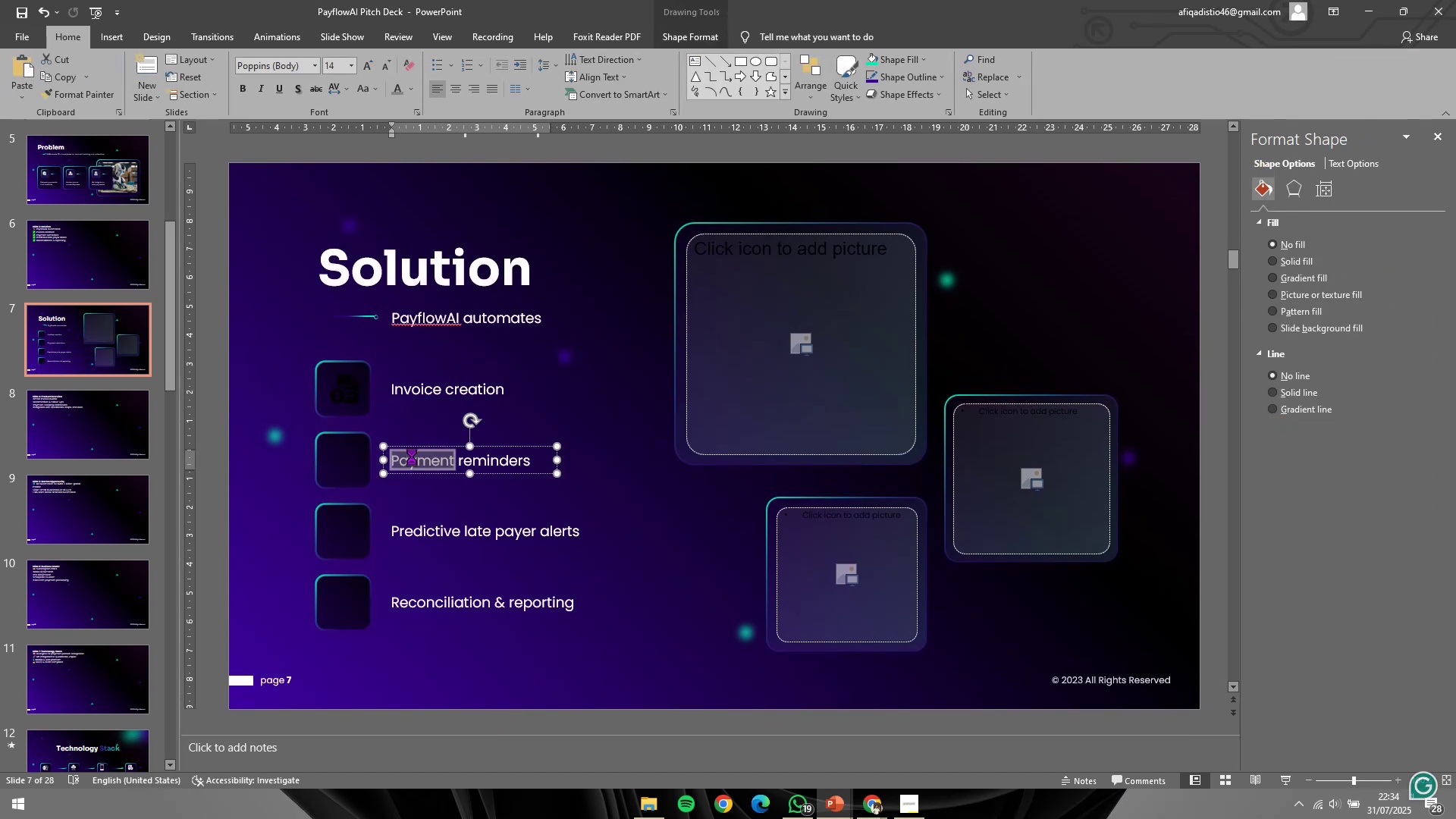 
key(Control+A)
 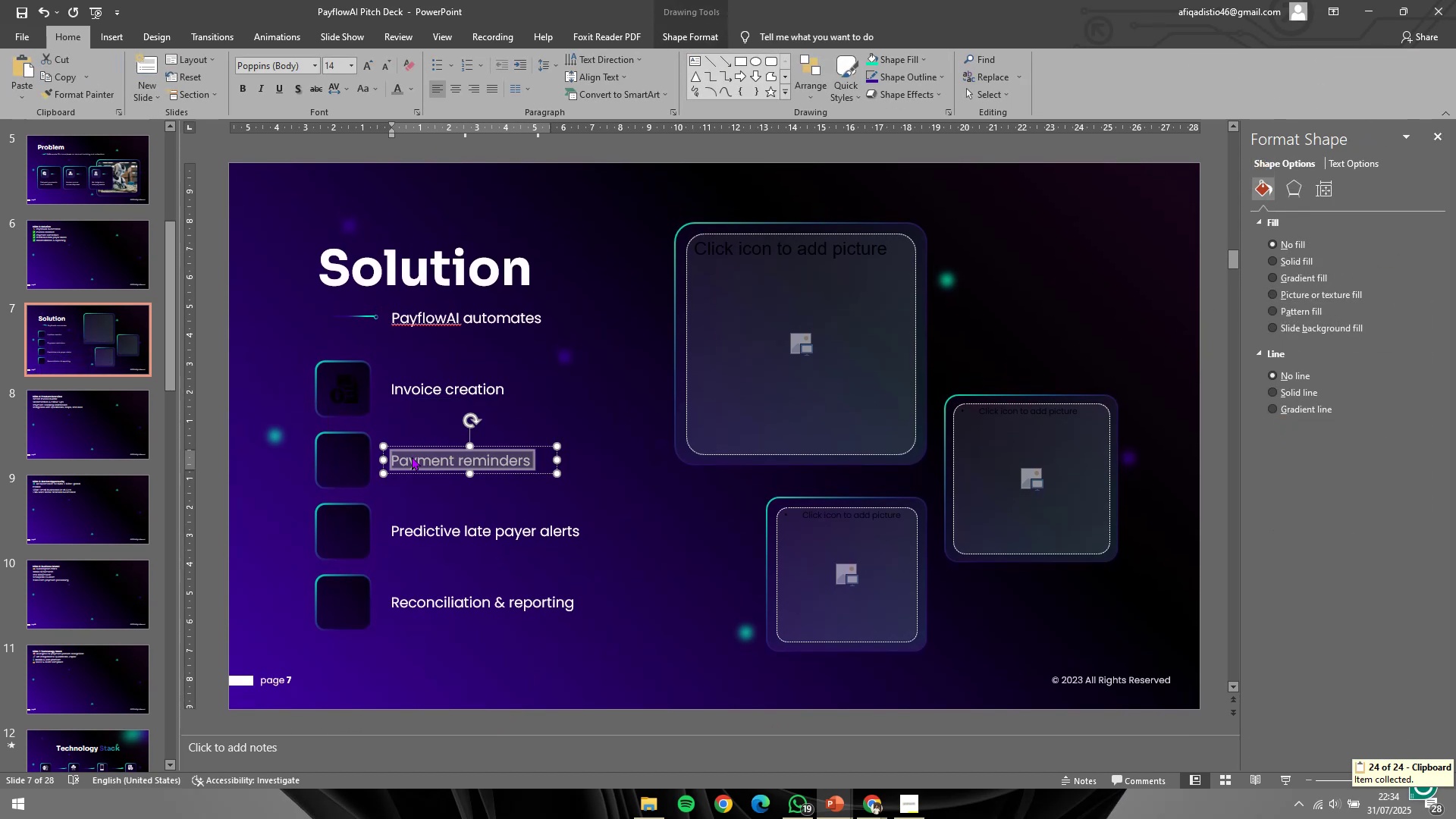 
key(Control+C)
 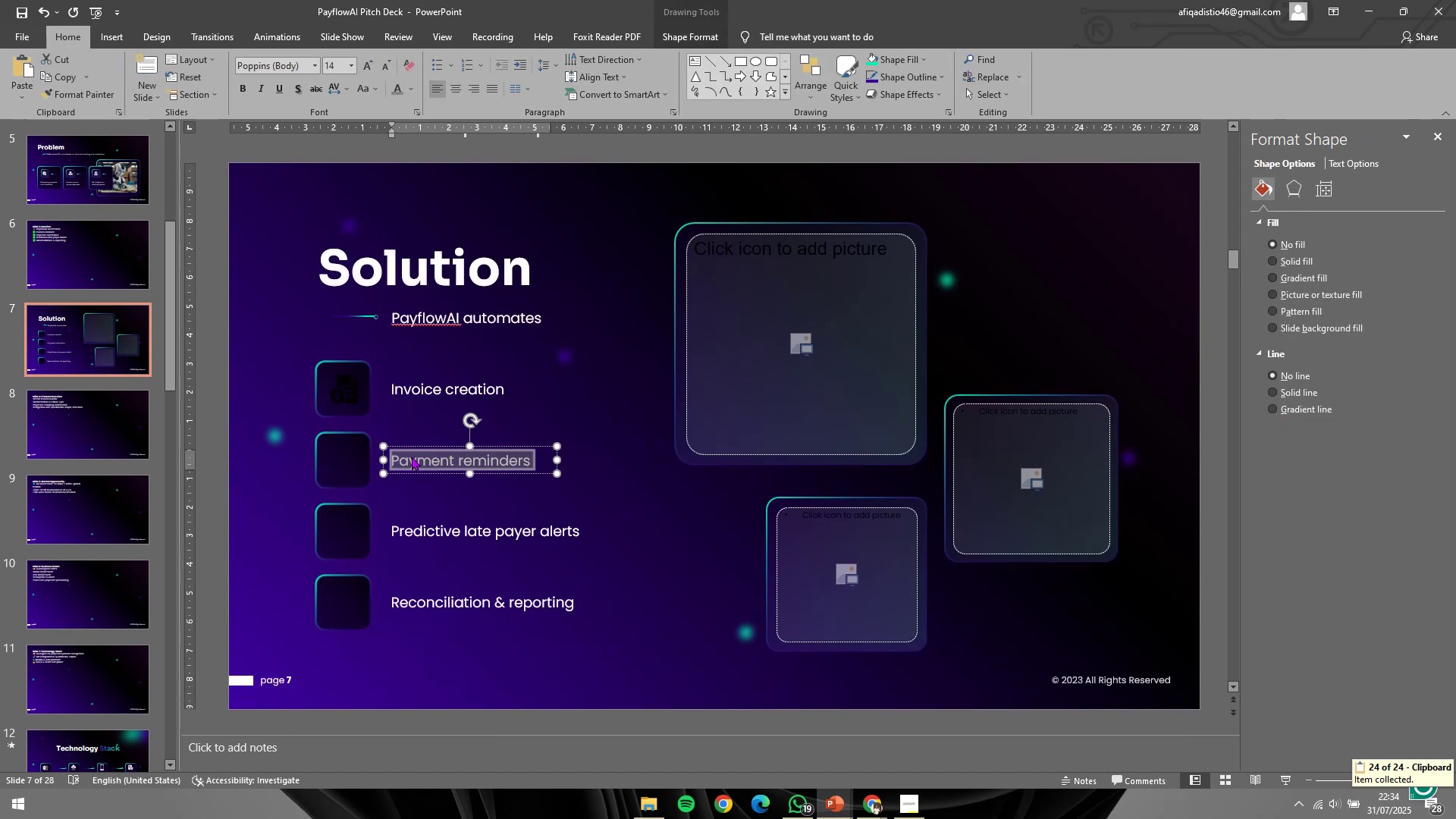 
key(Alt+AltLeft)
 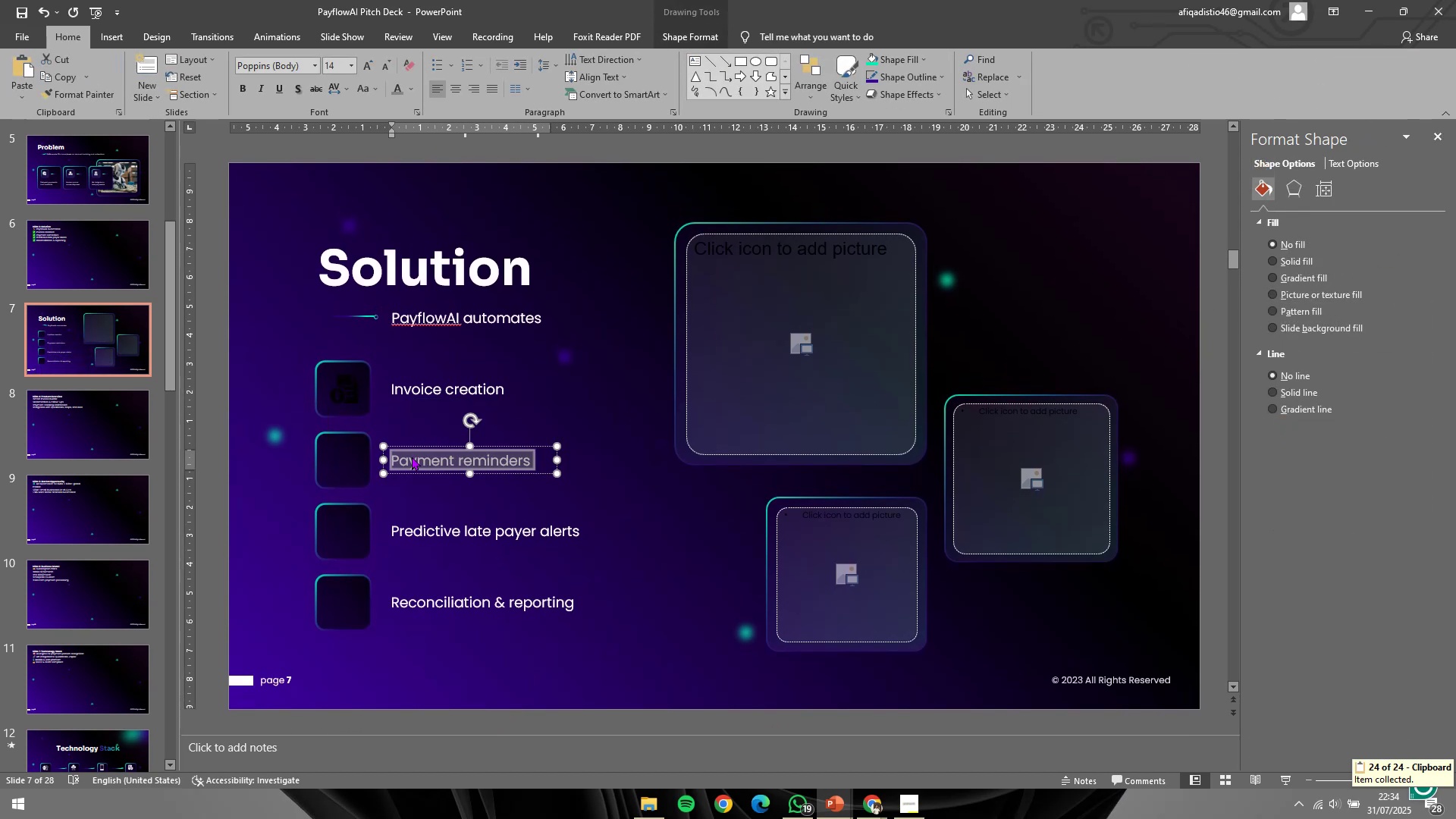 
key(Alt+Tab)
 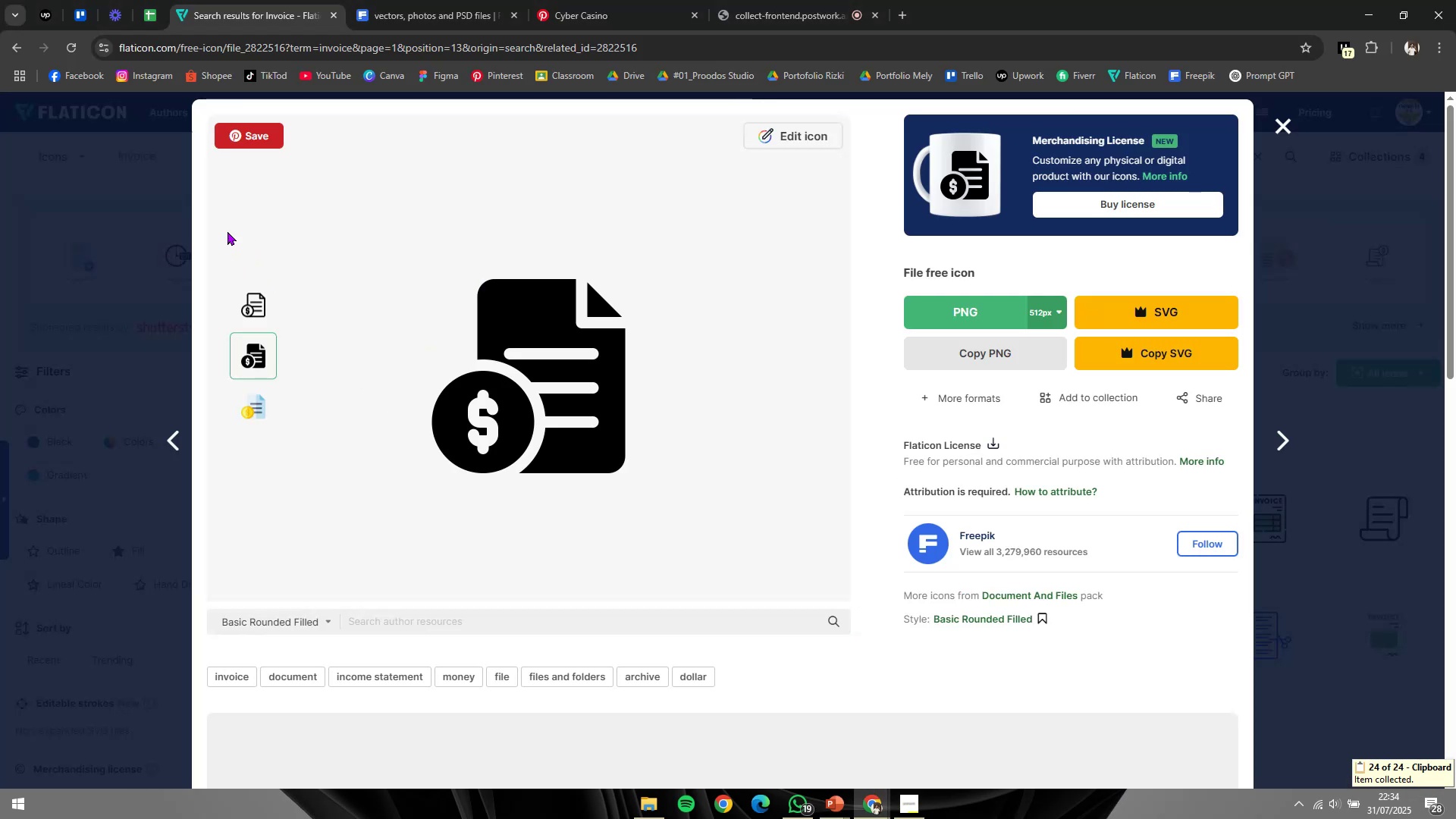 
left_click([171, 227])
 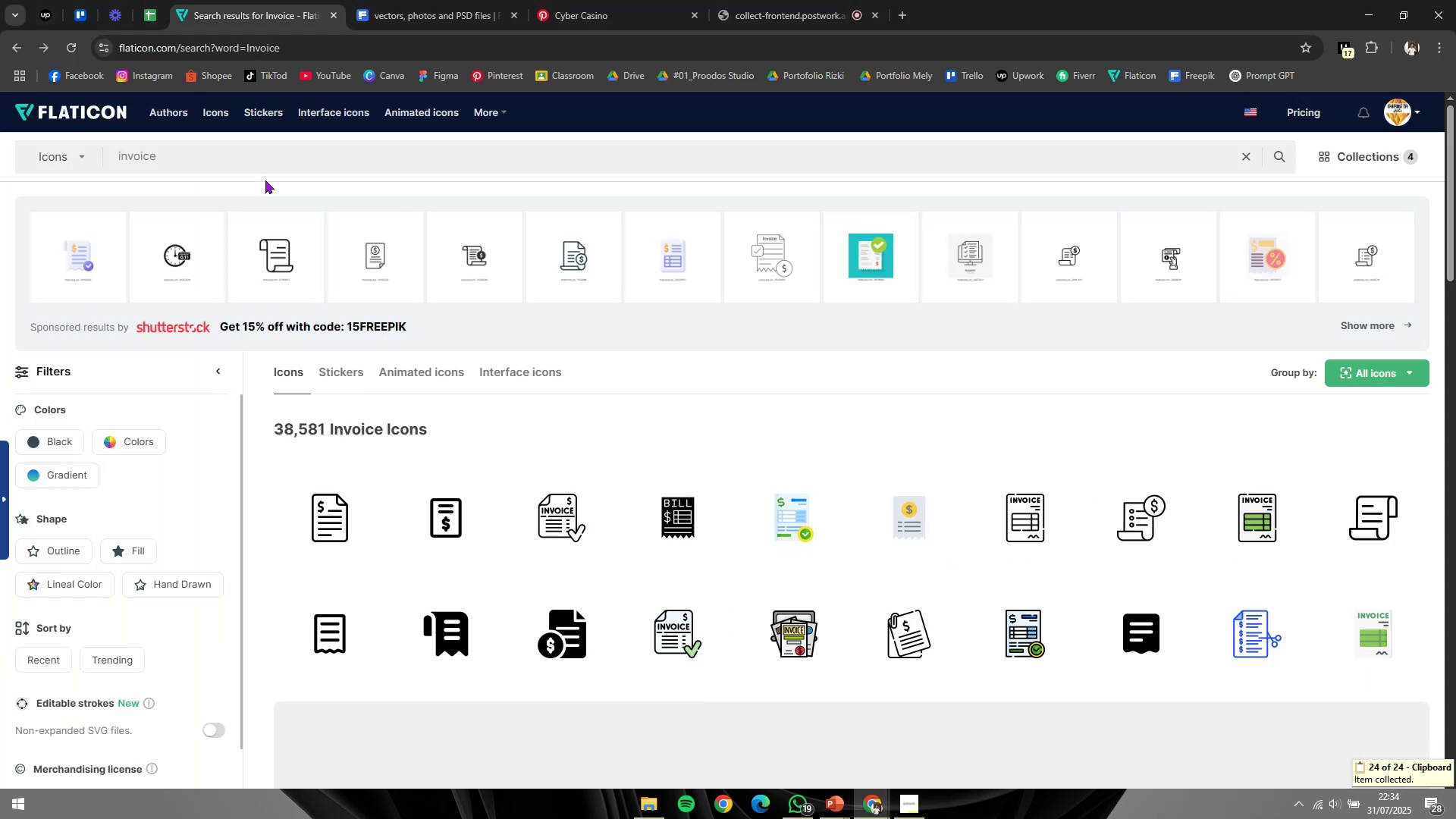 
double_click([265, 179])
 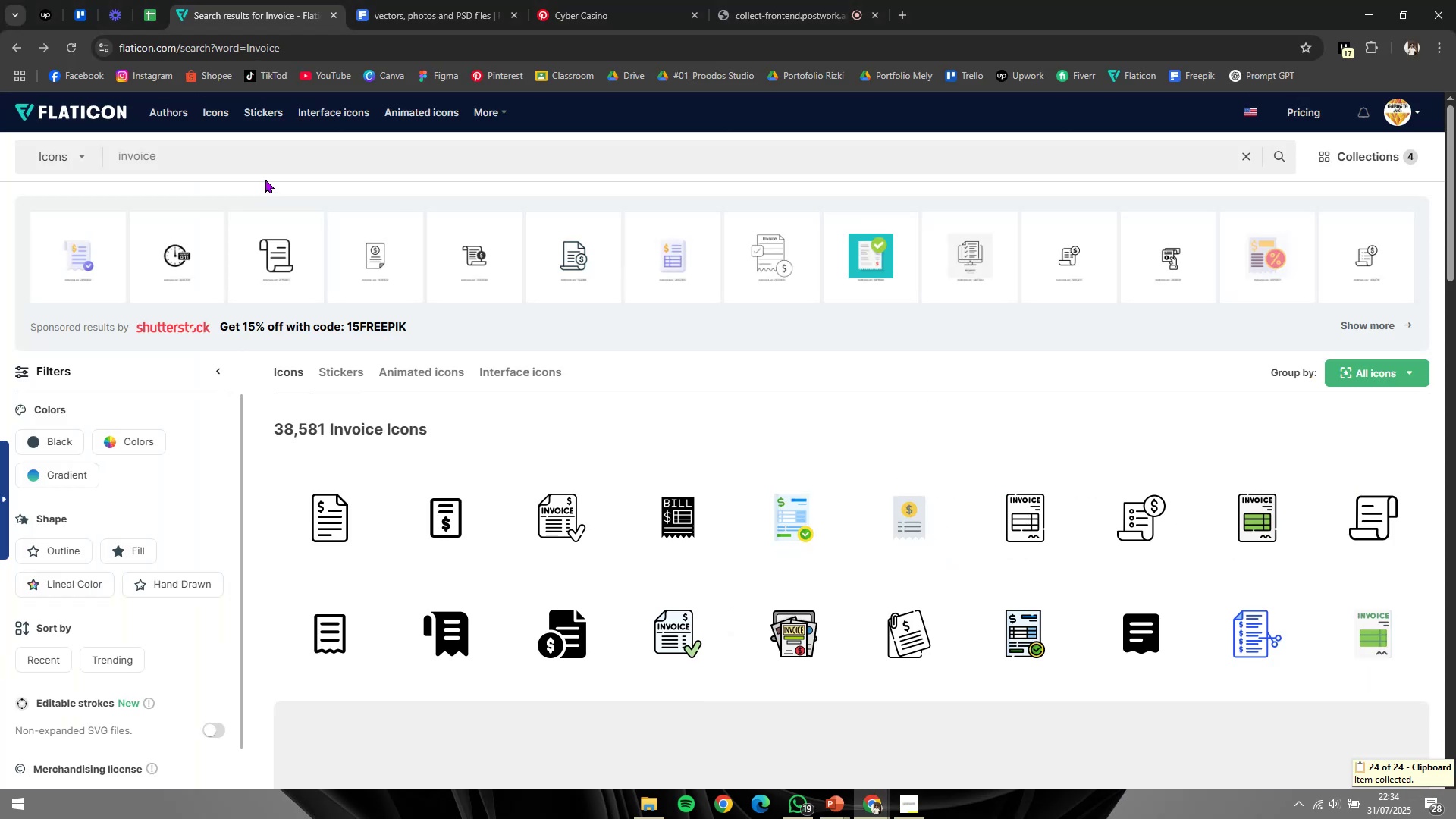 
key(Control+A)
 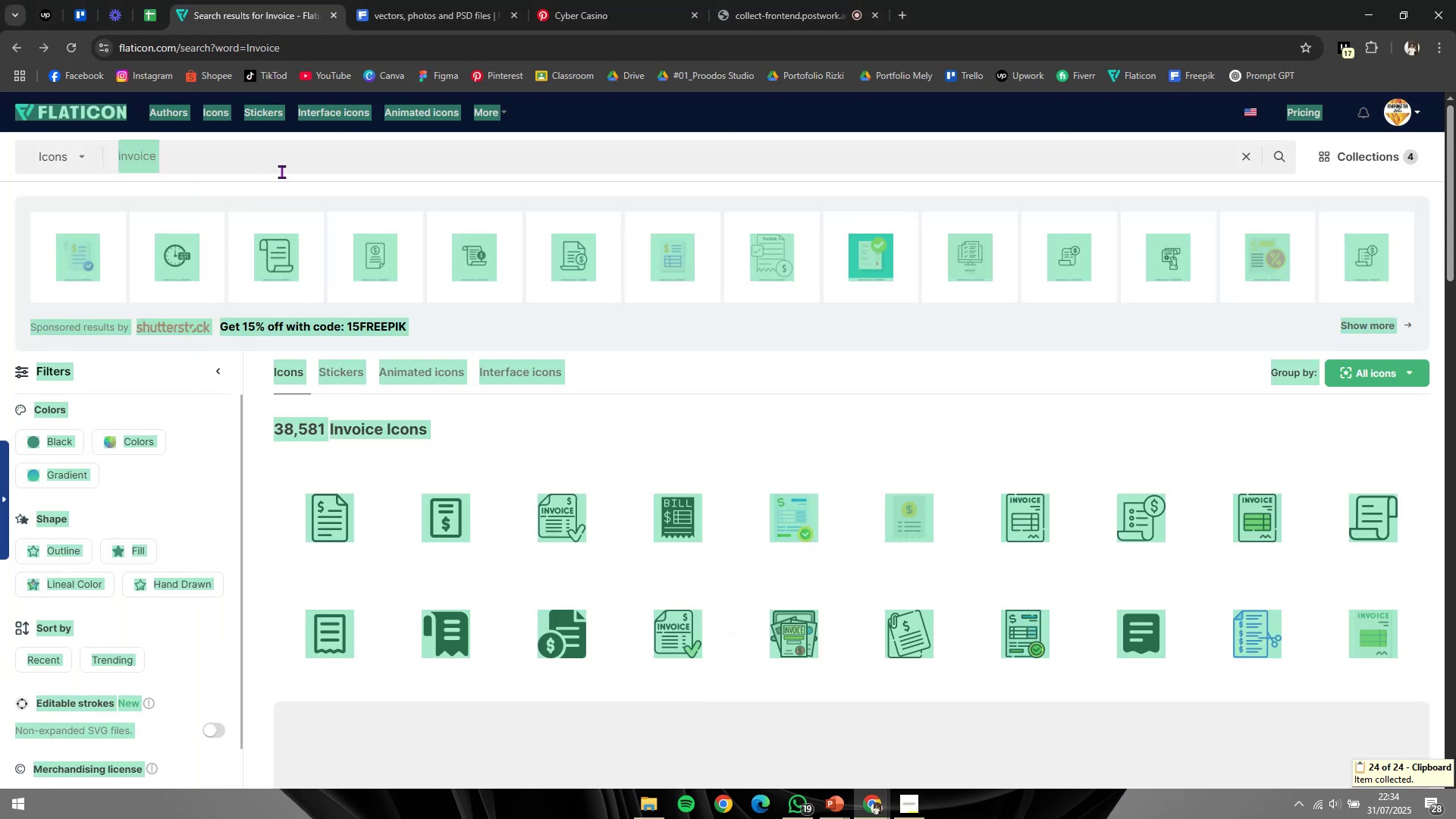 
key(Control+A)
 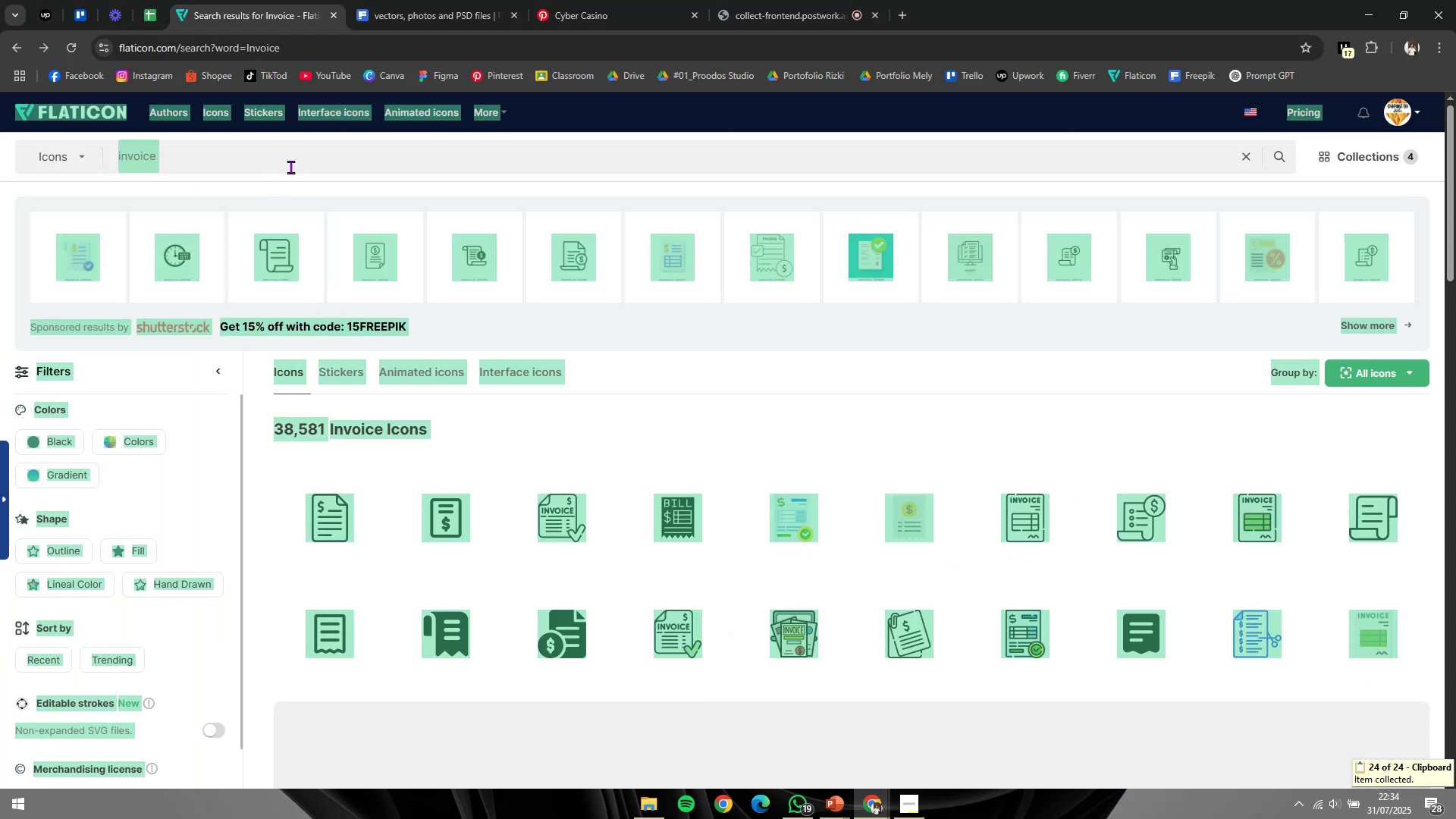 
left_click([291, 168])
 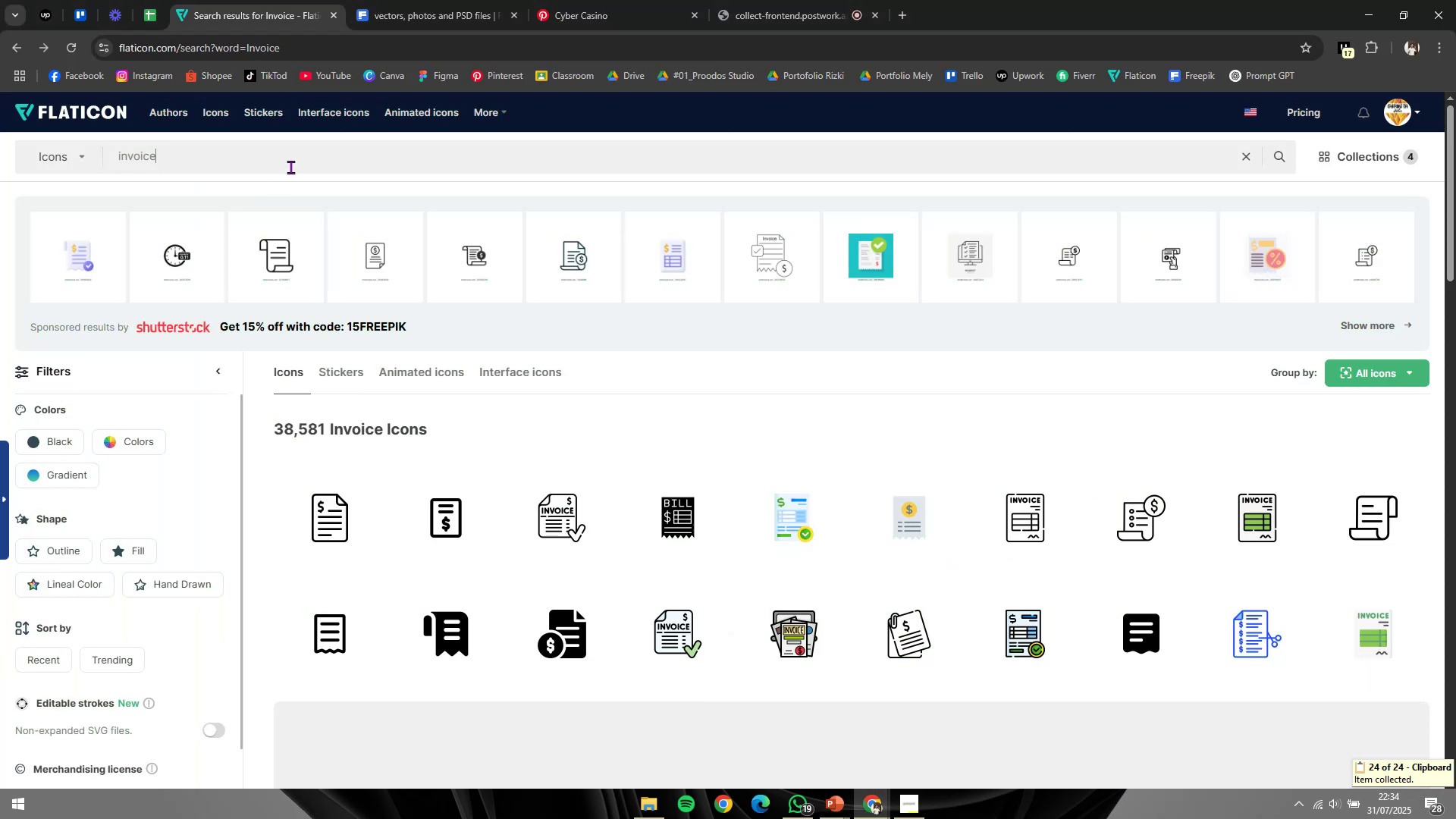 
key(Control+A)
 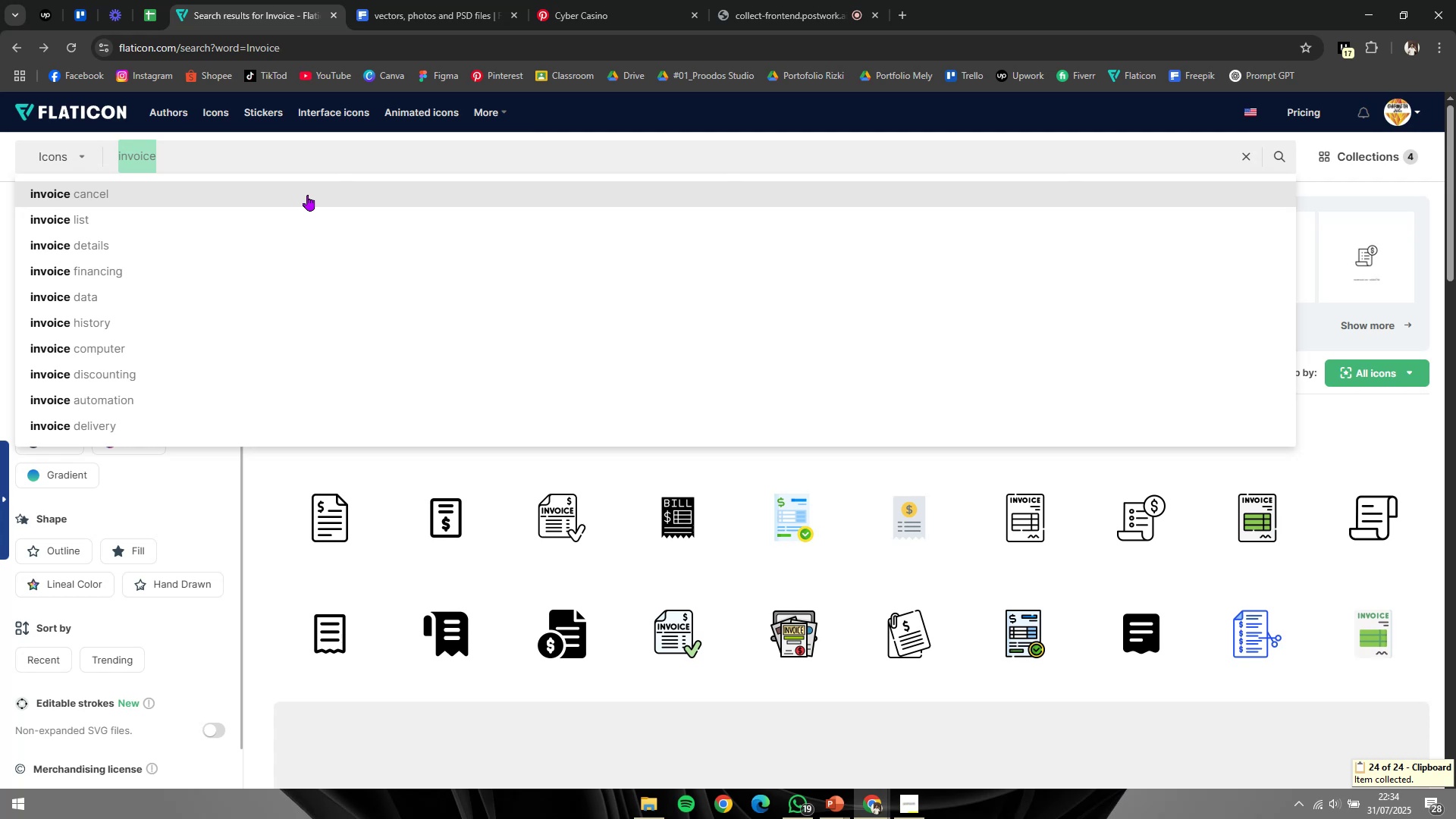 
key(Control+V)
 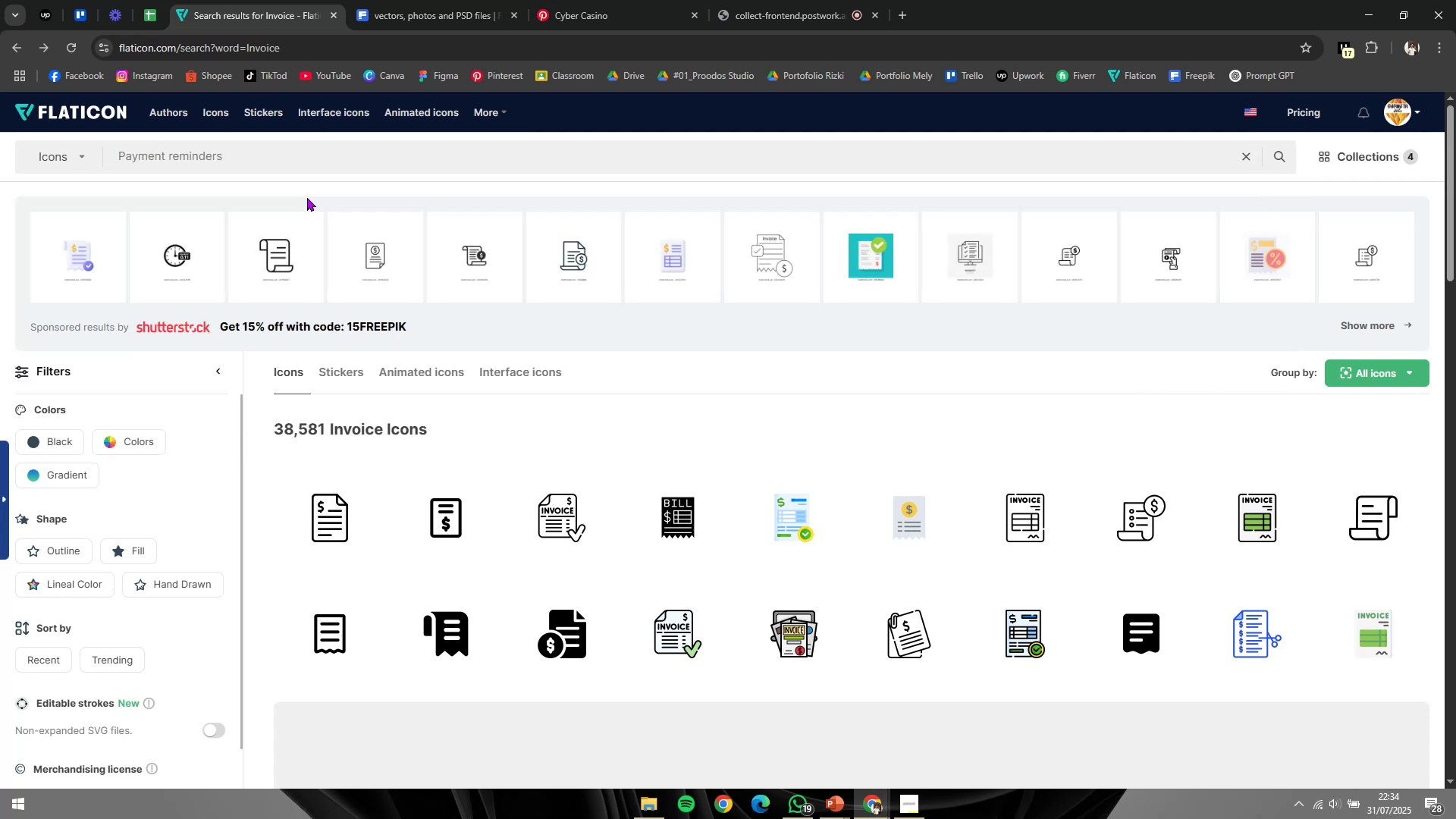 
key(Enter)
 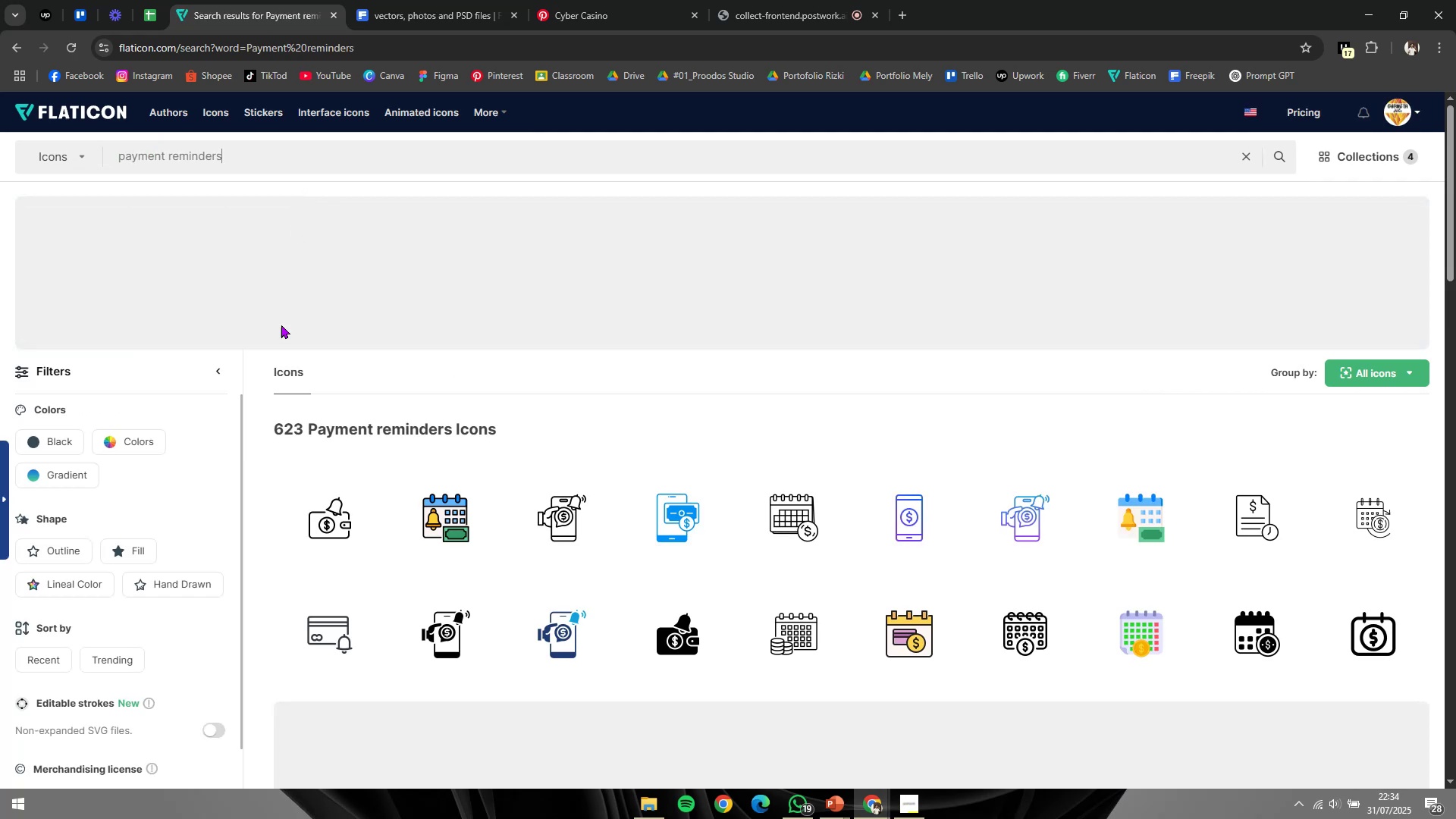 
left_click([682, 646])
 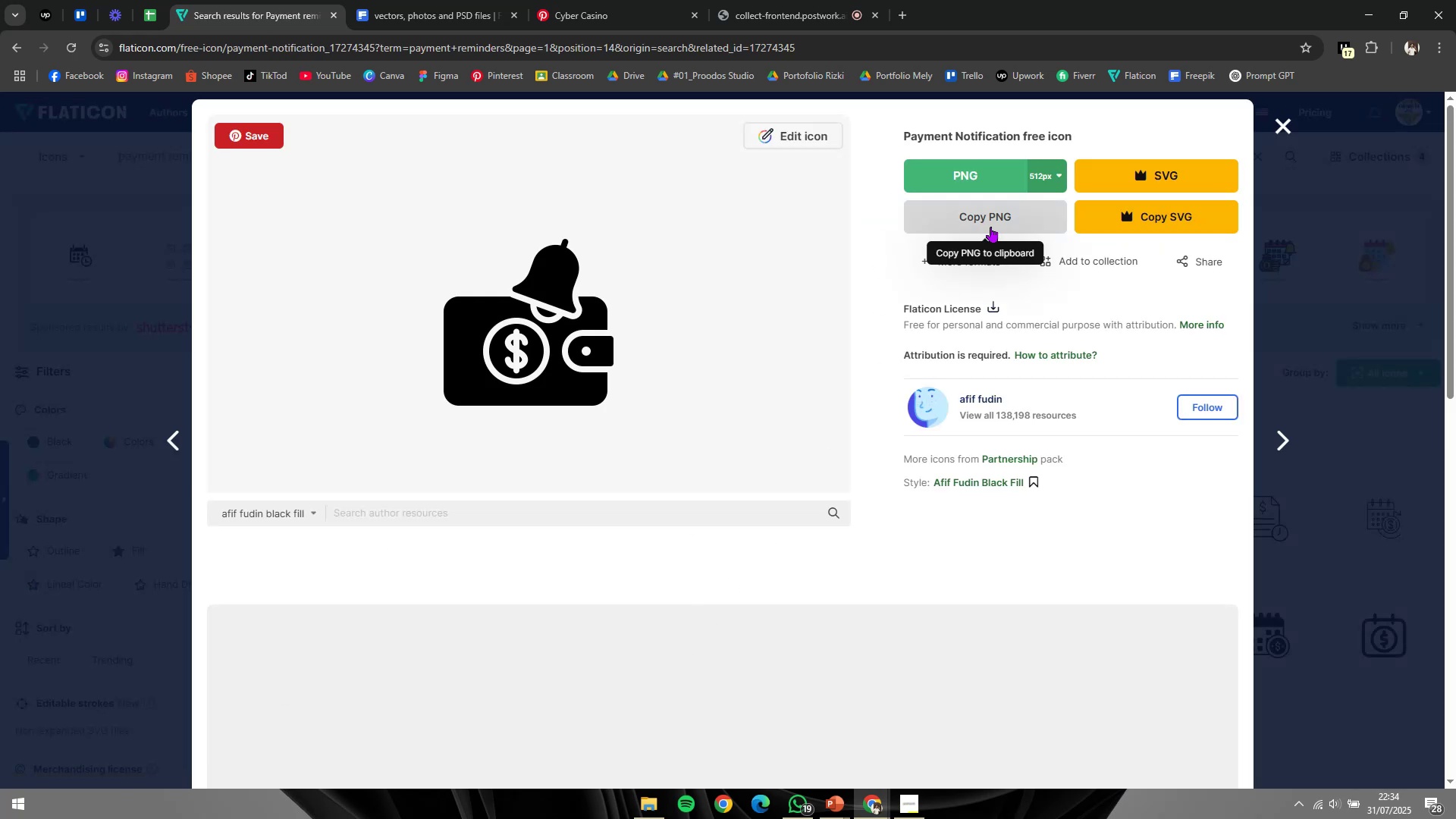 
left_click([992, 228])
 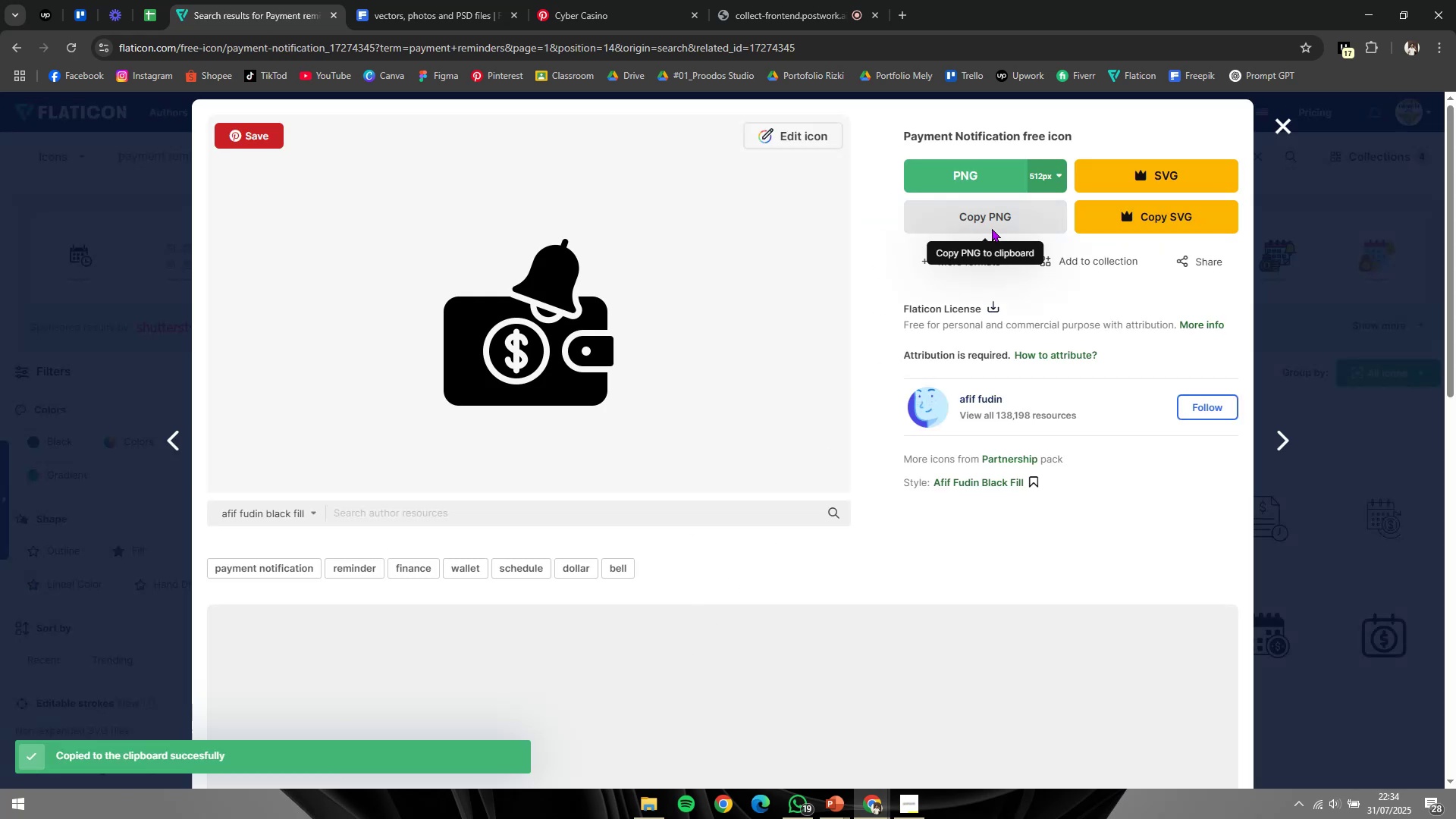 
key(Alt+AltLeft)
 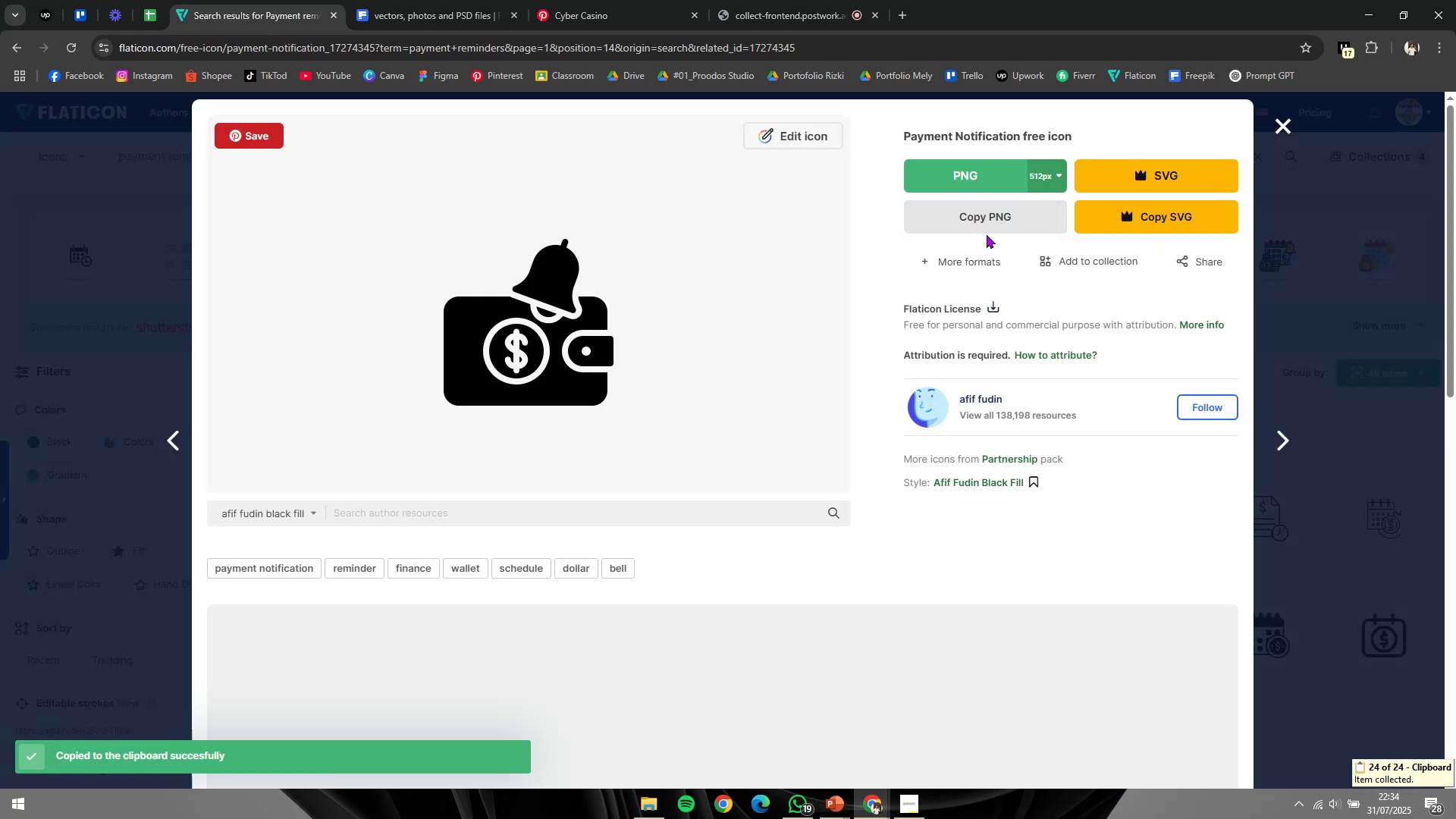 
key(Alt+Tab)
 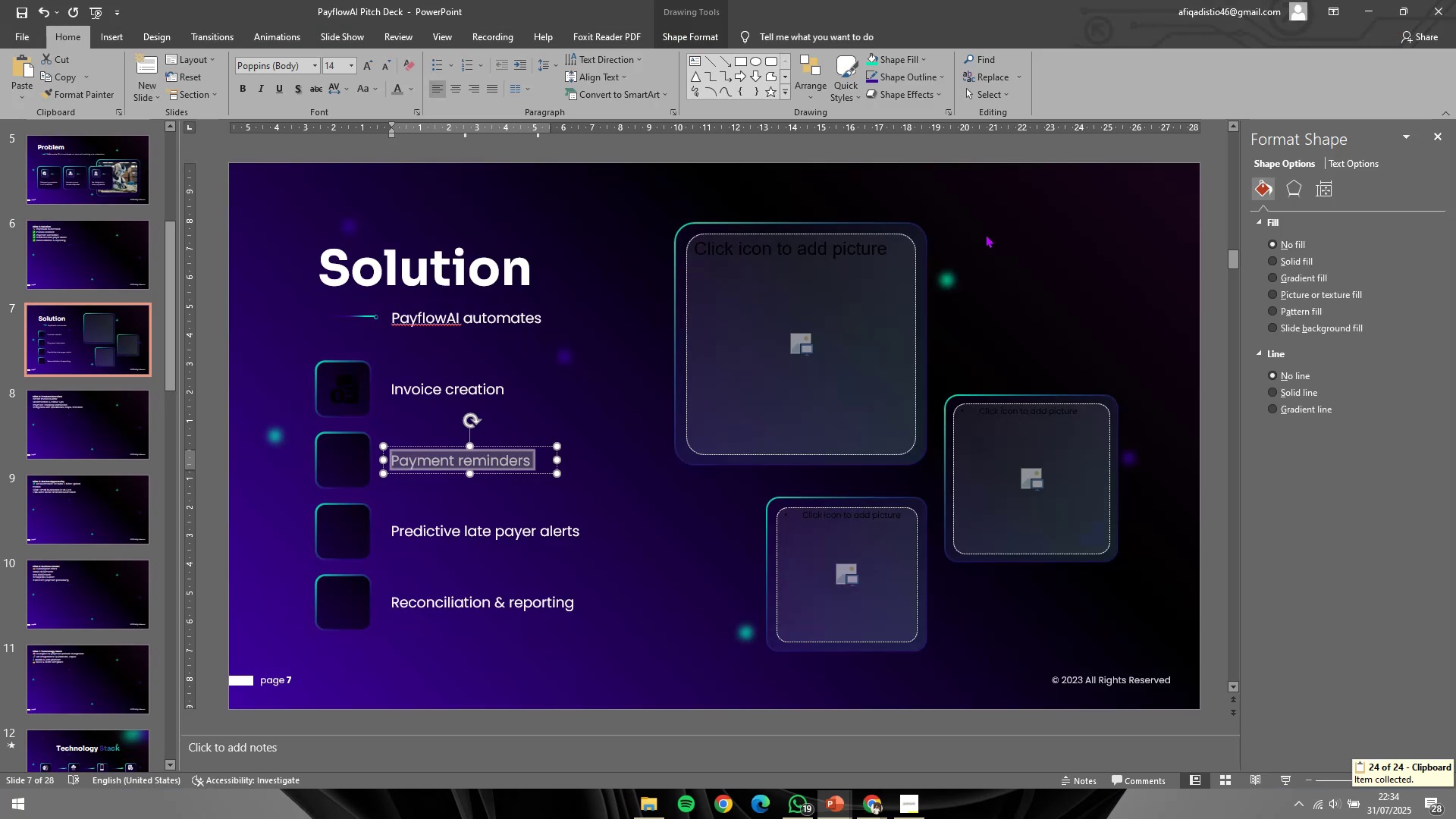 
key(Control+V)
 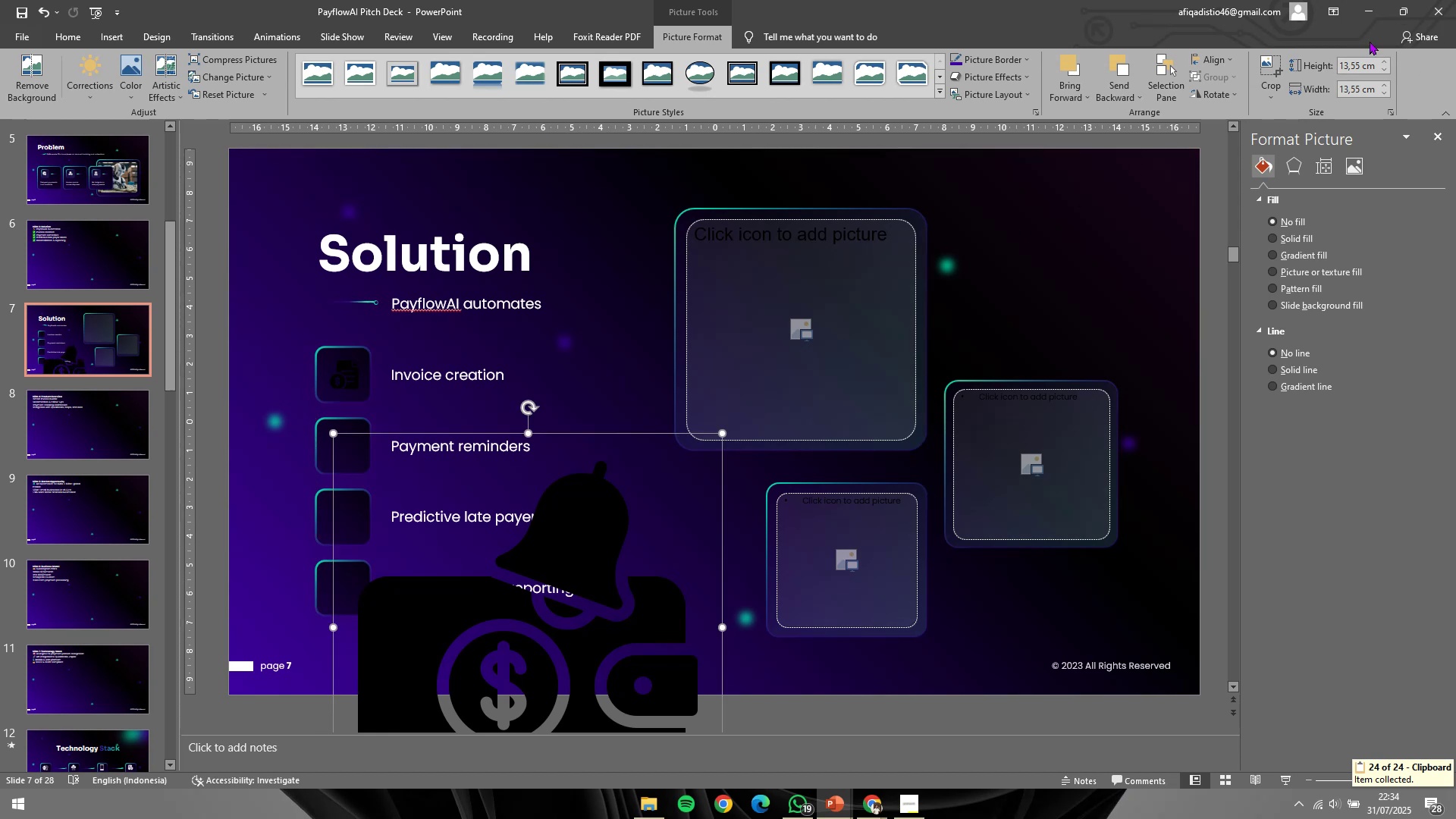 
key(1)
 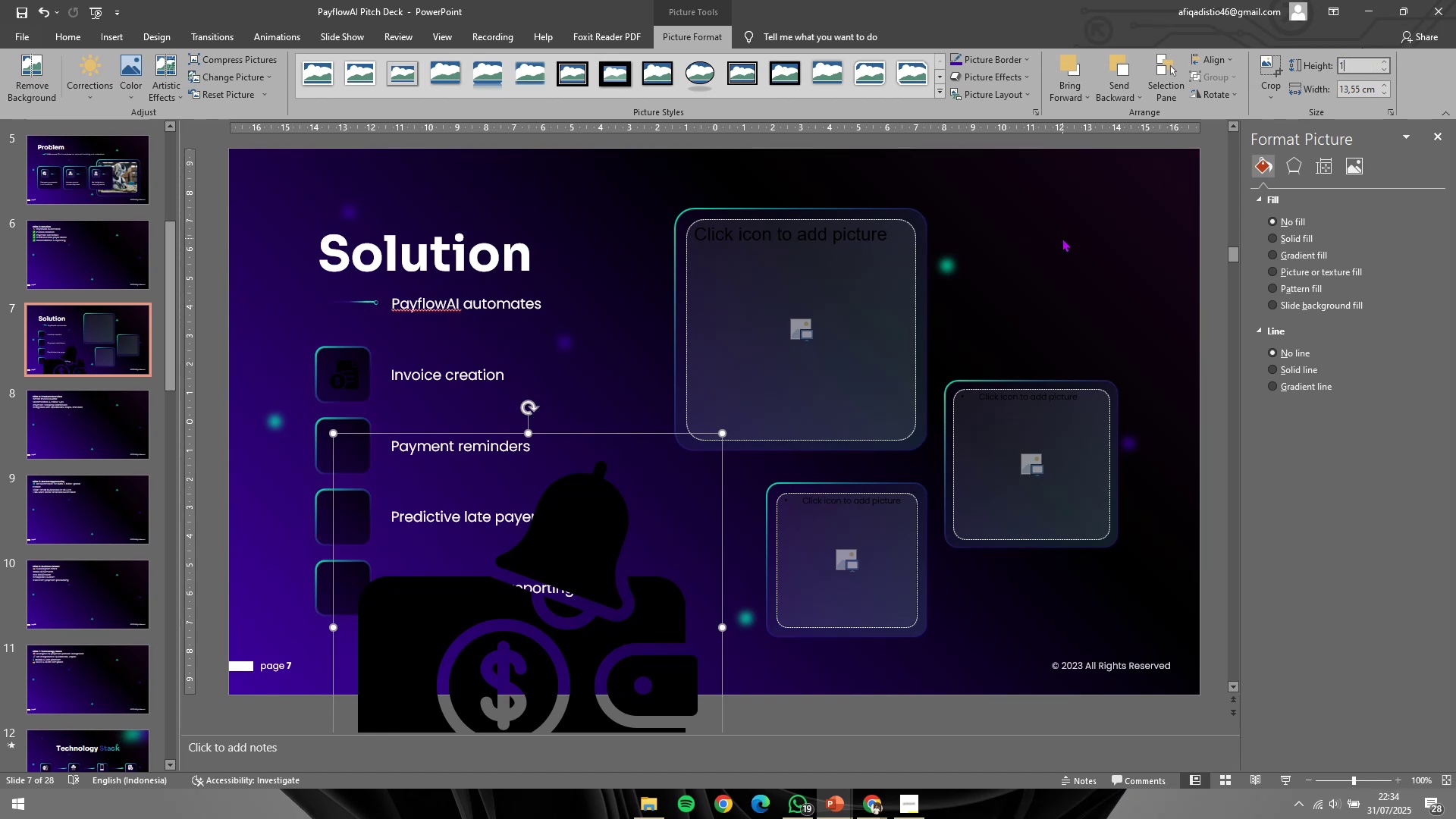 
left_click([1062, 238])
 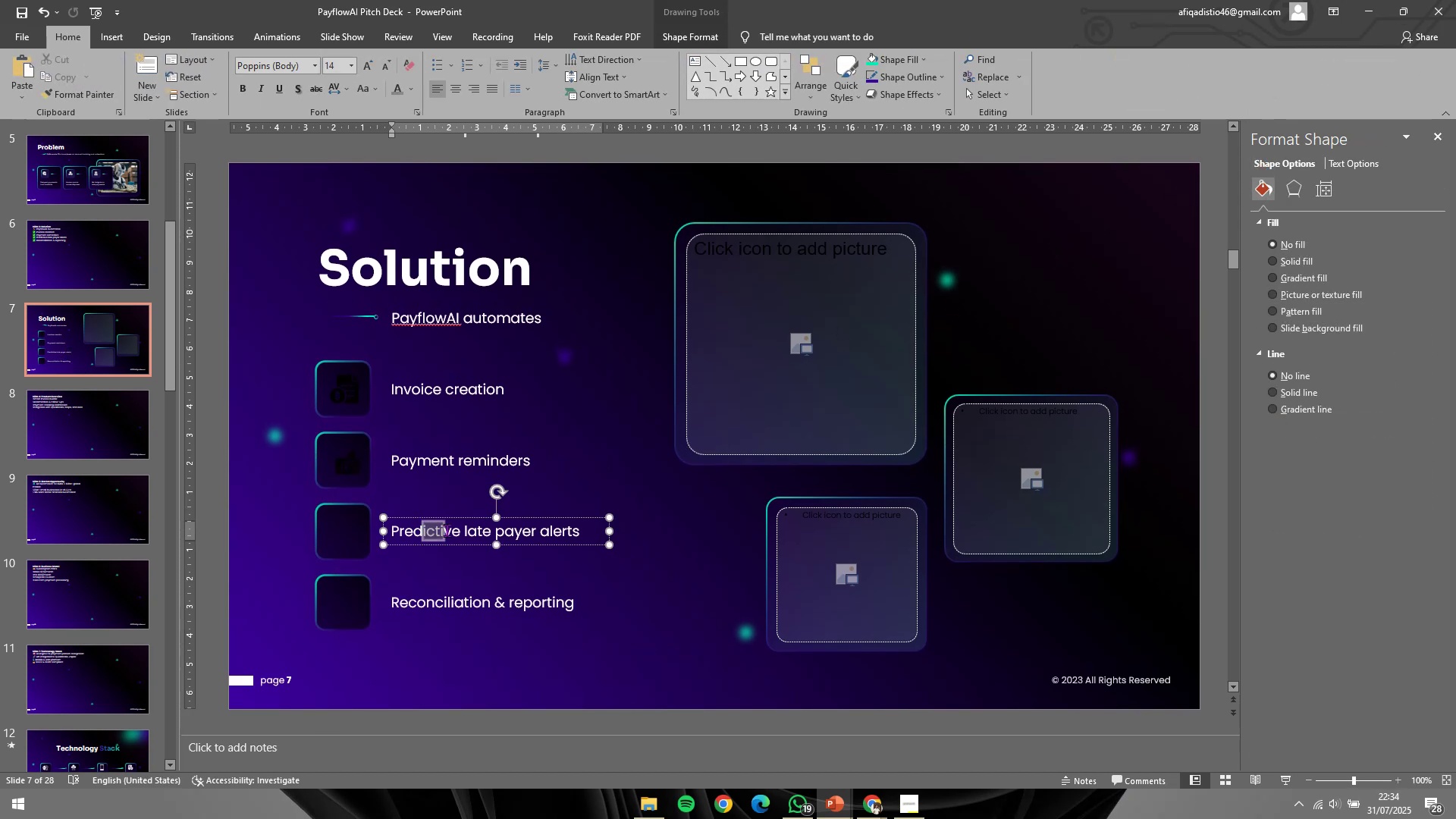 
left_click([447, 531])
 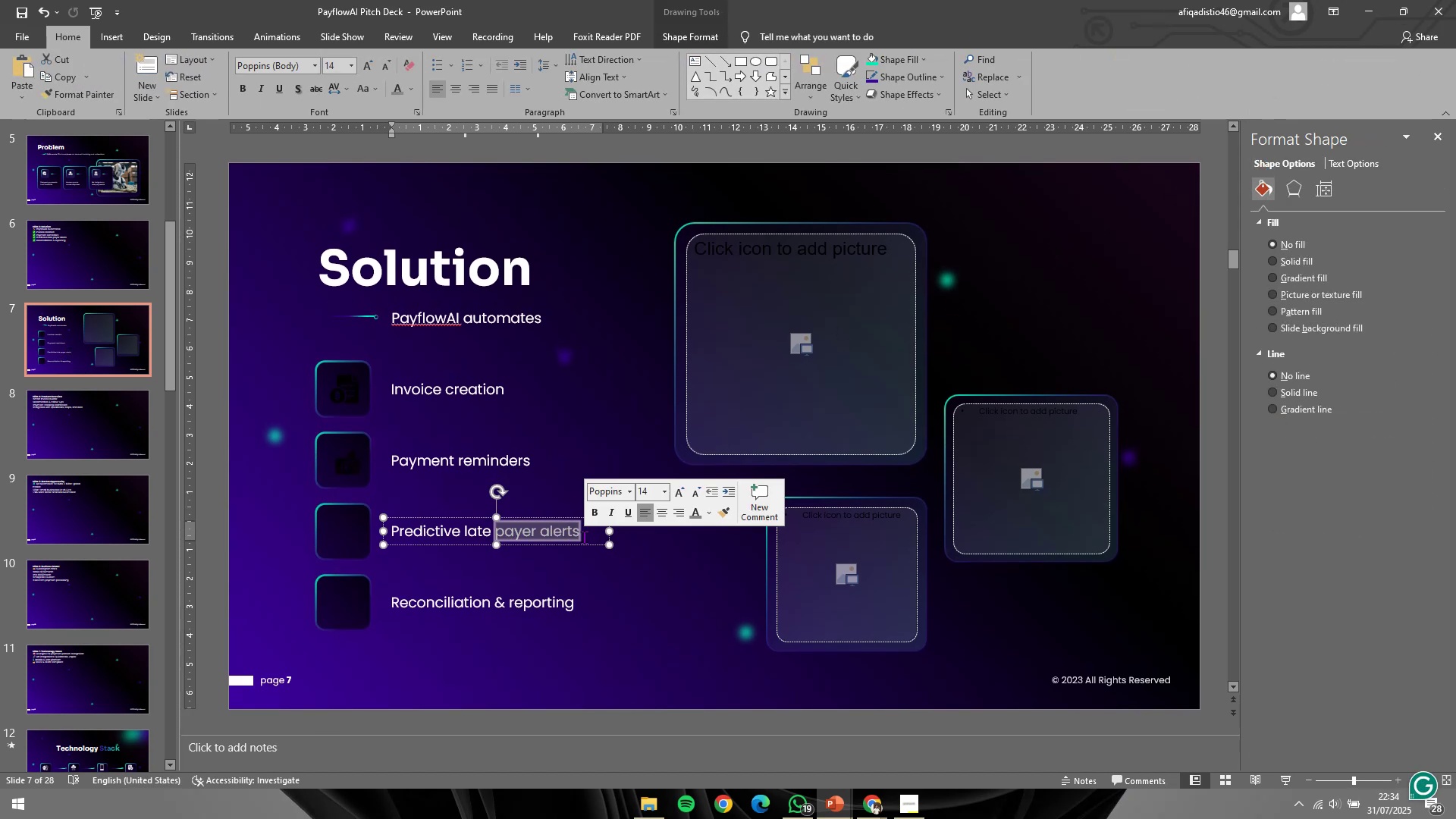 
left_click([516, 532])
 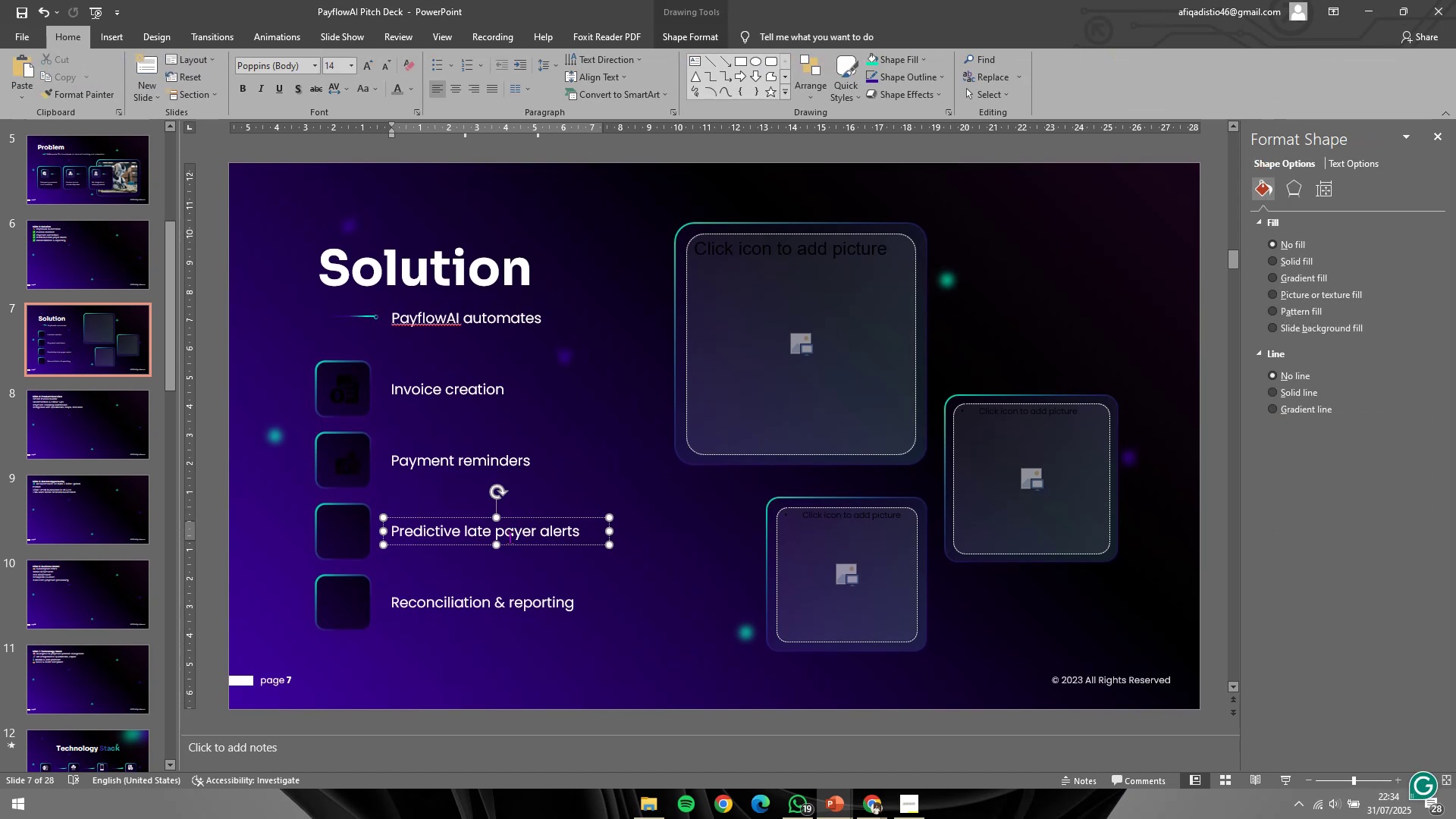 
key(Control+C)
 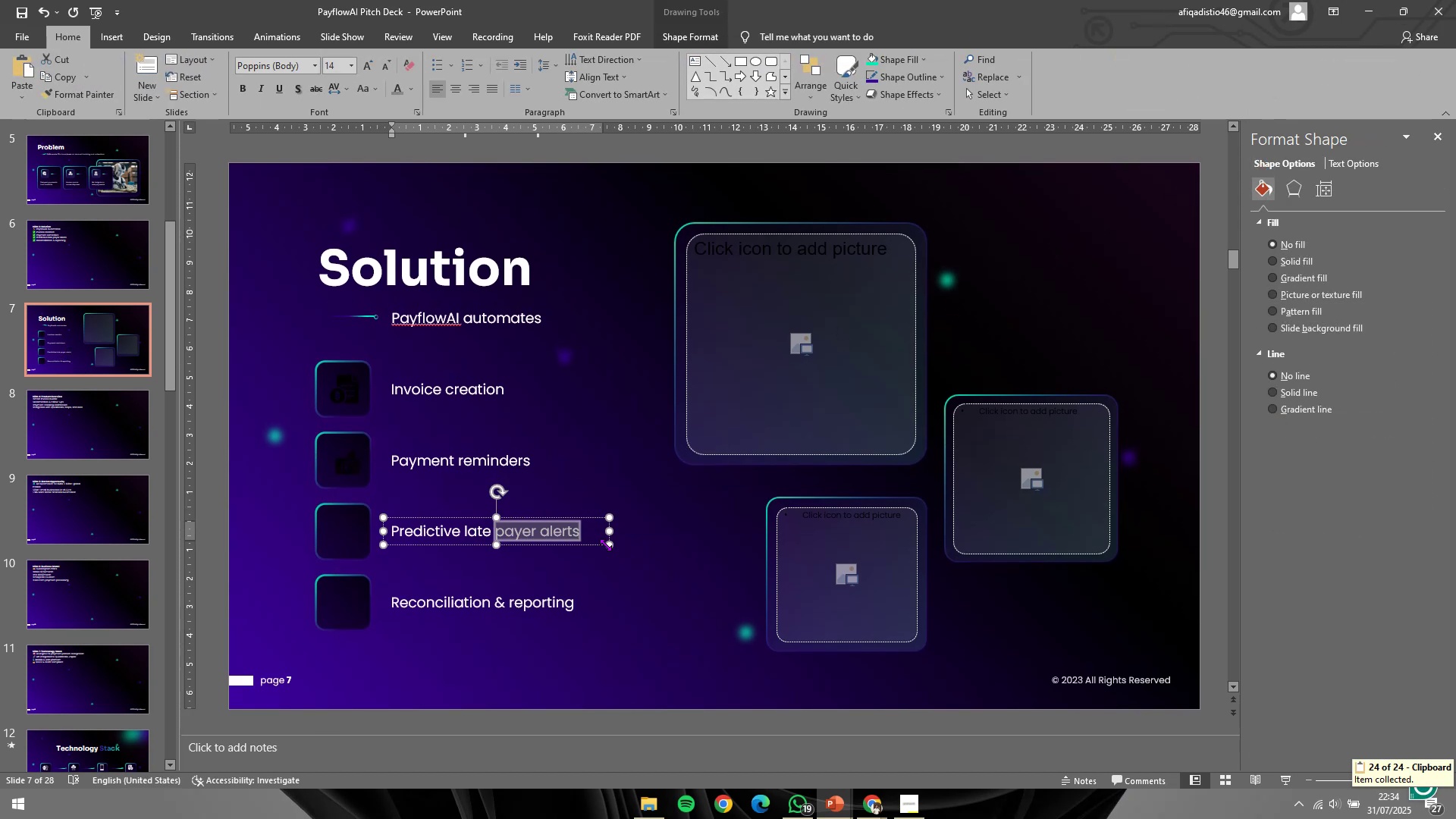 
key(Control+C)
 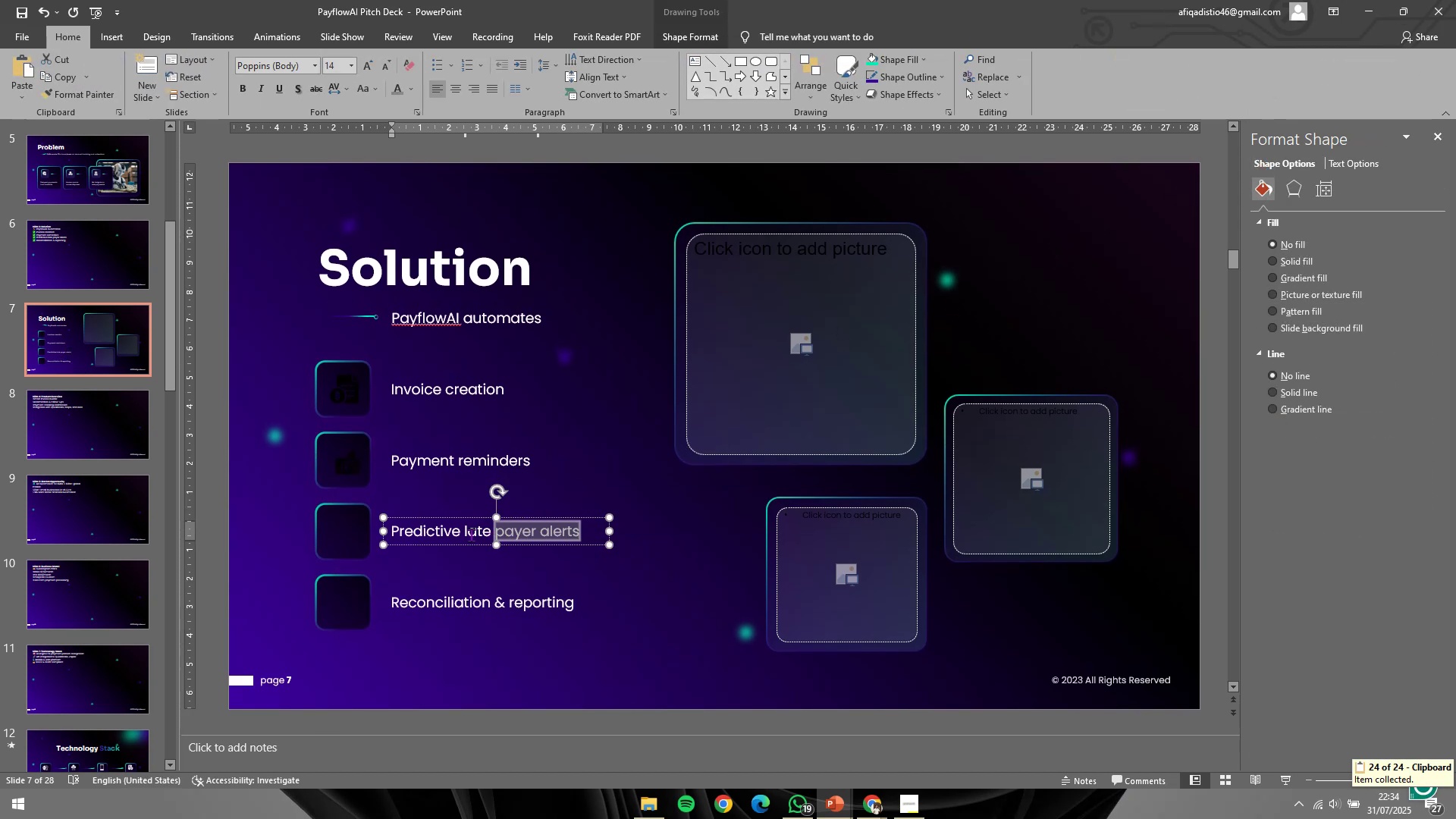 
key(Control+ControlLeft)
 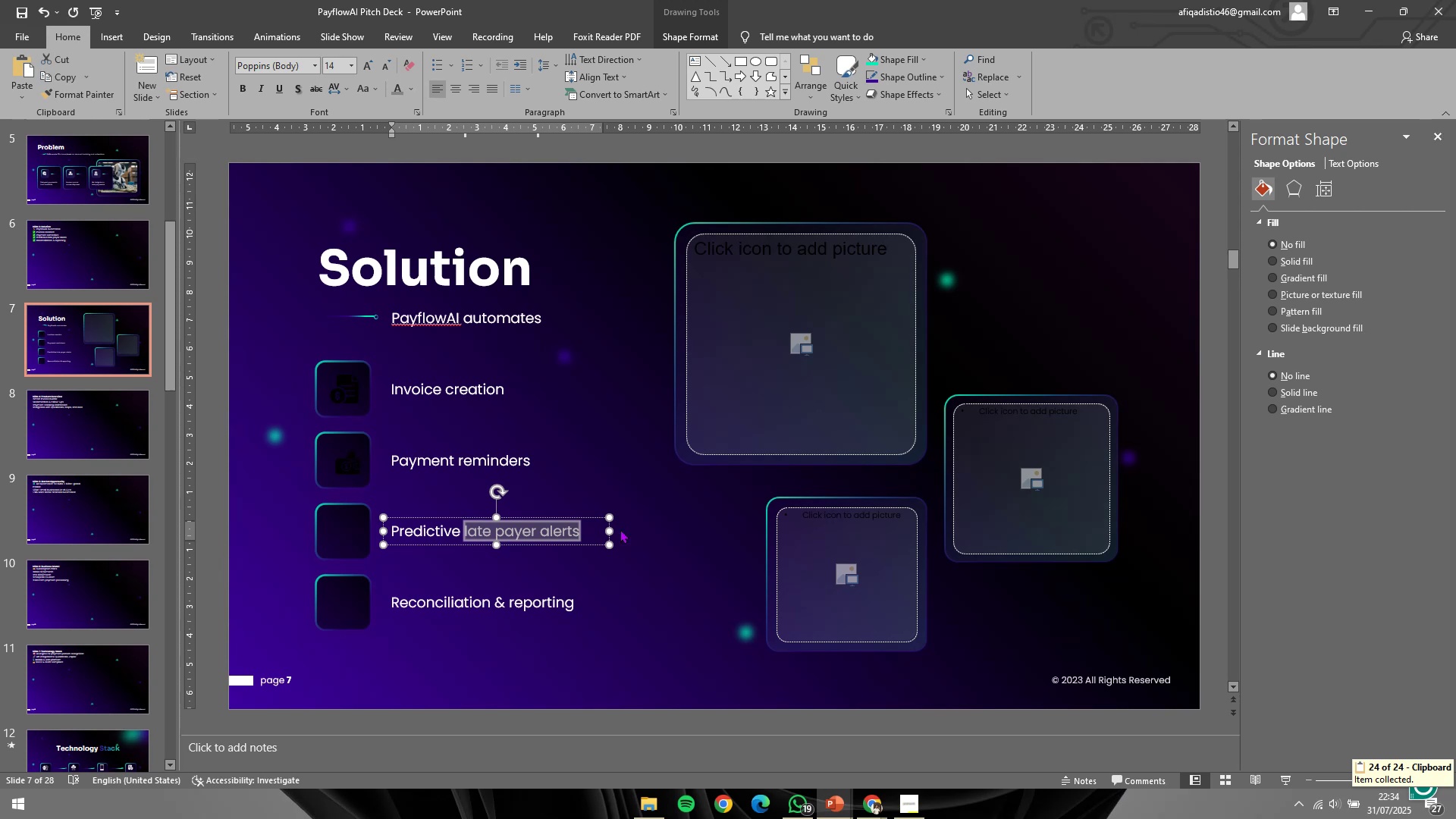 
key(Control+C)
 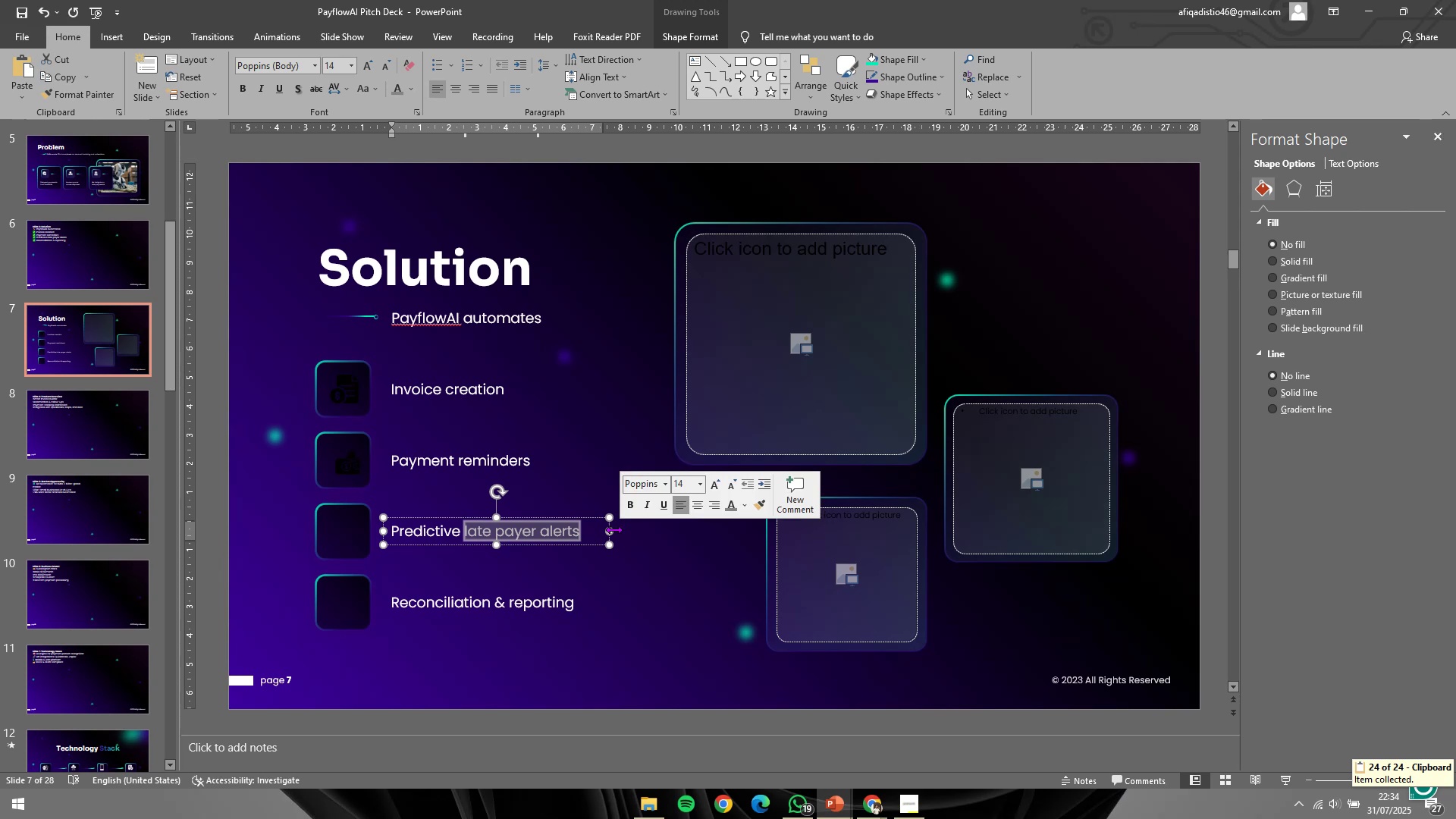 
key(Tab)
 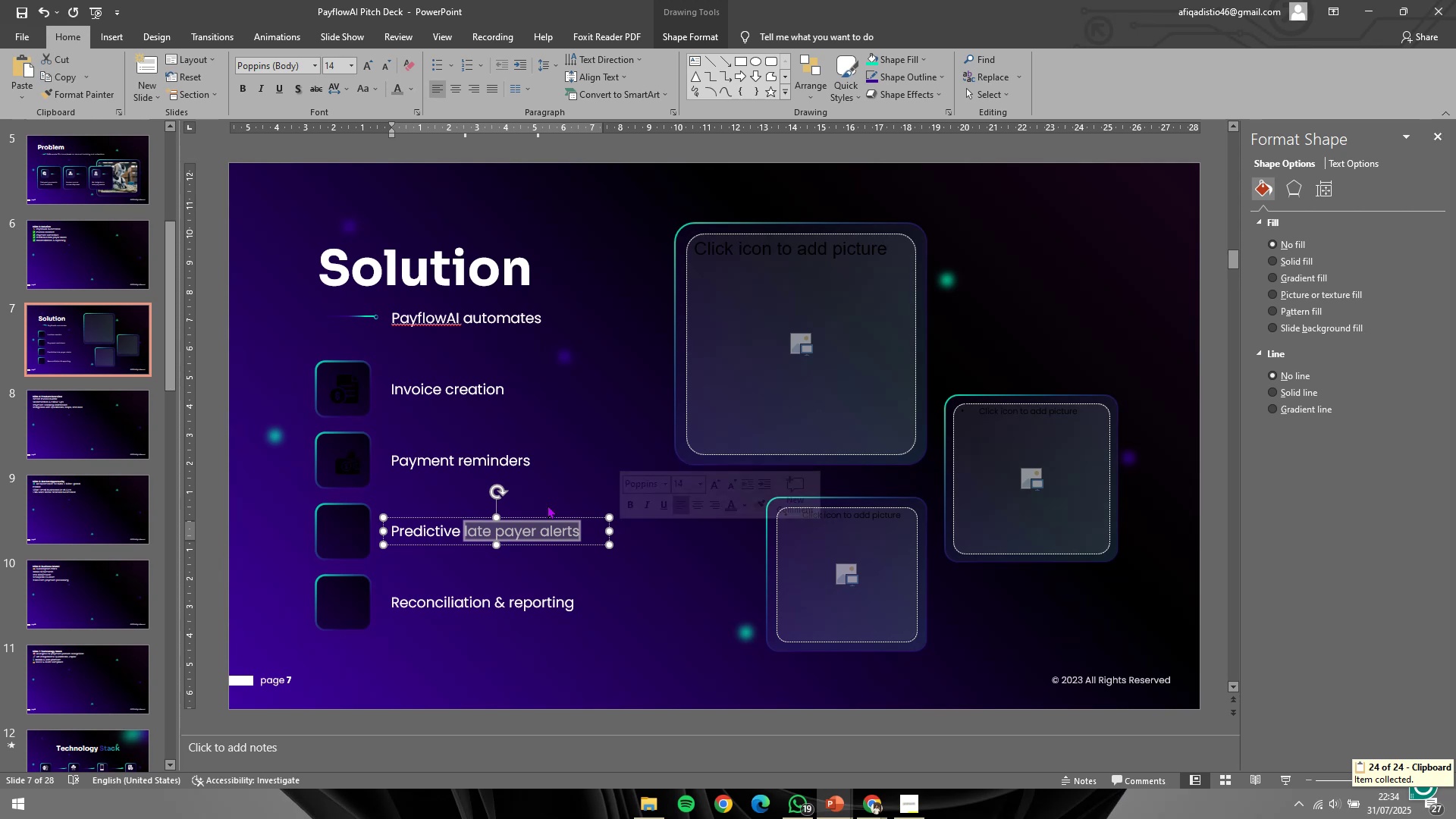 
key(Alt+AltLeft)
 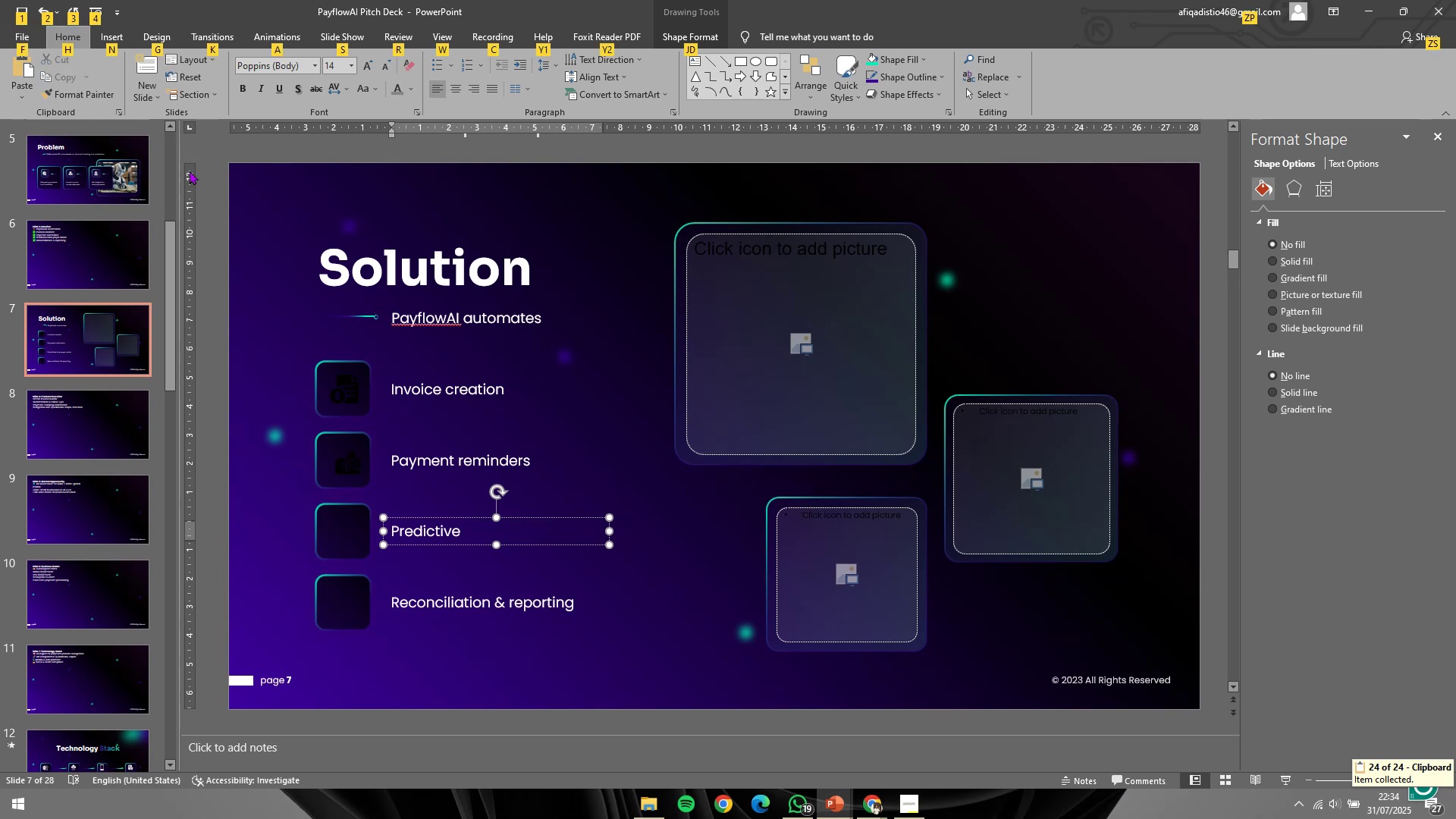 
key(Alt+AltLeft)
 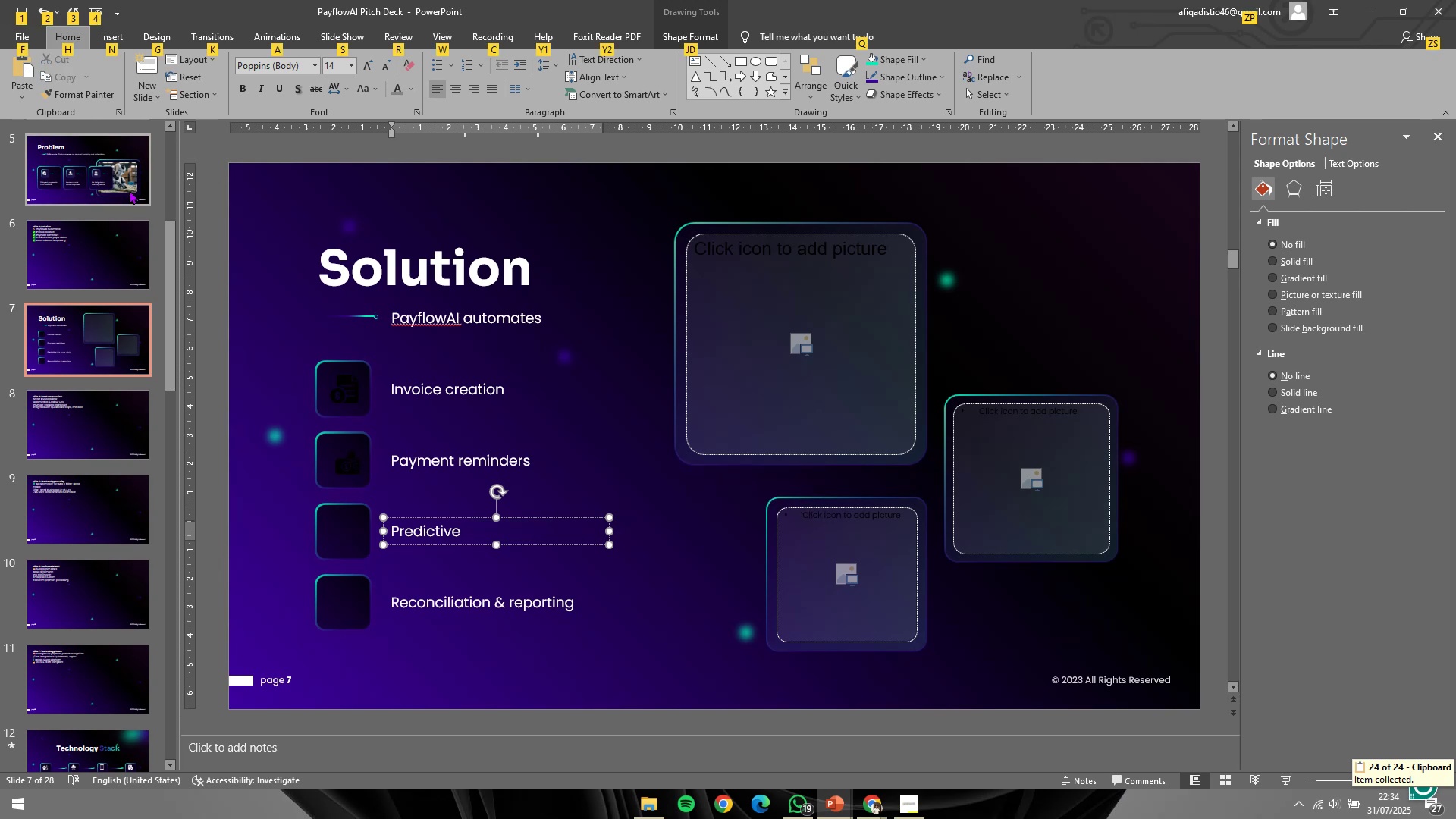 
key(Alt+Tab)
 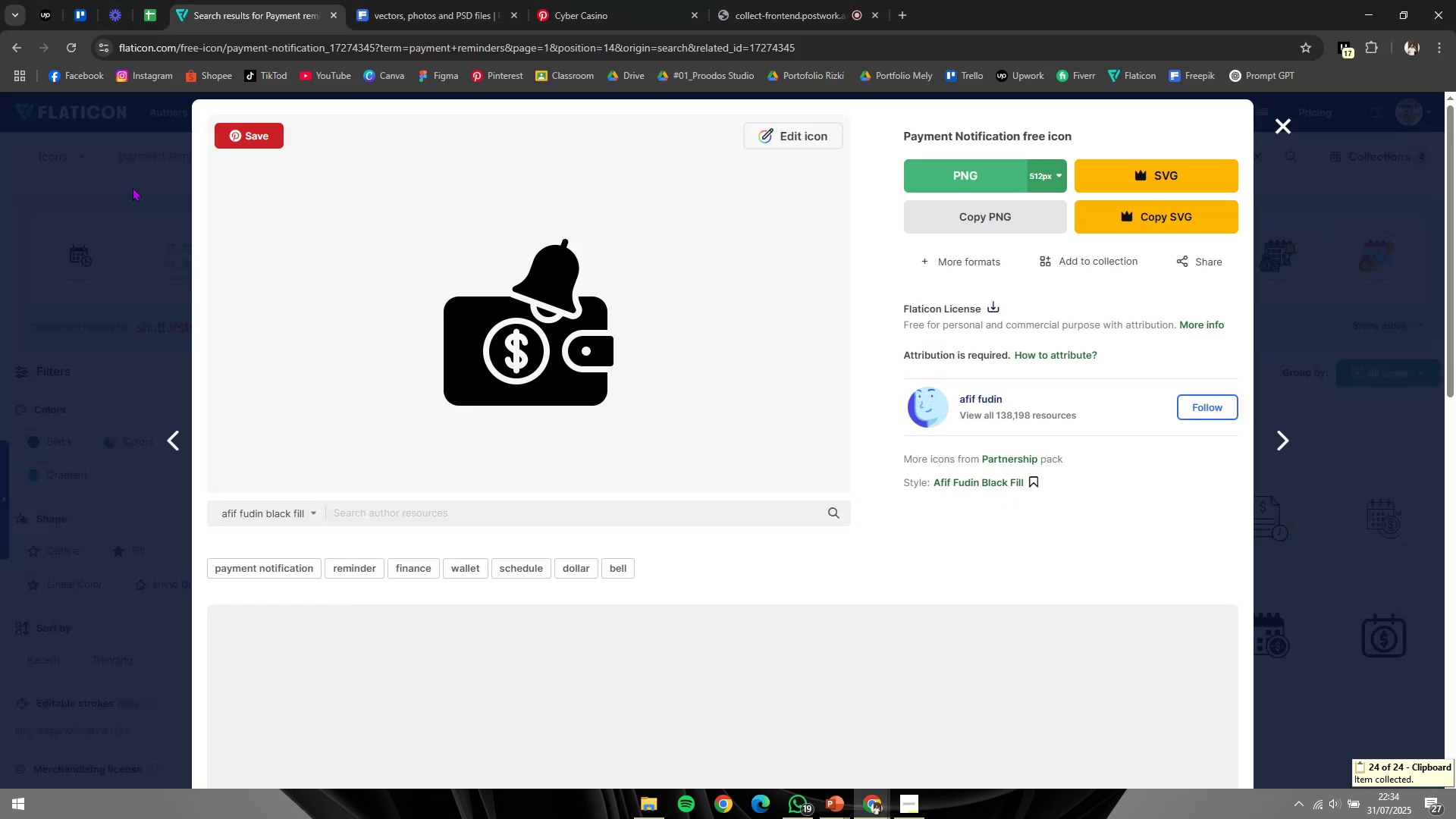 
left_click([144, 183])
 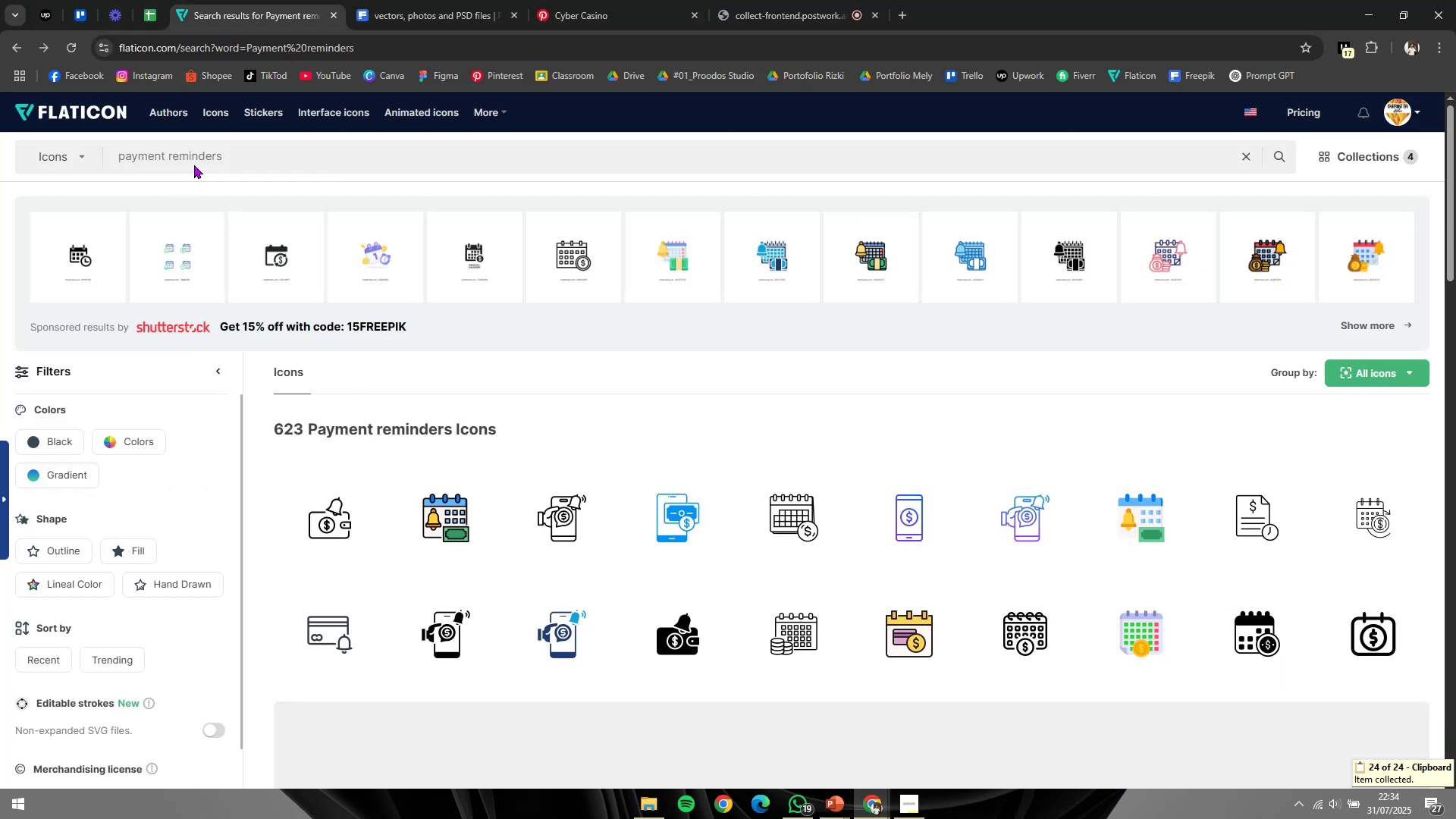 
key(Control+A)
 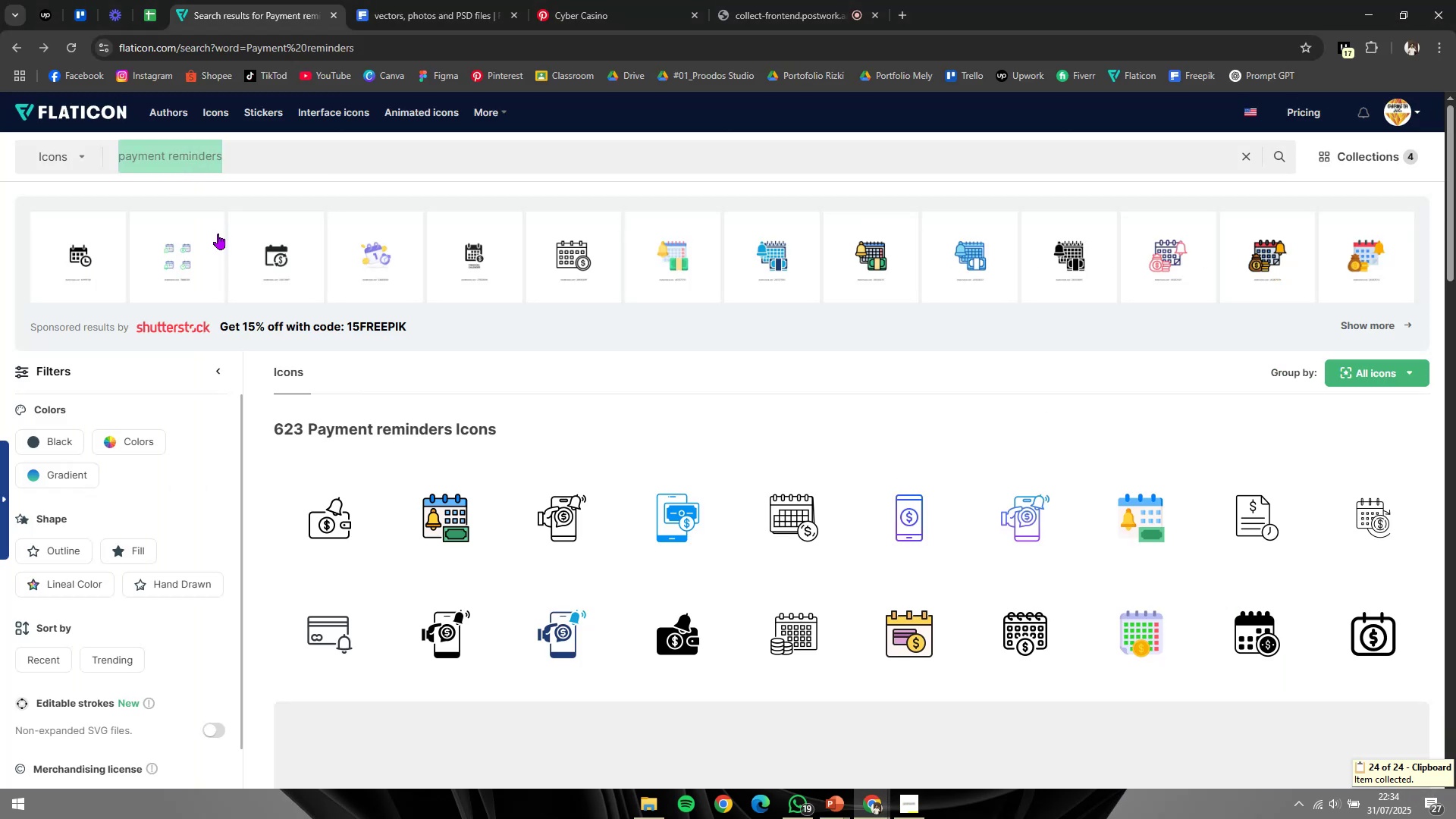 
key(Control+V)
 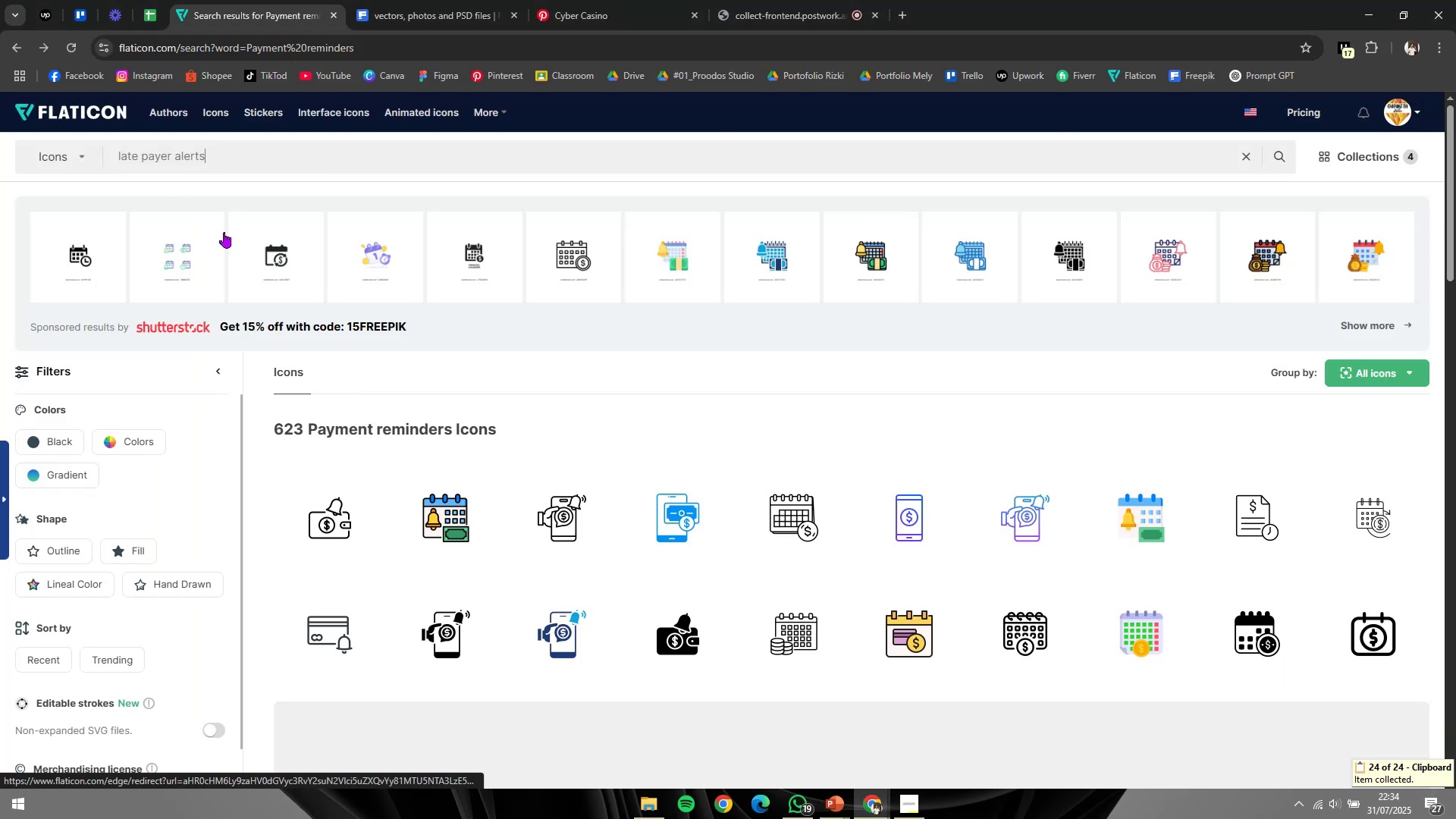 
key(Enter)
 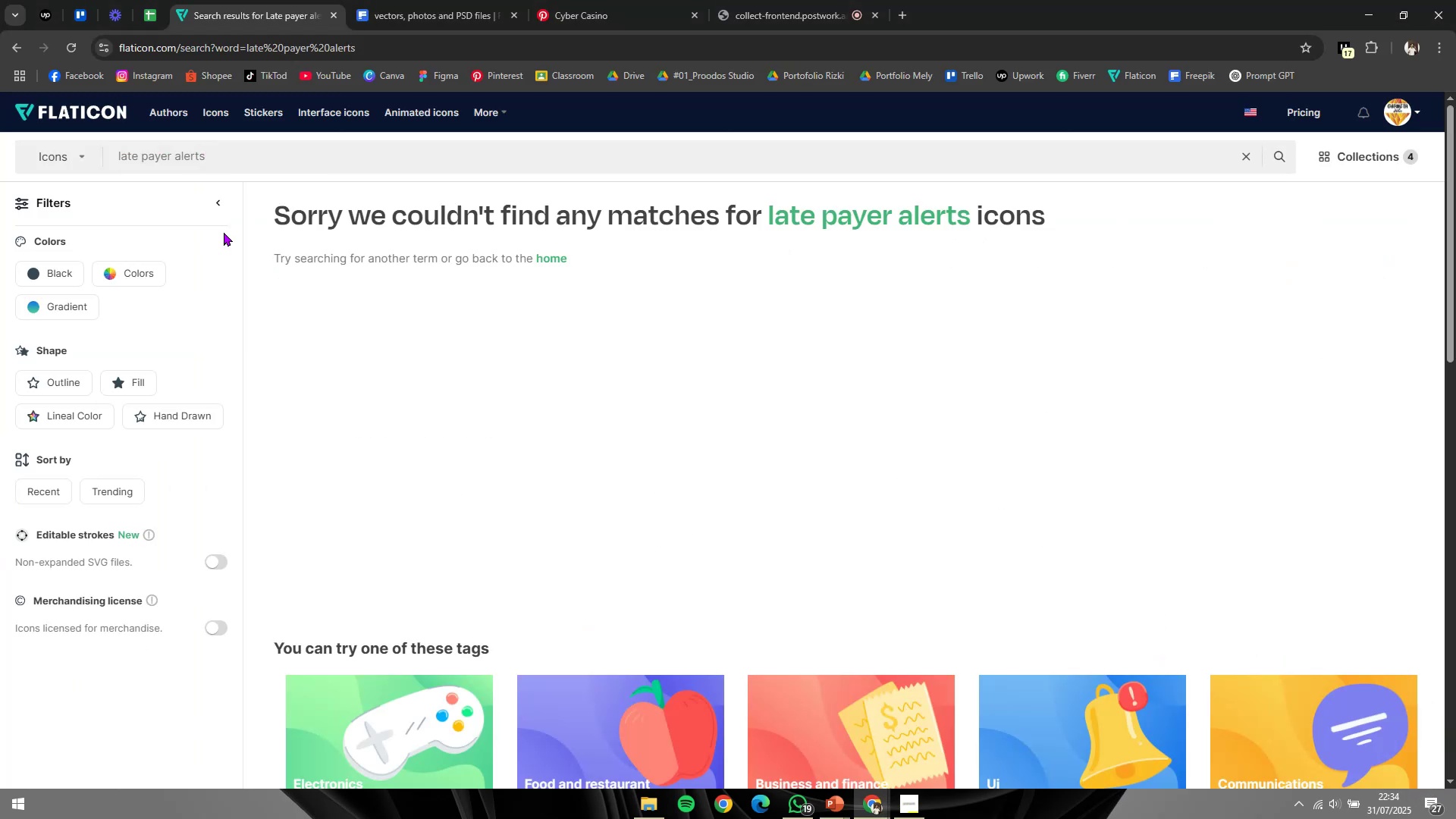 
key(Control+ArrowLeft)
 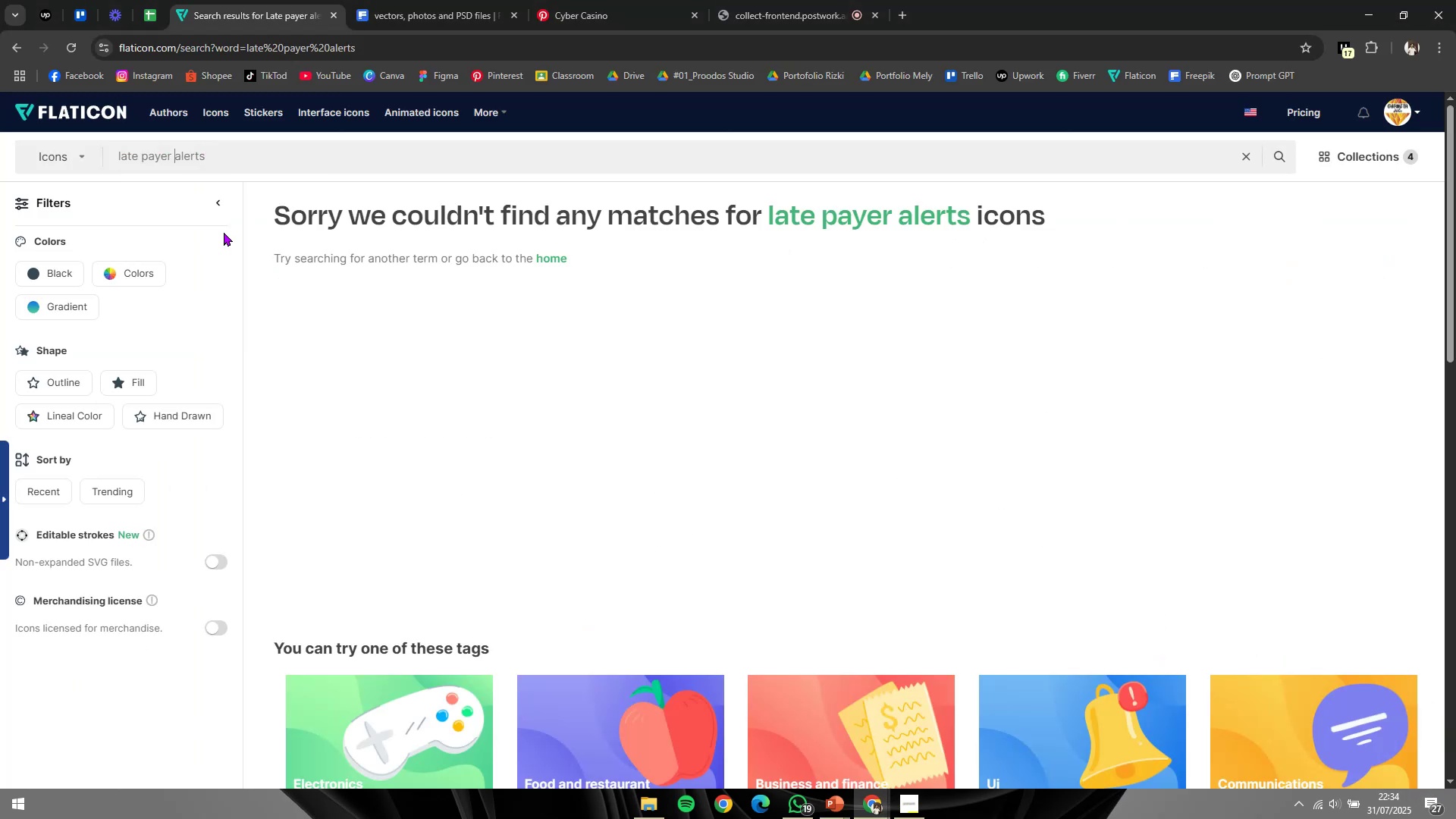 
key(Control+Backspace)
 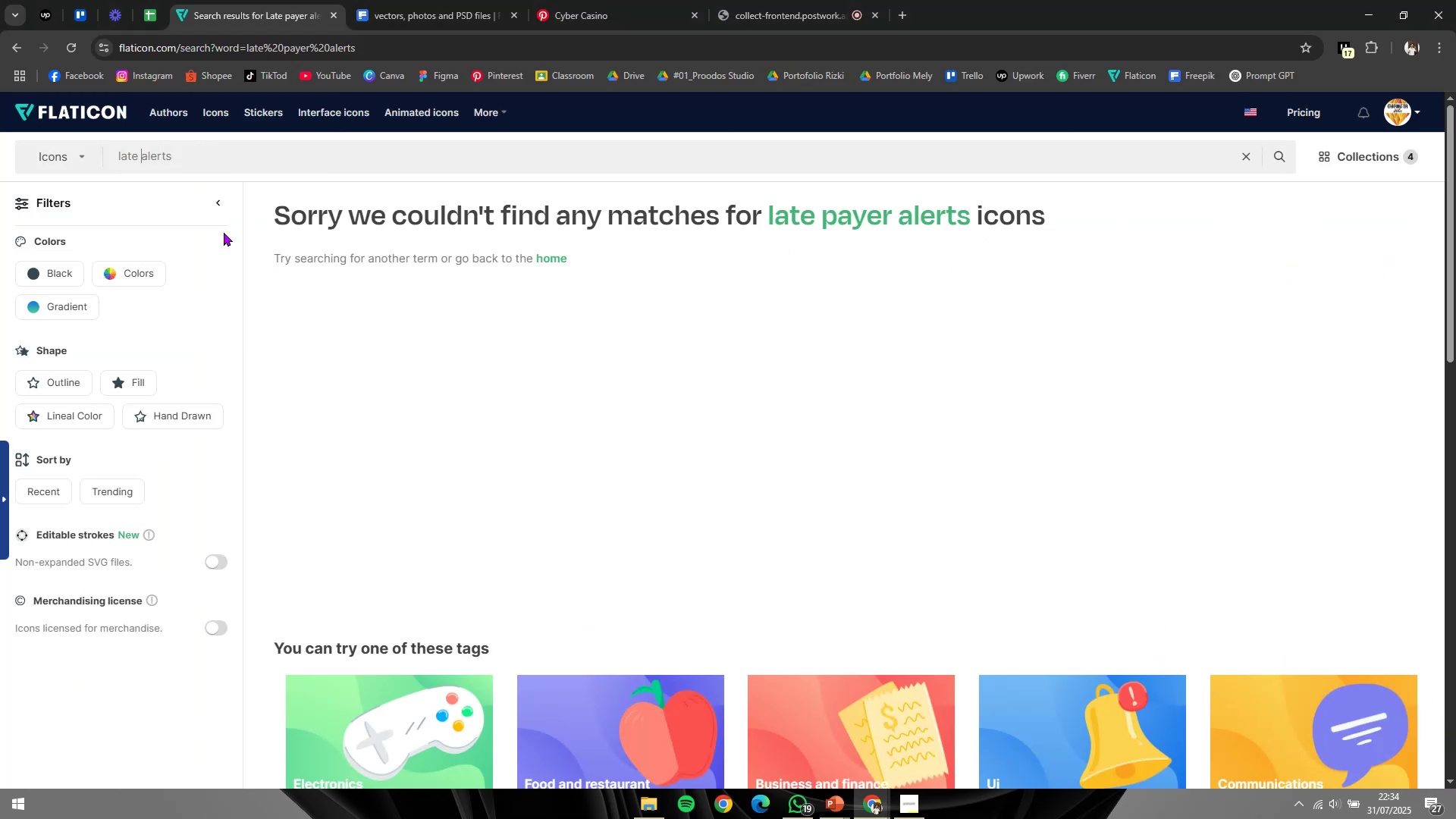 
key(Control+Backspace)
 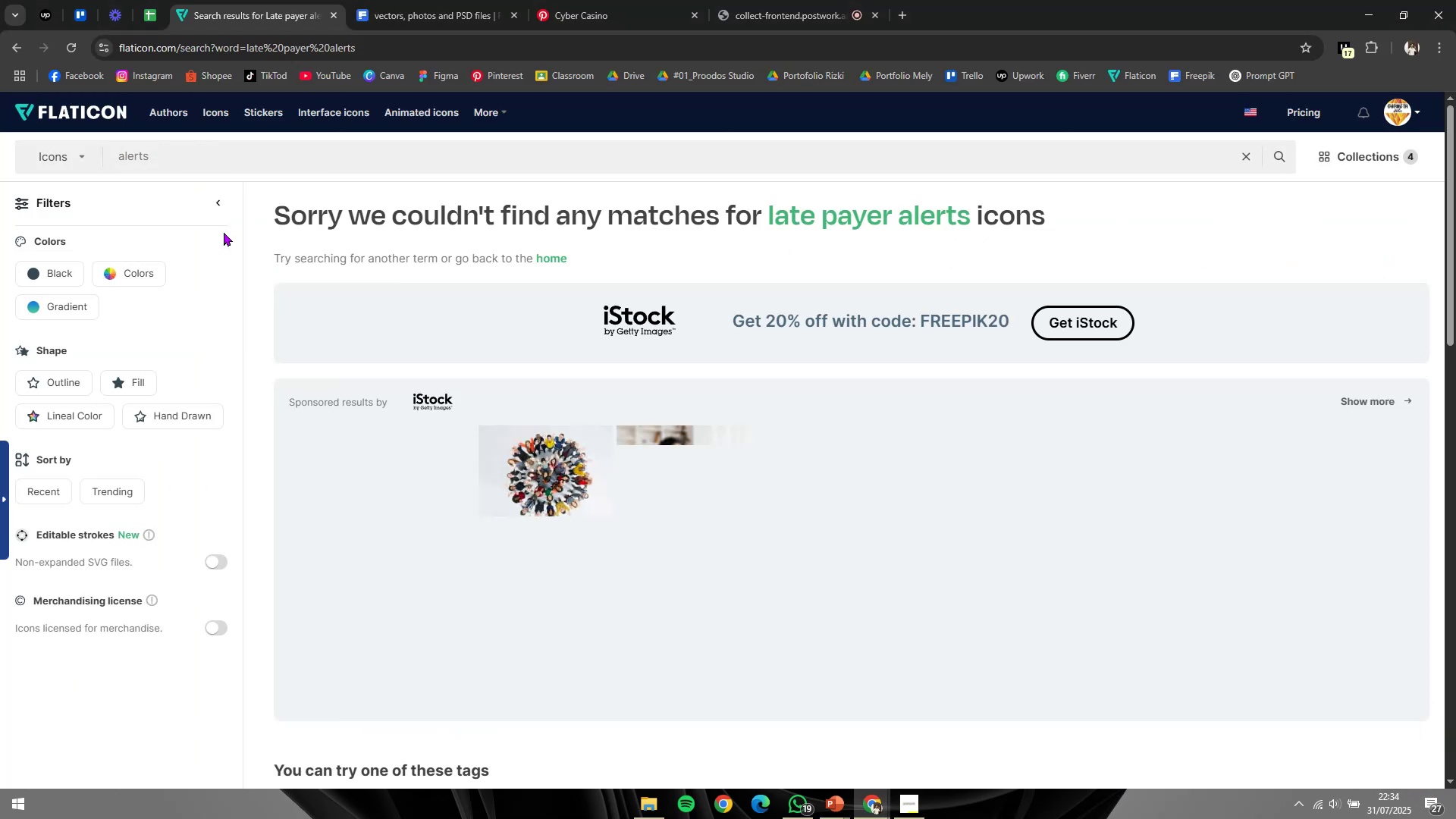 
key(Enter)
 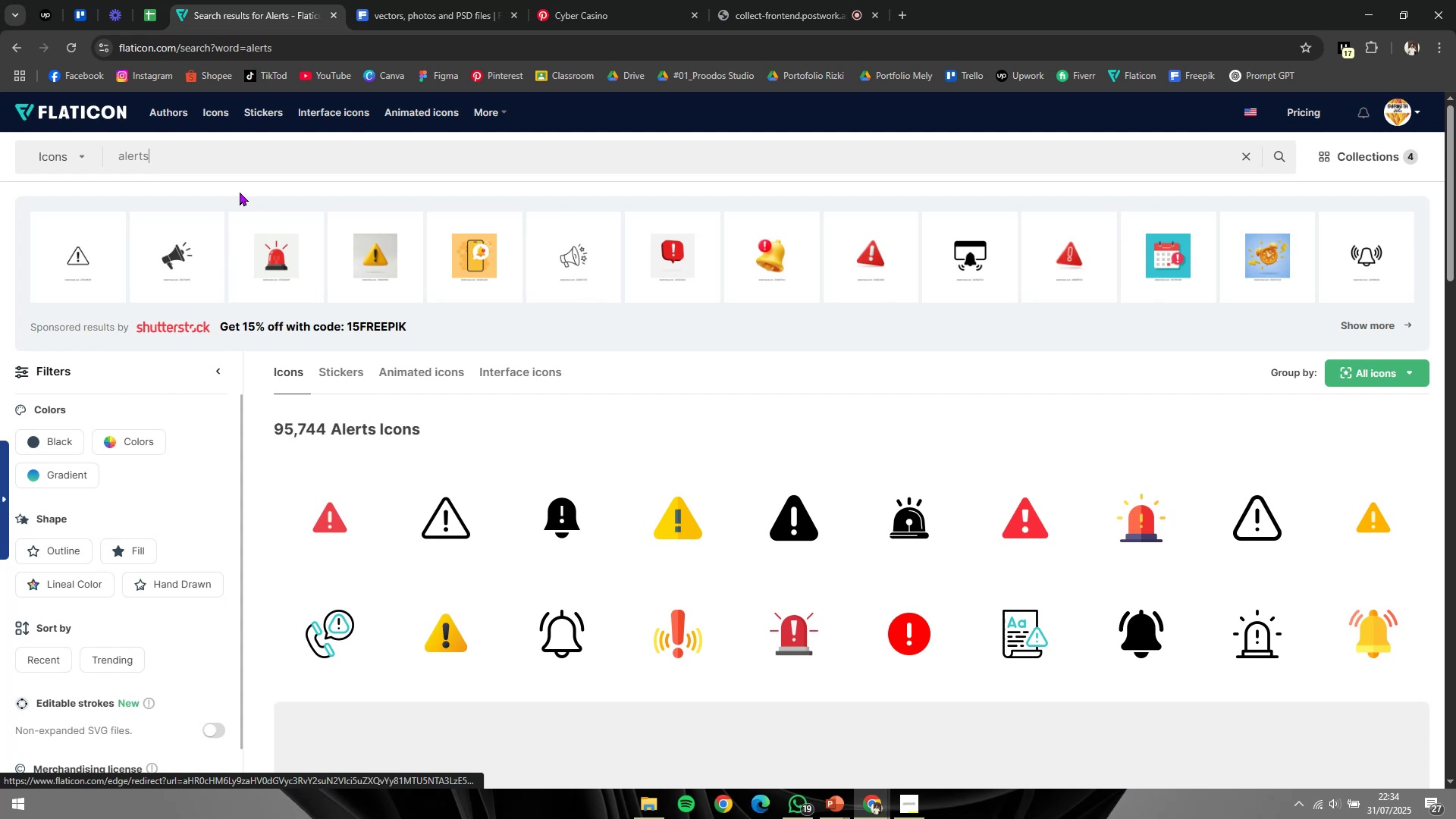 
scroll: coordinate [900, 608], scroll_direction: down, amount: 3.0
 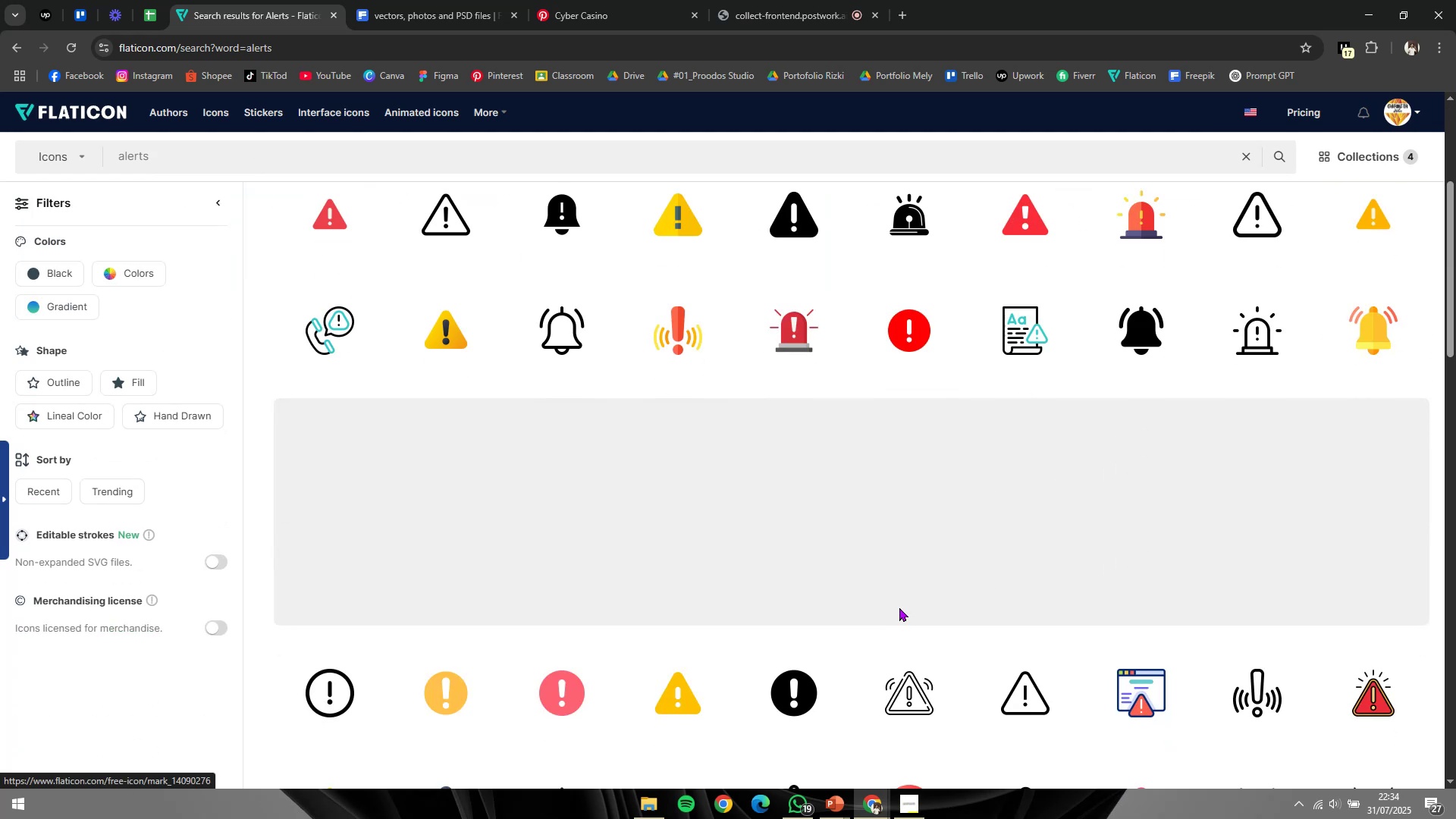 
scroll: coordinate [864, 570], scroll_direction: up, amount: 2.0
 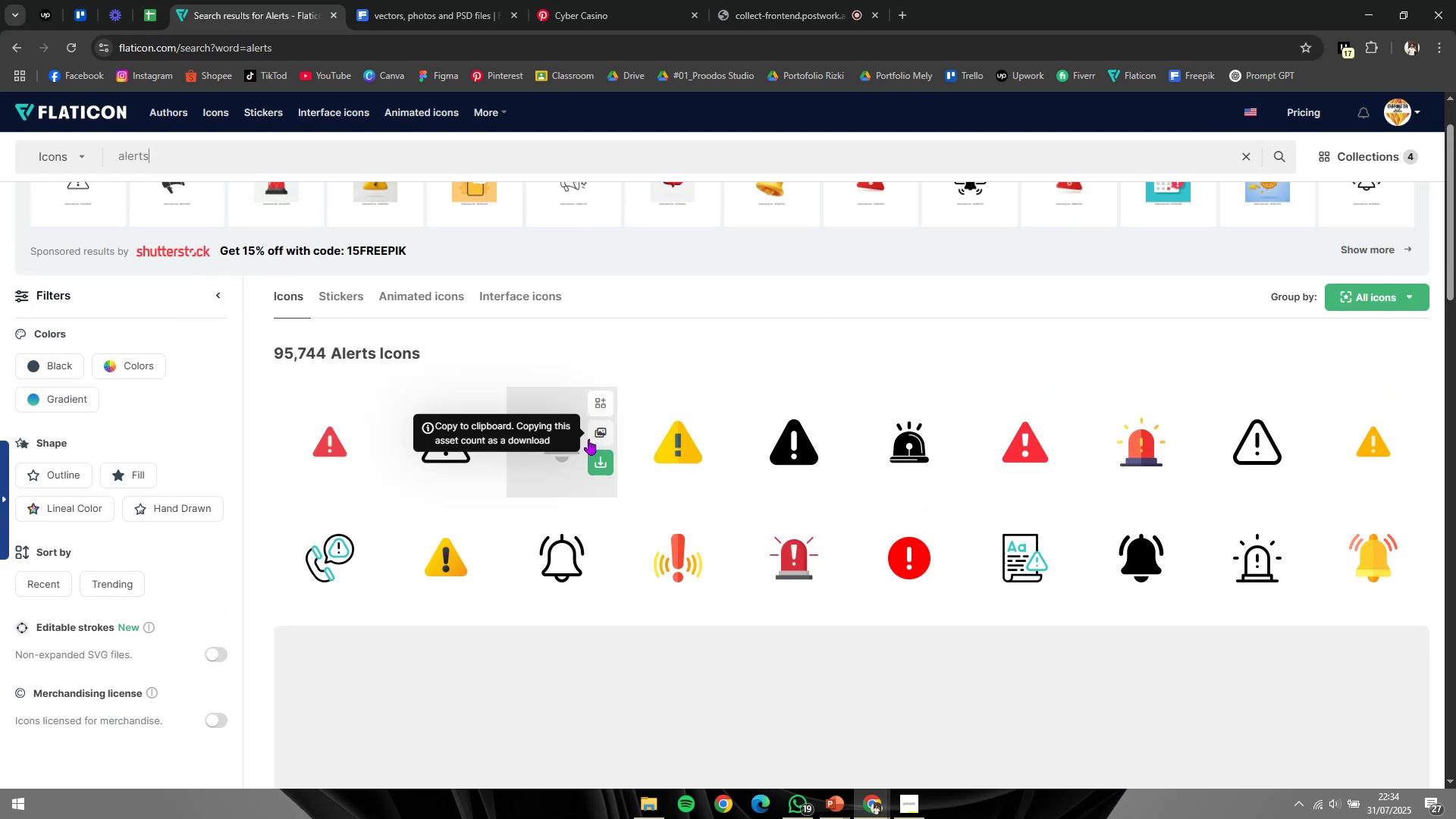 
left_click([537, 441])
 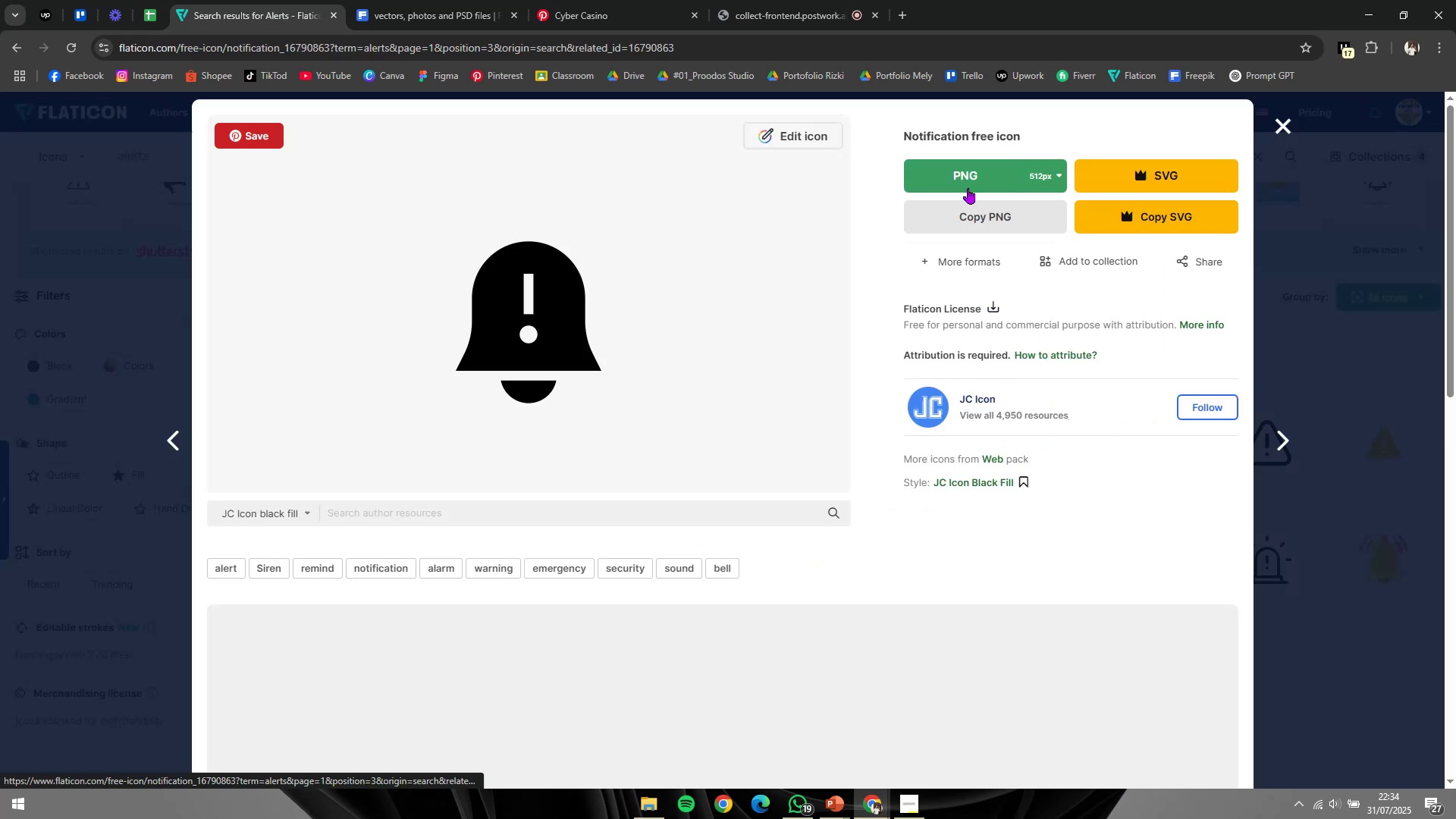 
left_click([956, 215])
 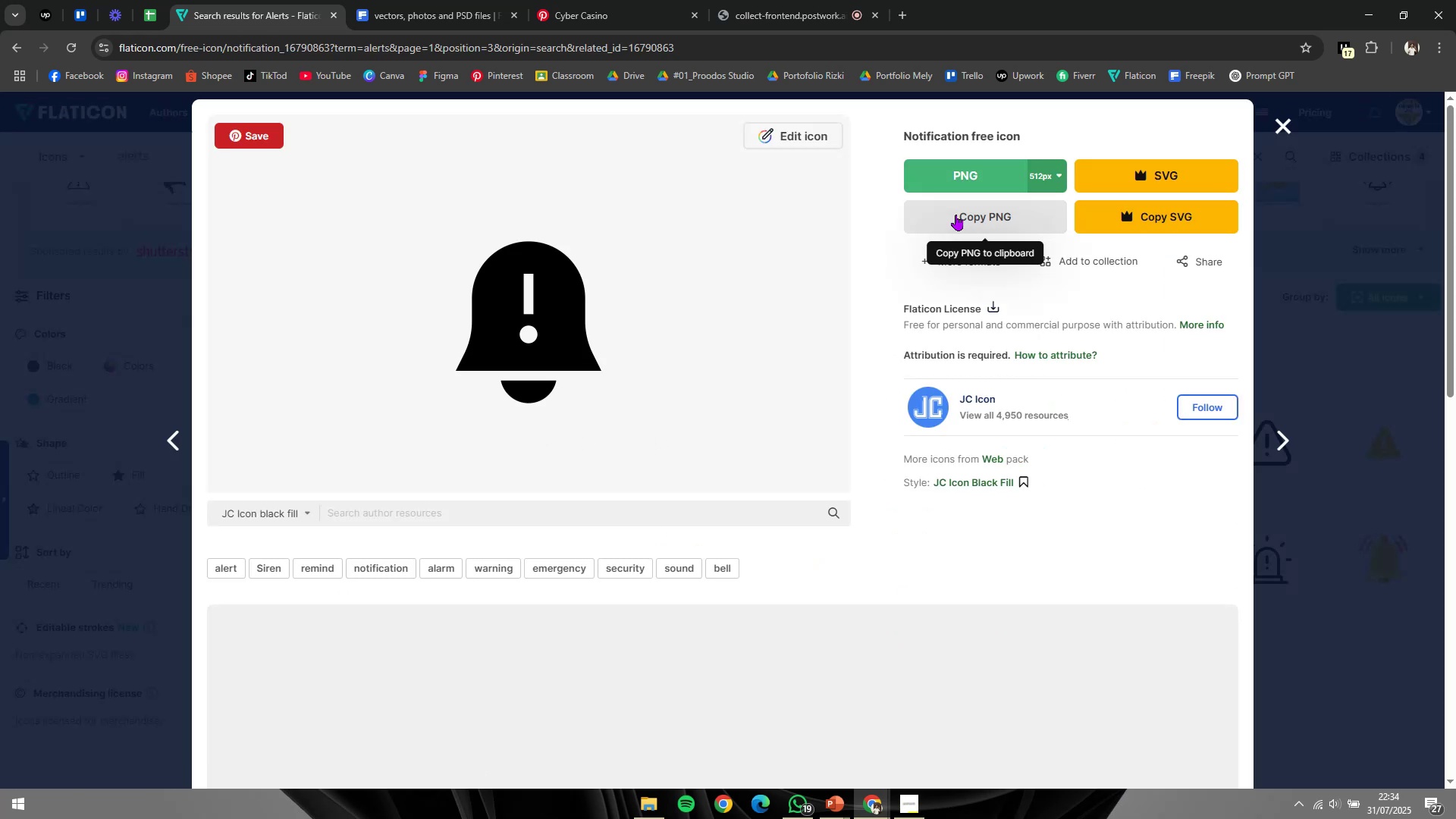 
key(Alt+AltLeft)
 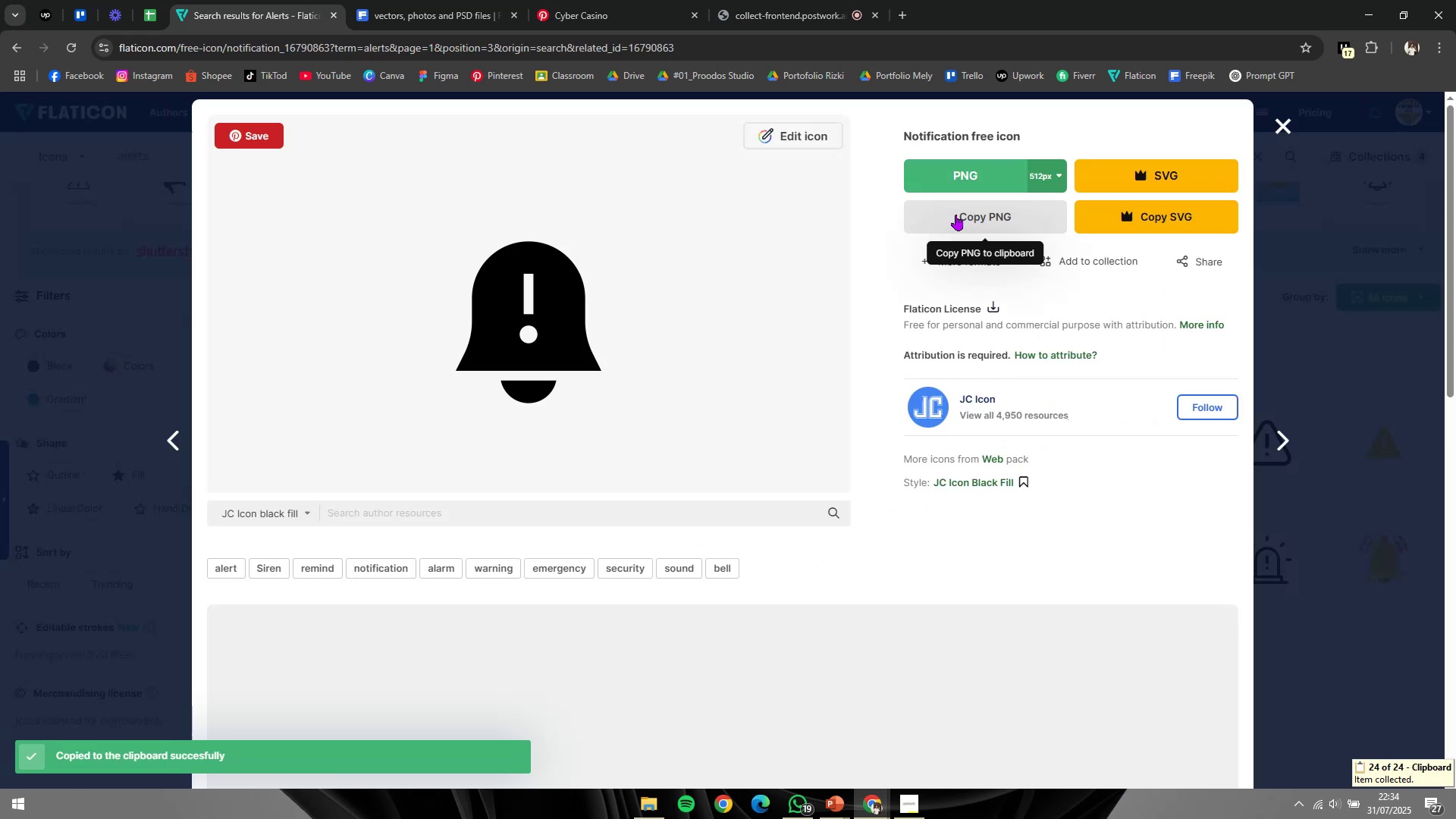 
key(Alt+Tab)
 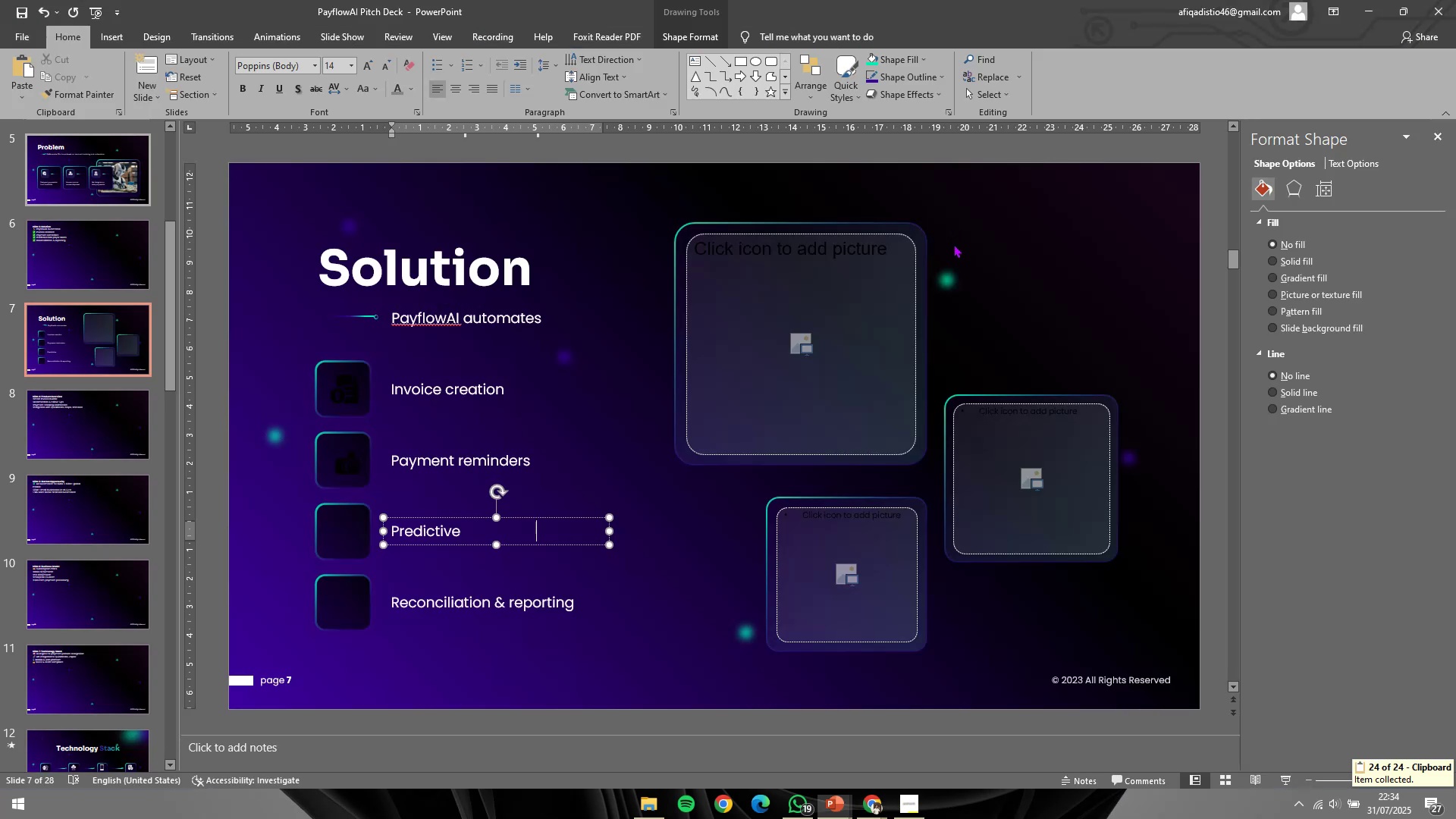 
key(Control+ControlLeft)
 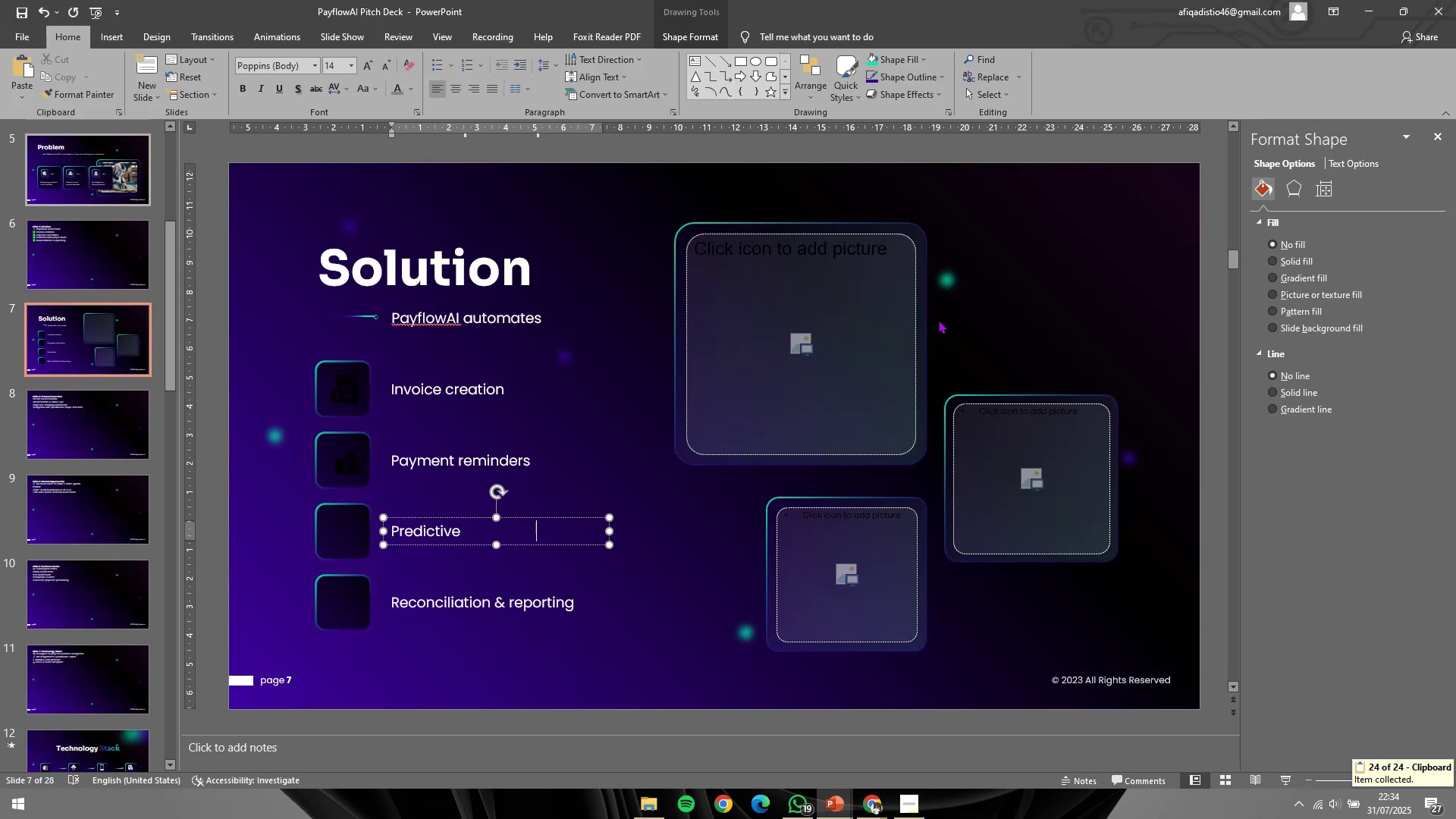 
key(Control+V)
 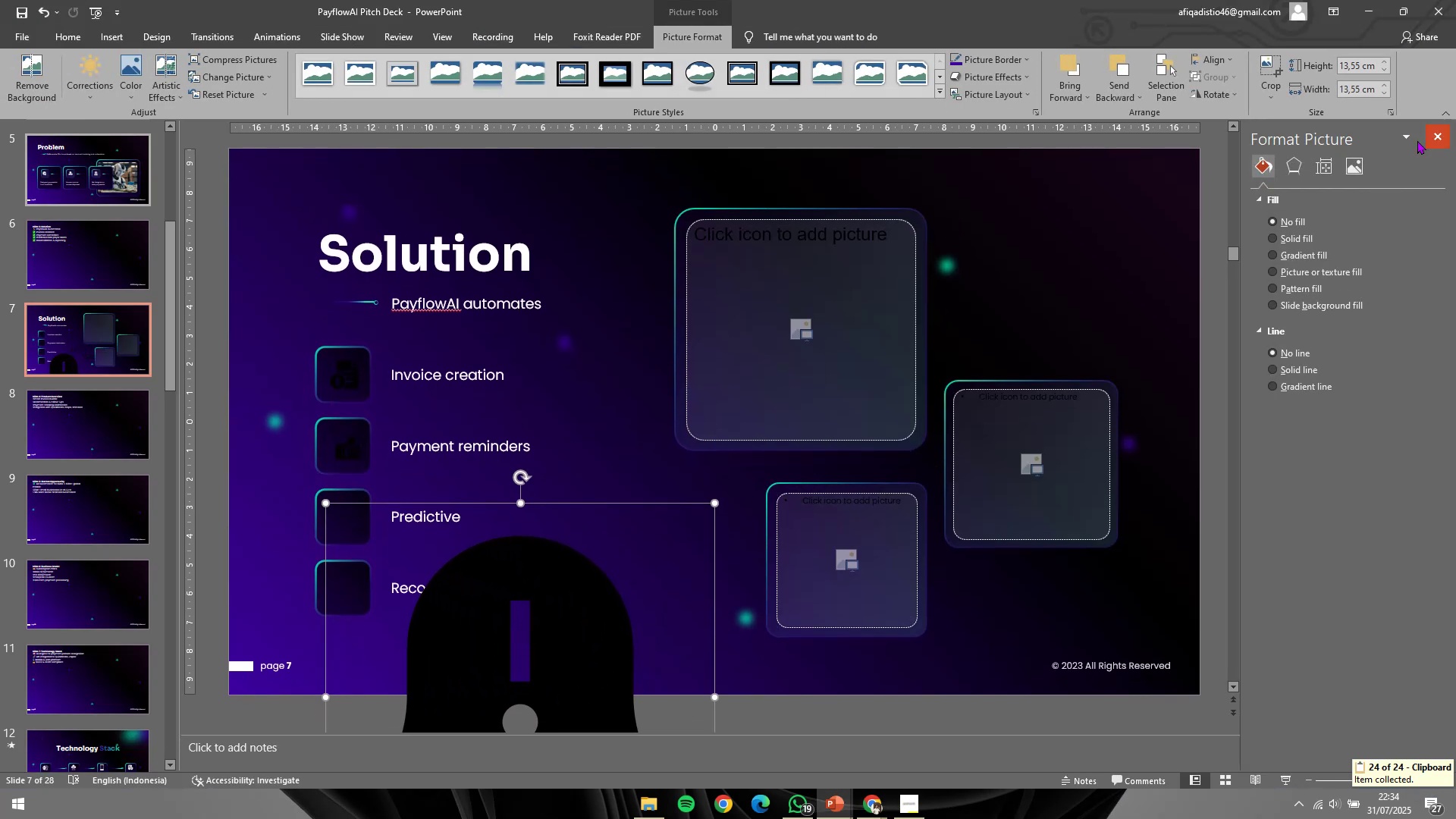 
left_click([1370, 62])
 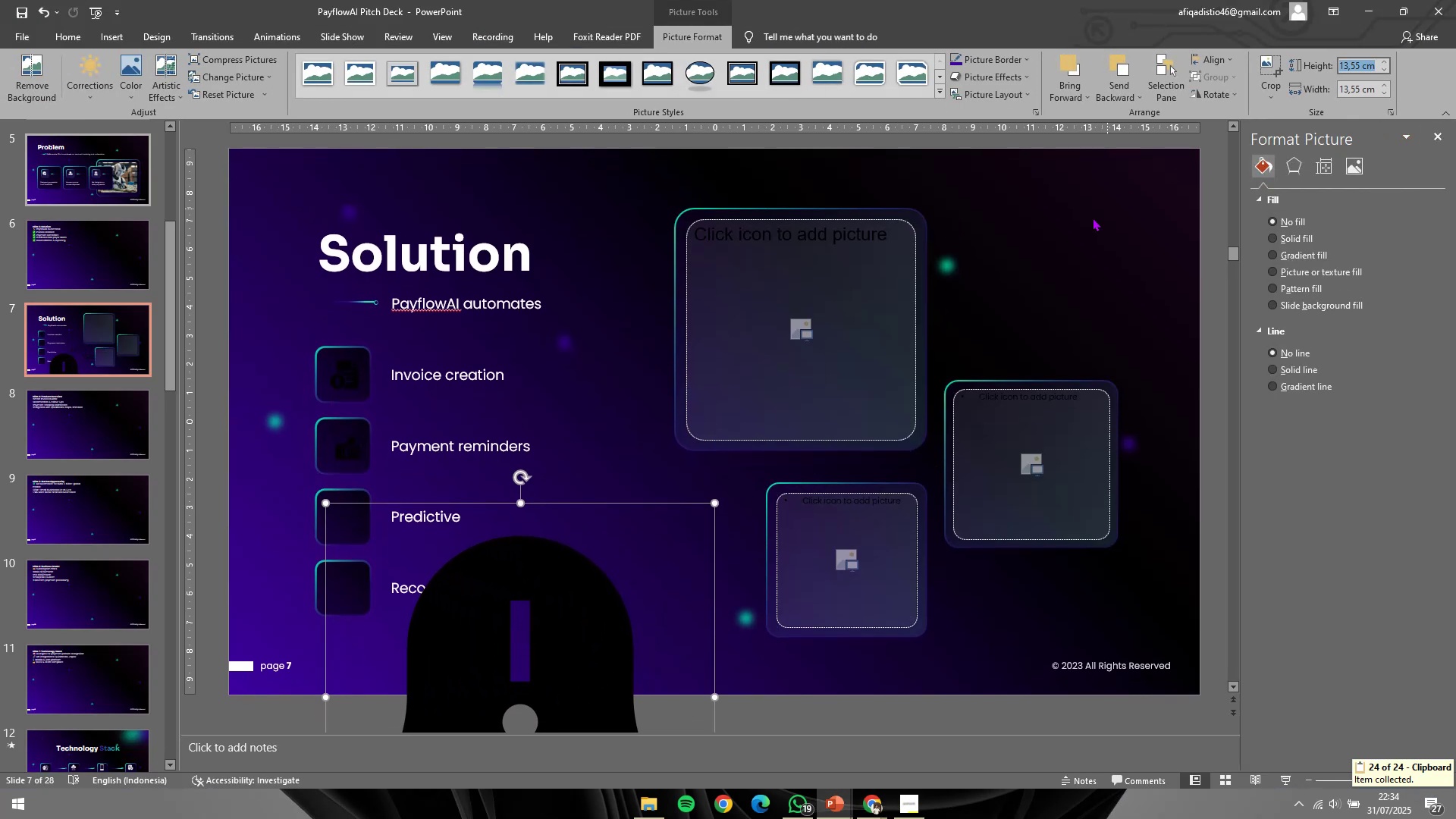 
key(1)
 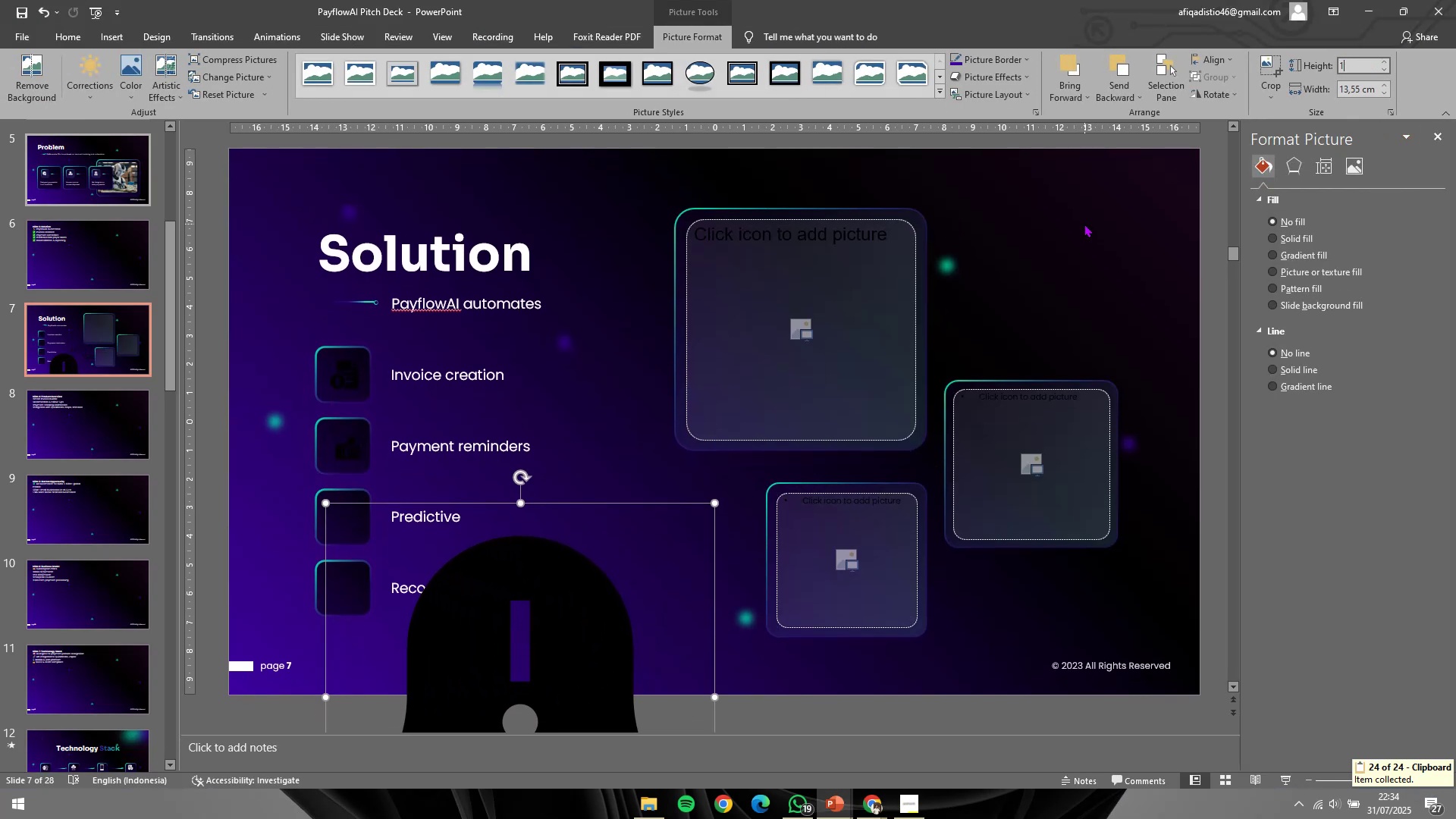 
left_click([1084, 224])
 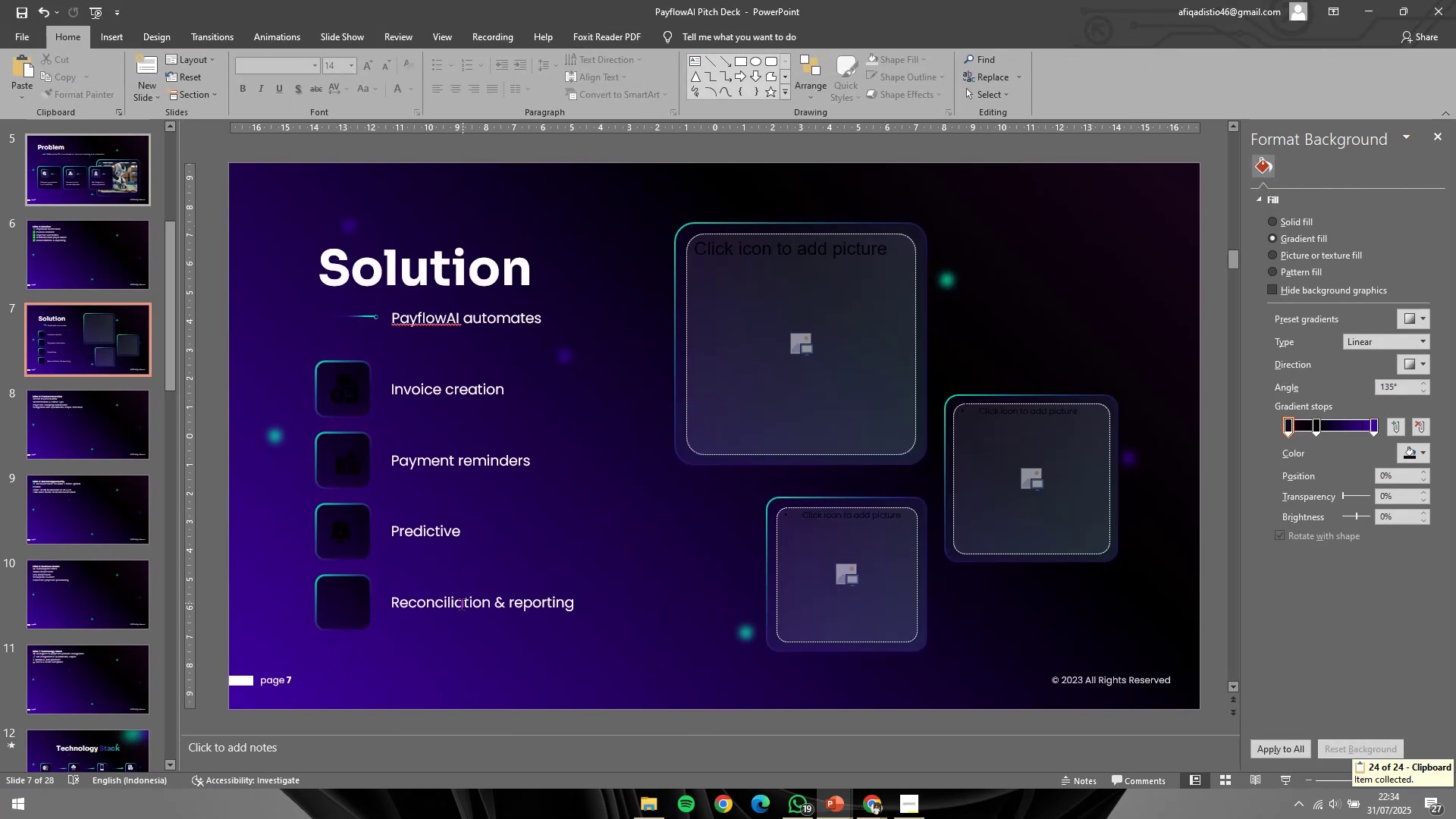 
left_click([460, 609])
 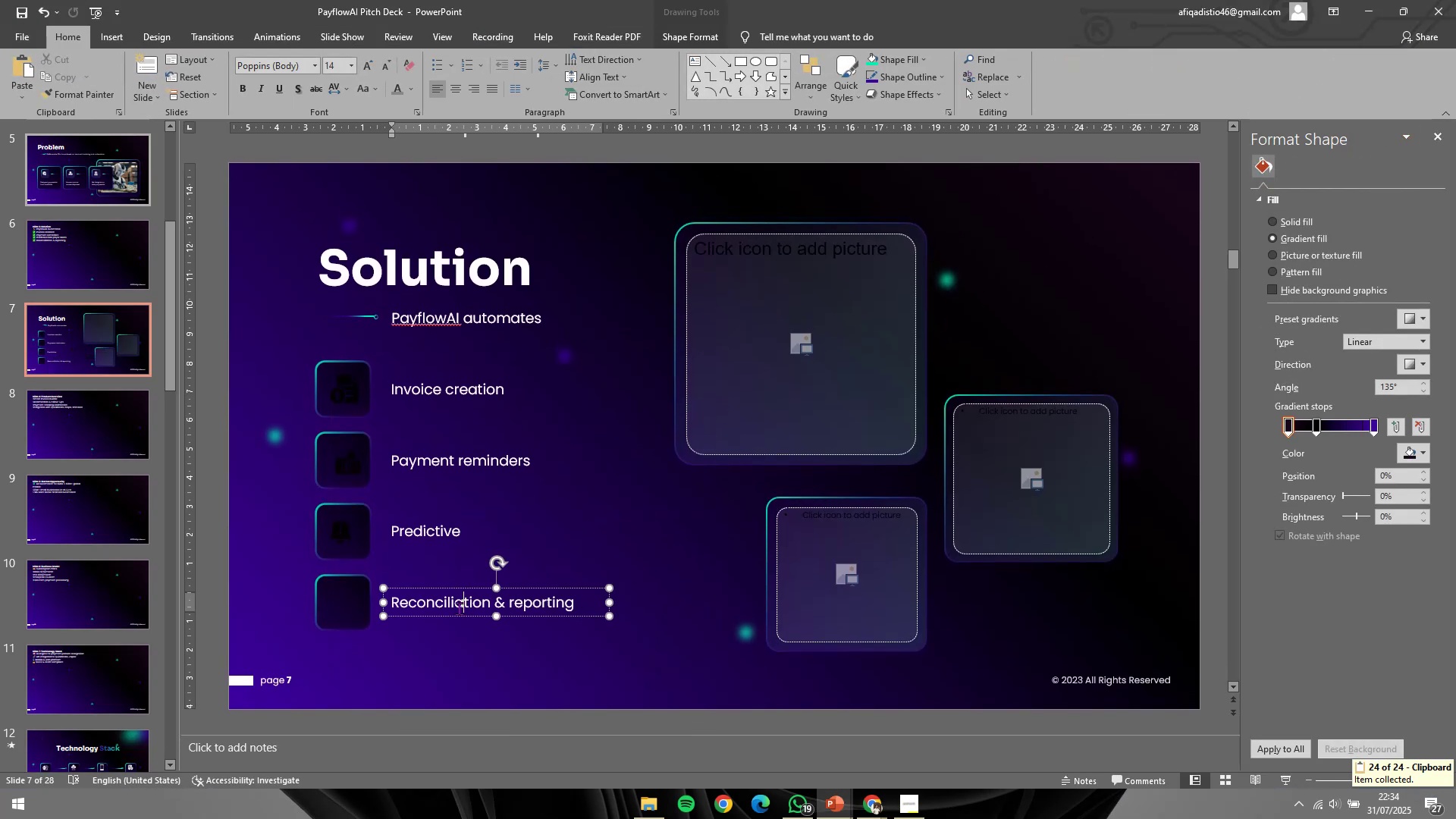 
left_click([460, 609])
 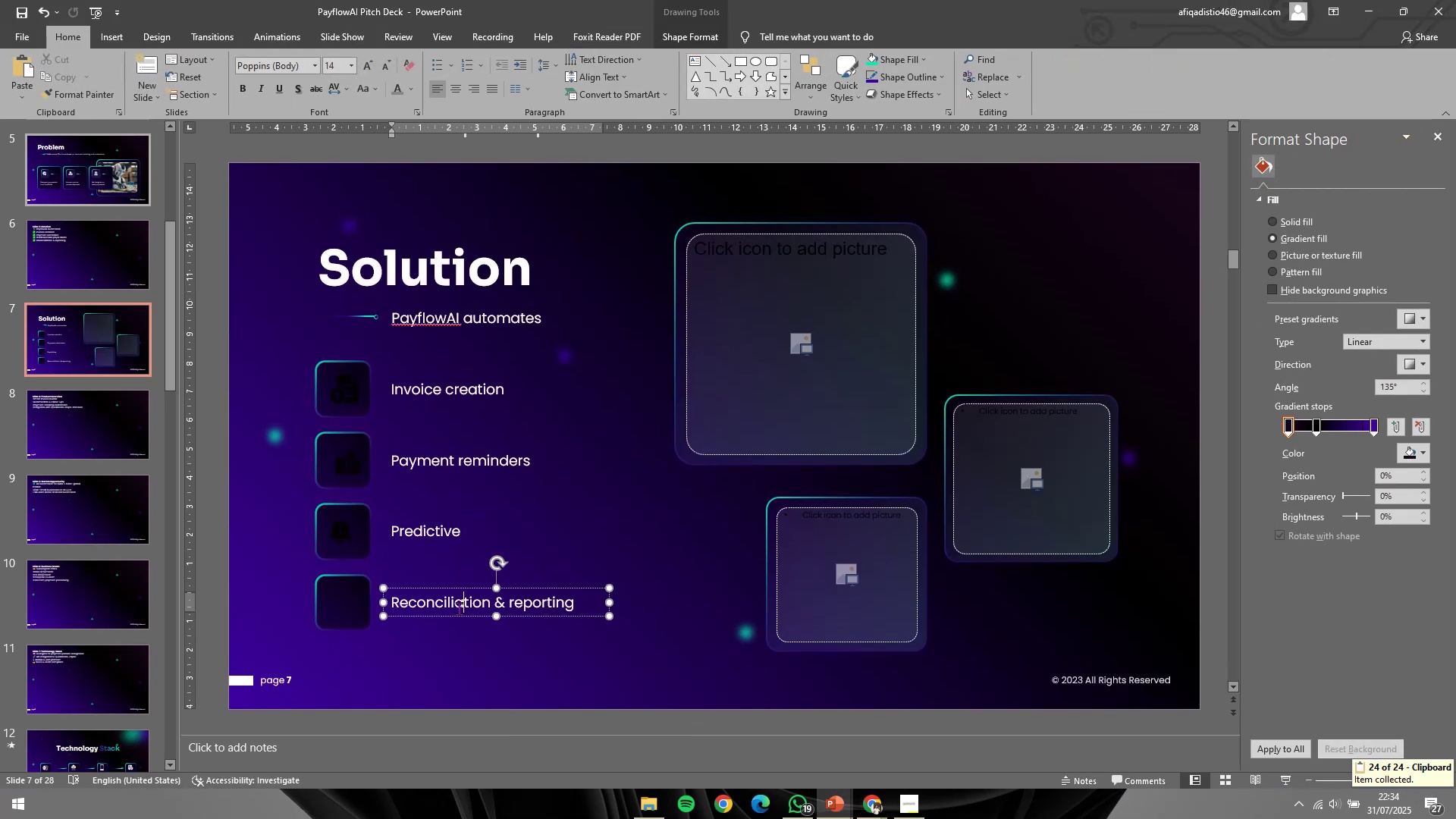 
key(Control+ControlLeft)
 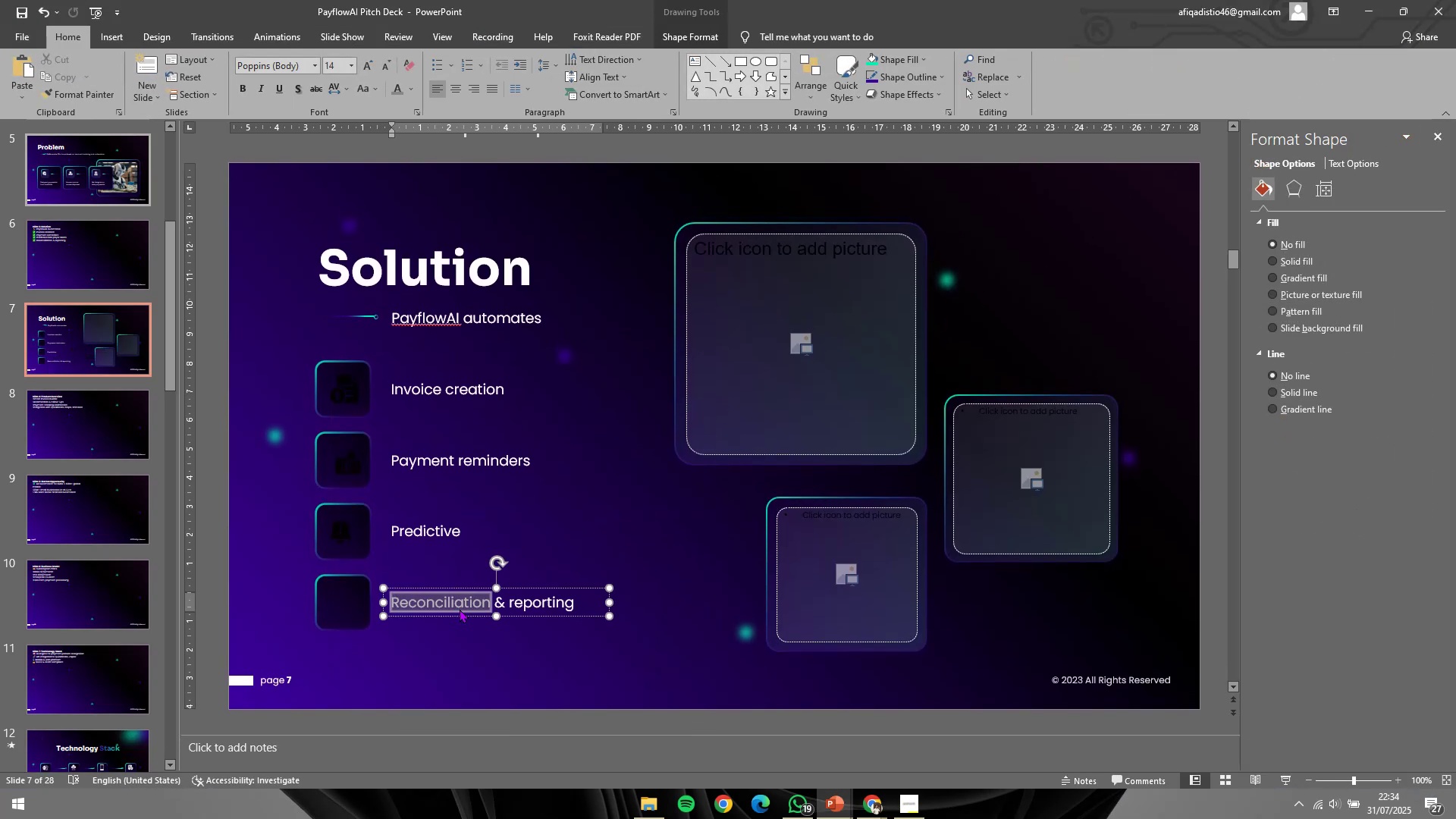 
key(Control+C)
 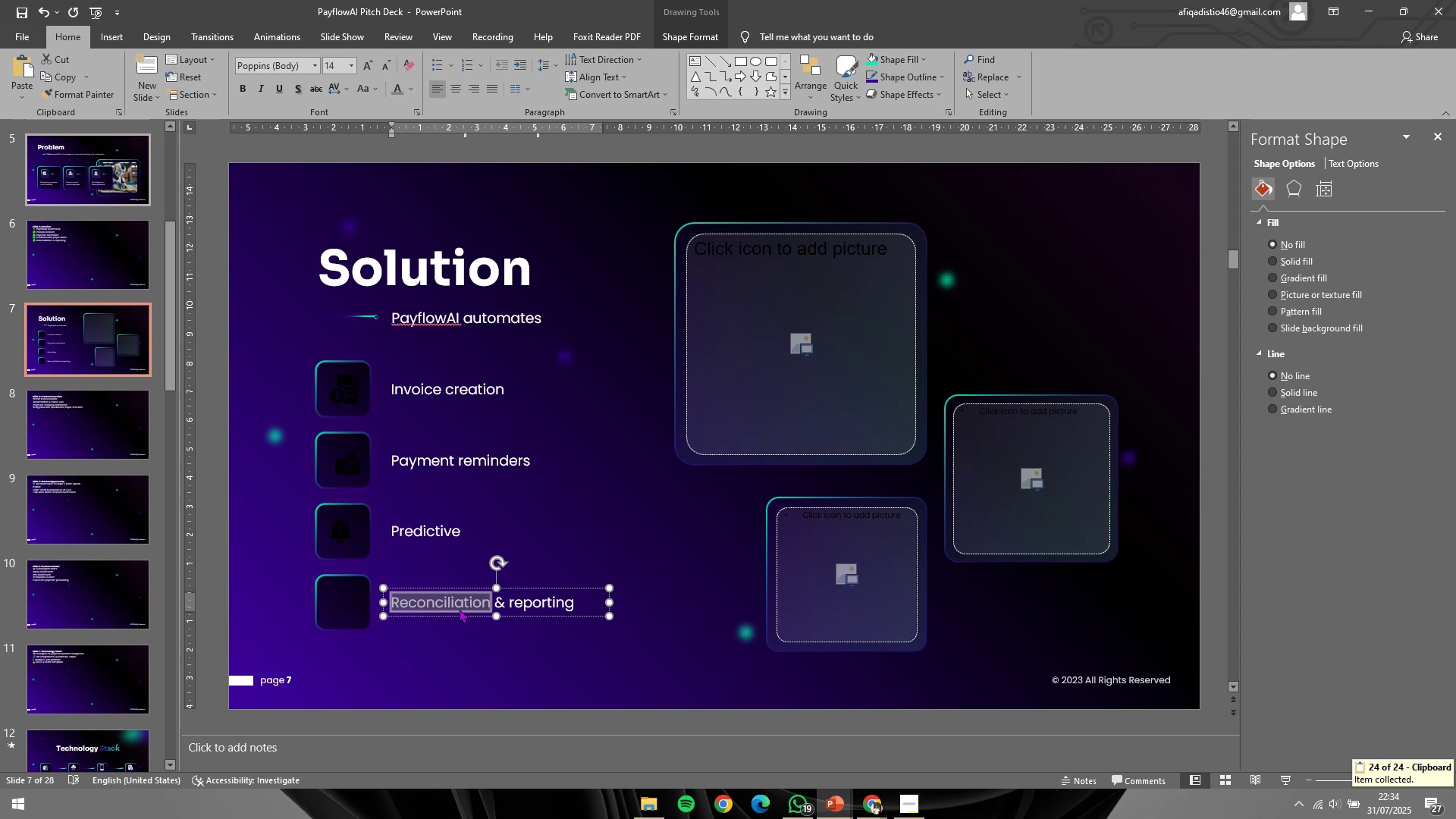 
key(Alt+AltLeft)
 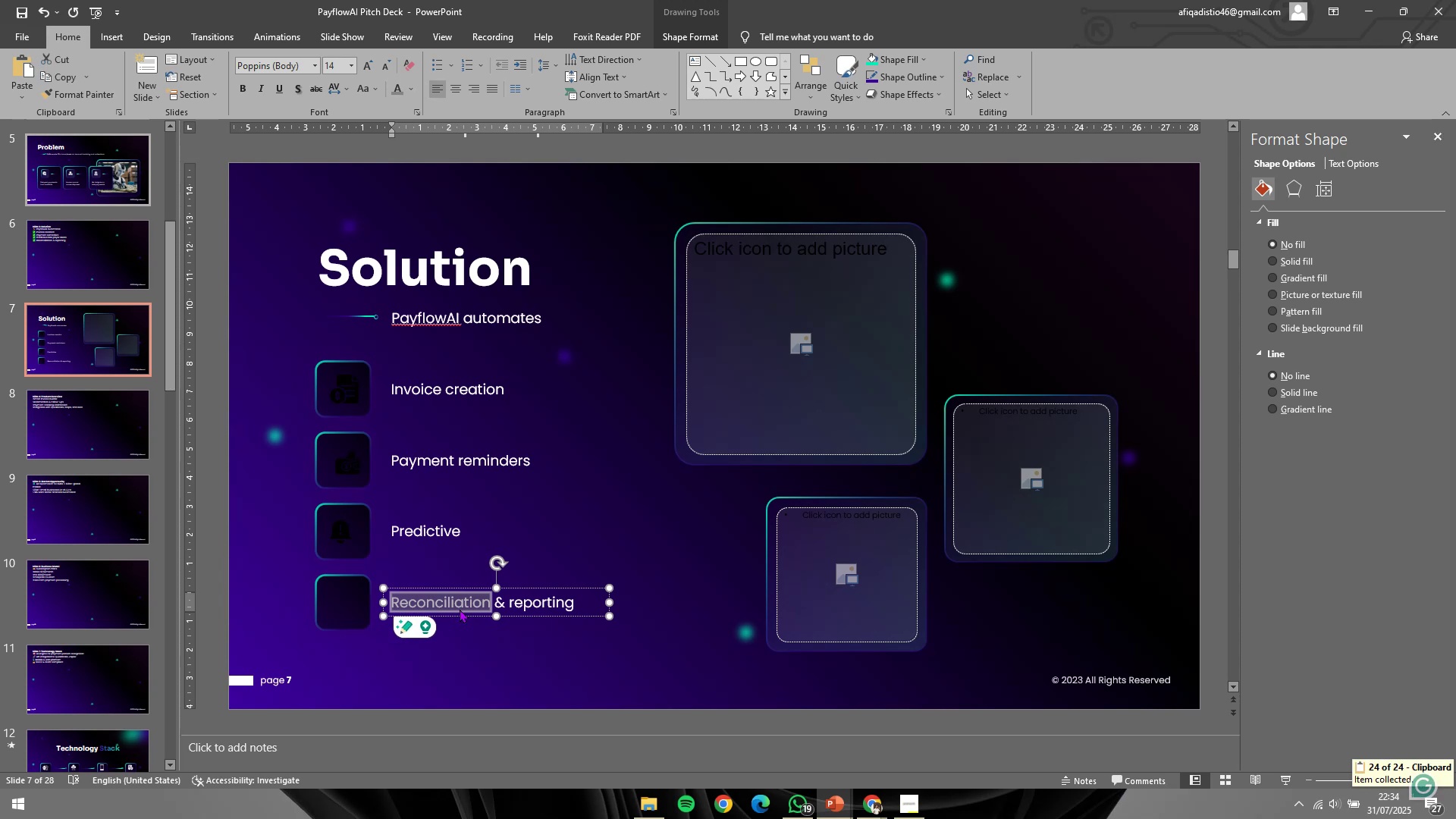 
key(Alt+Tab)
 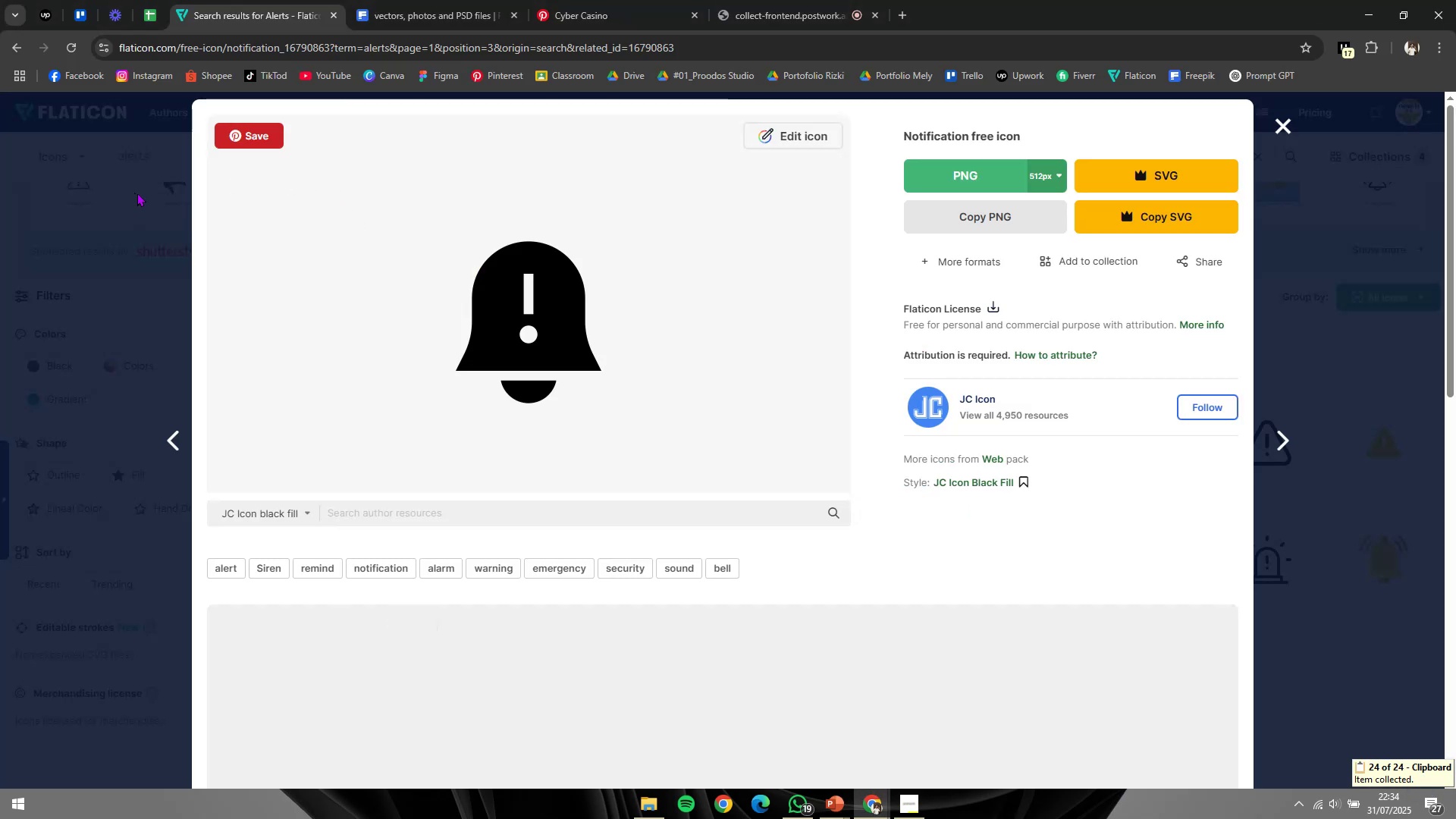 
double_click([278, 180])
 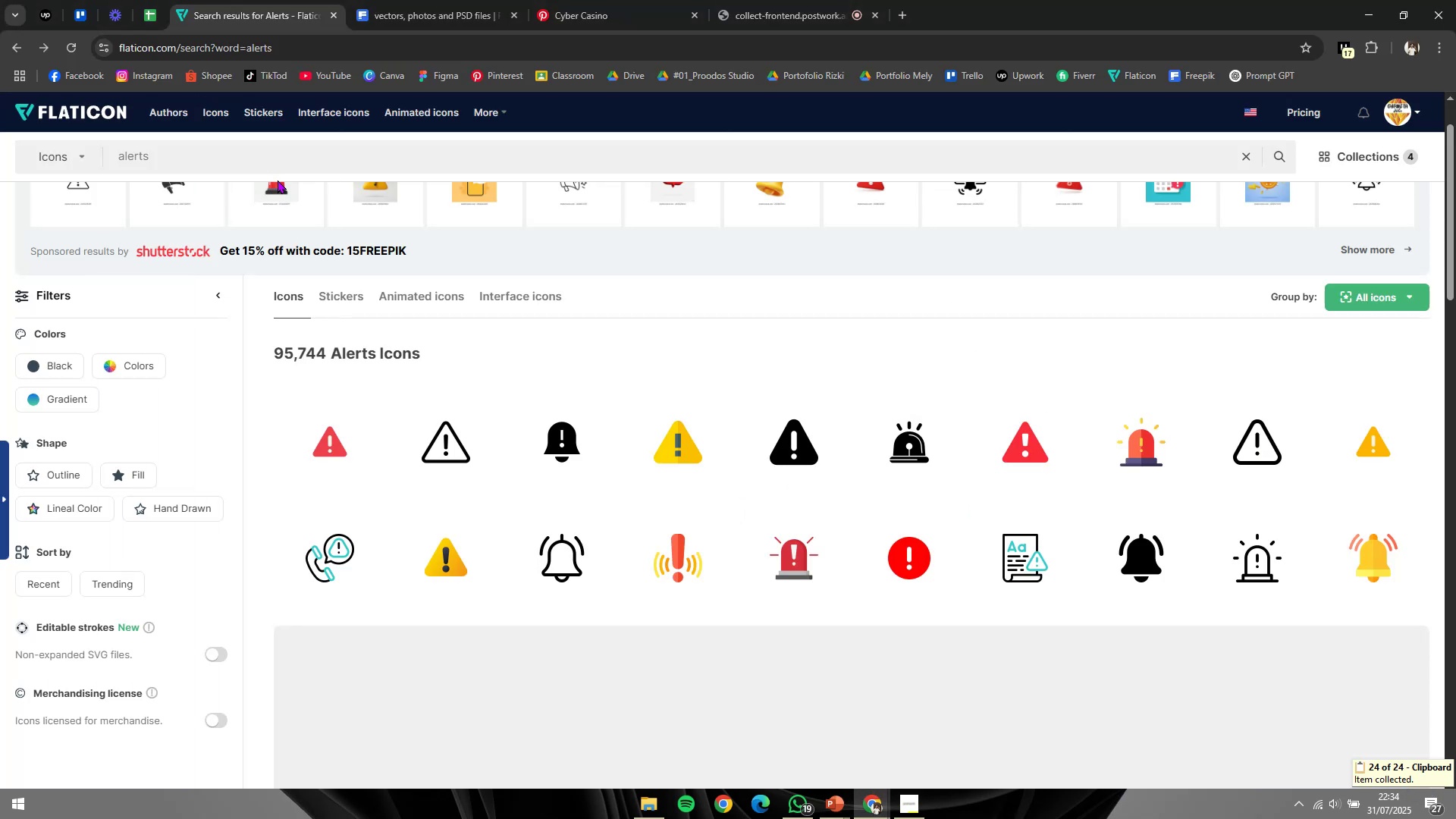 
key(Control+ControlLeft)
 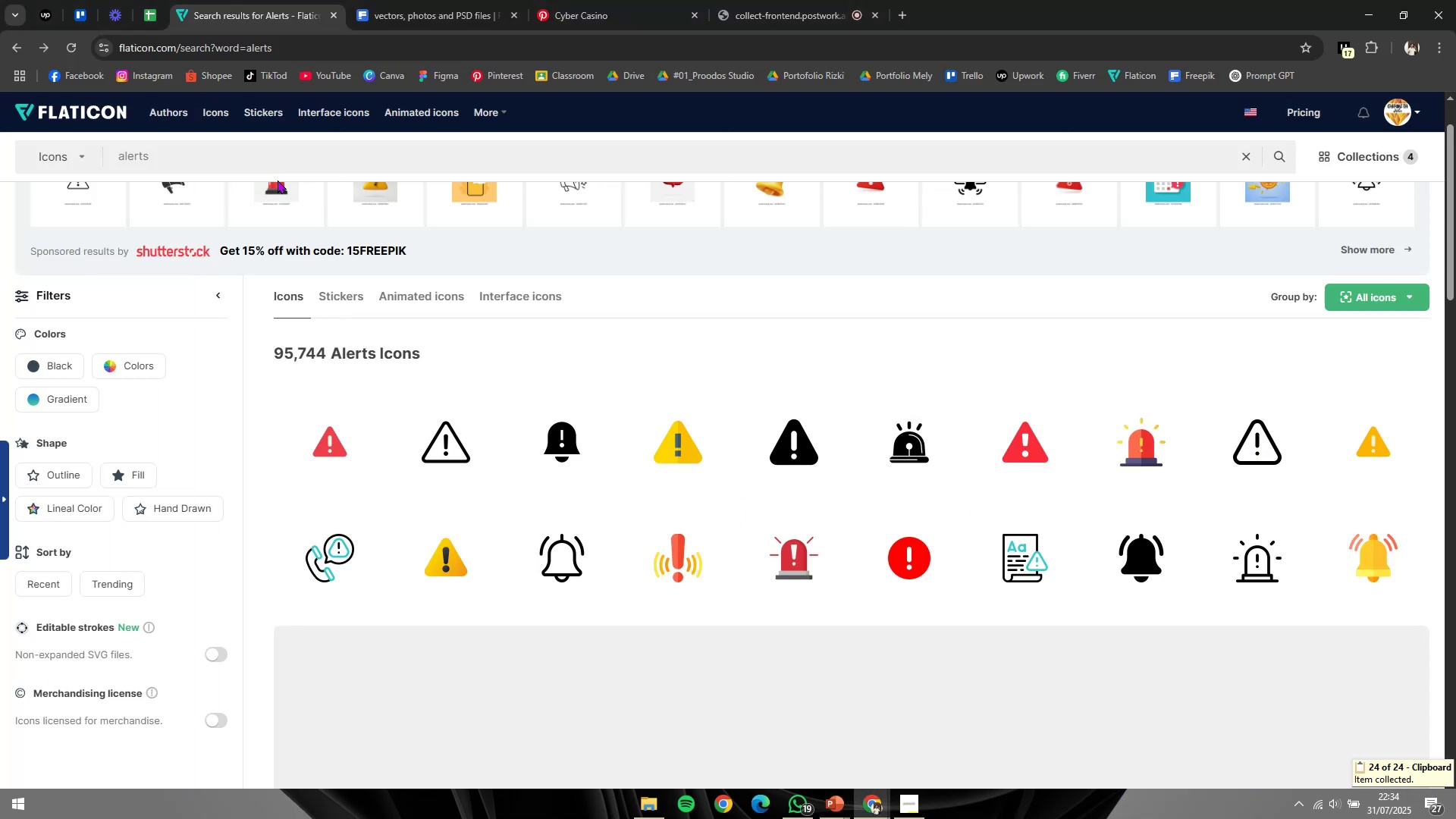 
key(Control+A)
 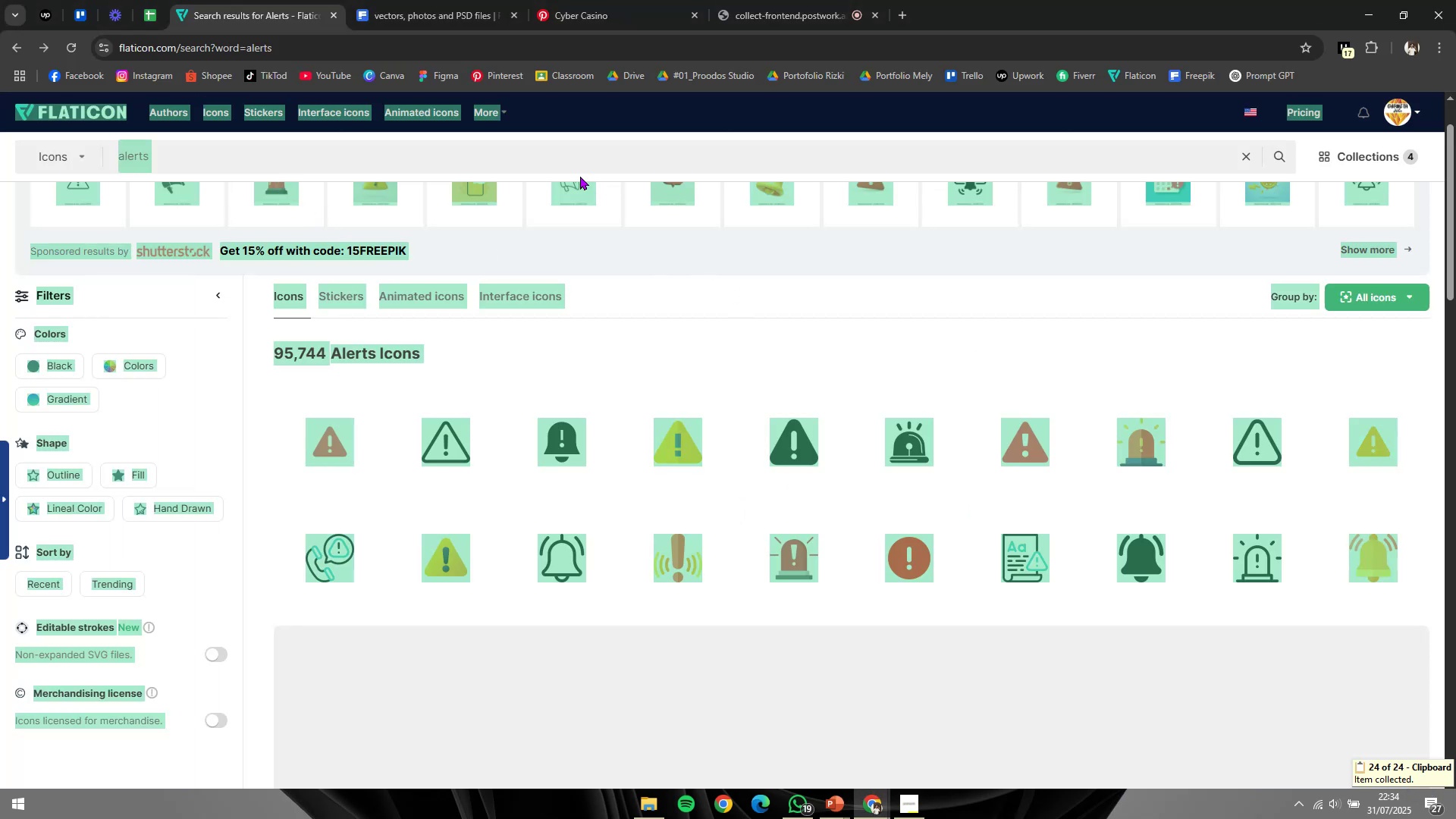 
left_click([581, 147])
 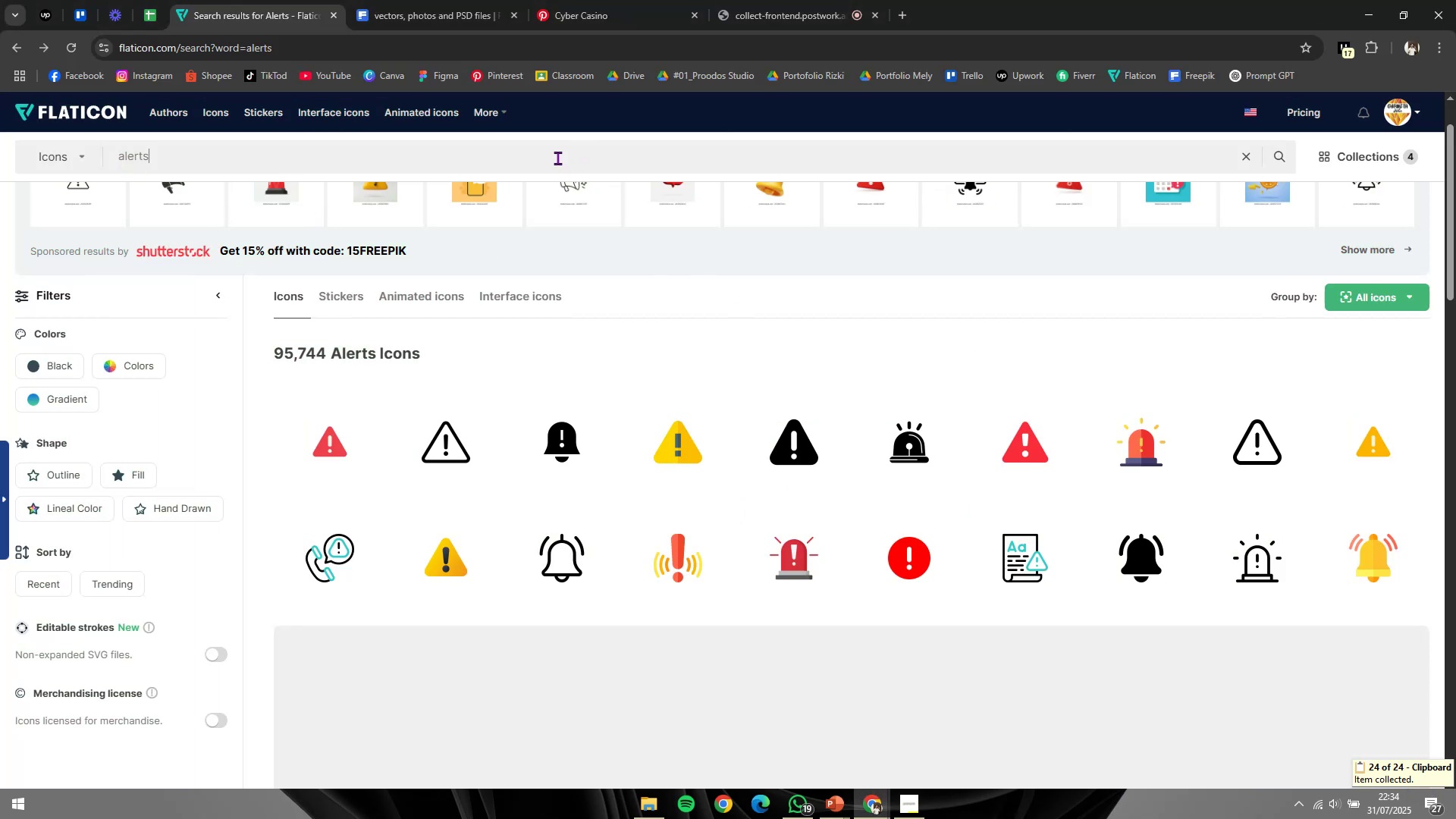 
key(Control+A)
 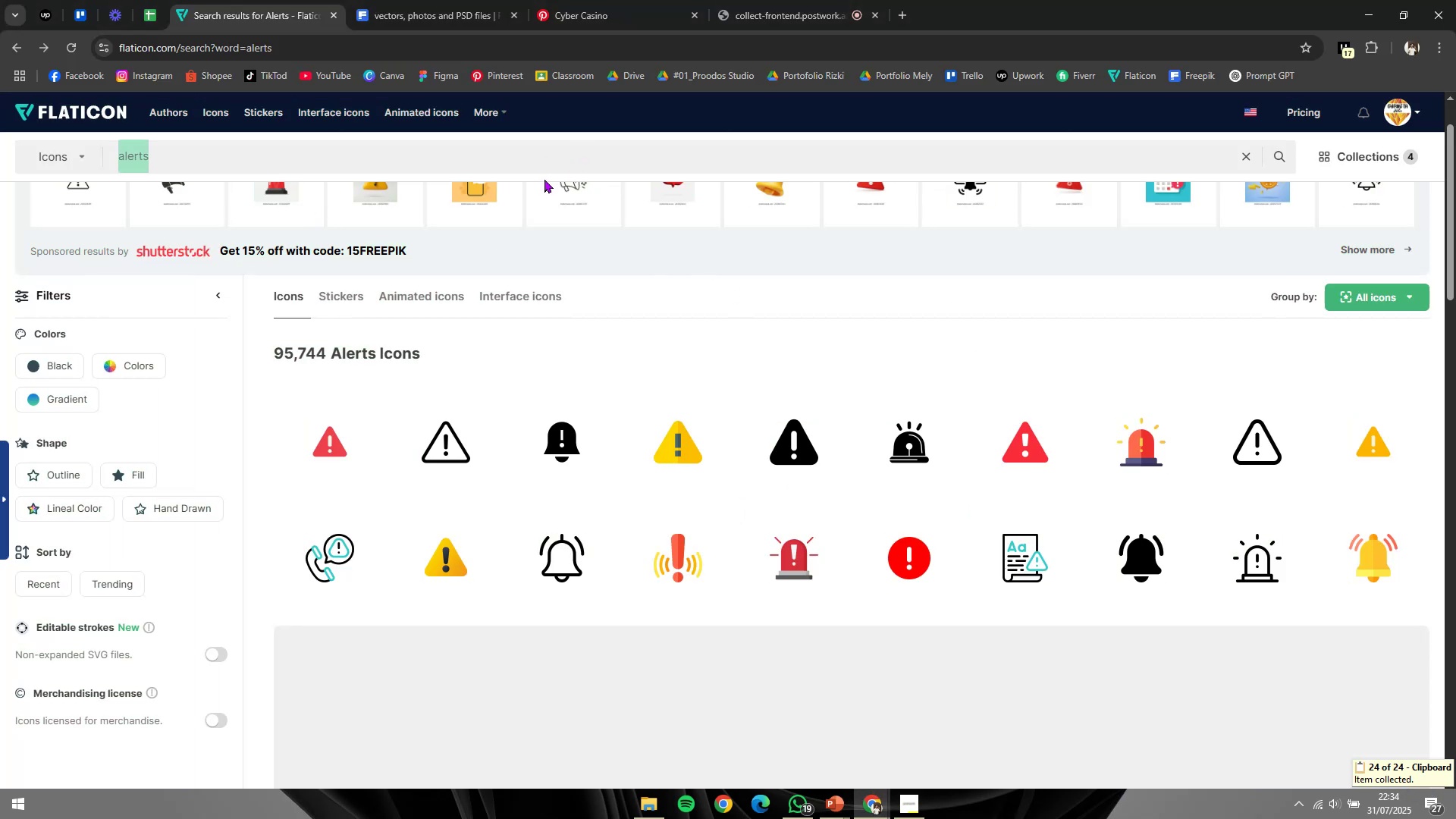 
key(Control+V)
 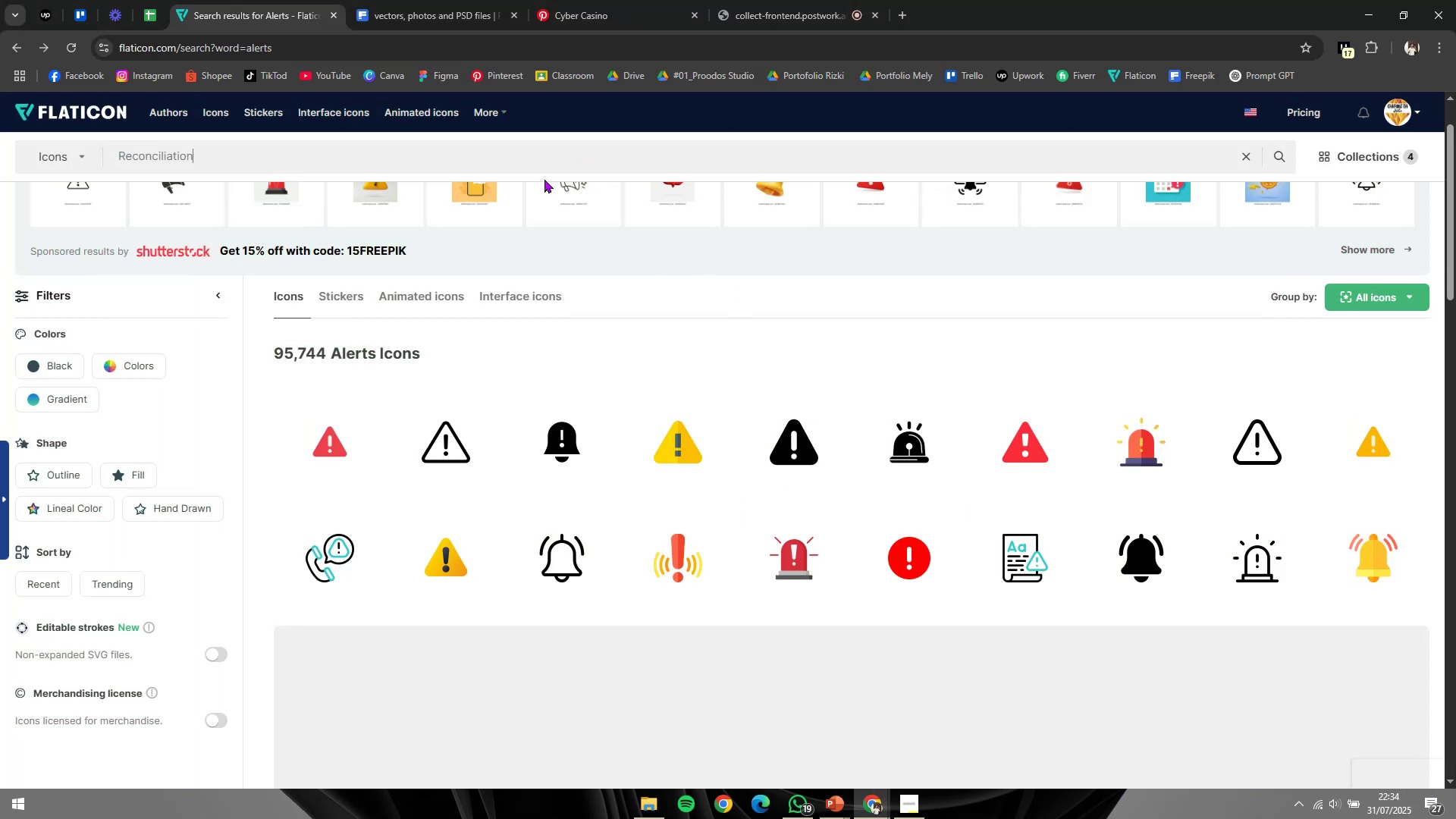 
key(NumpadEnter)
 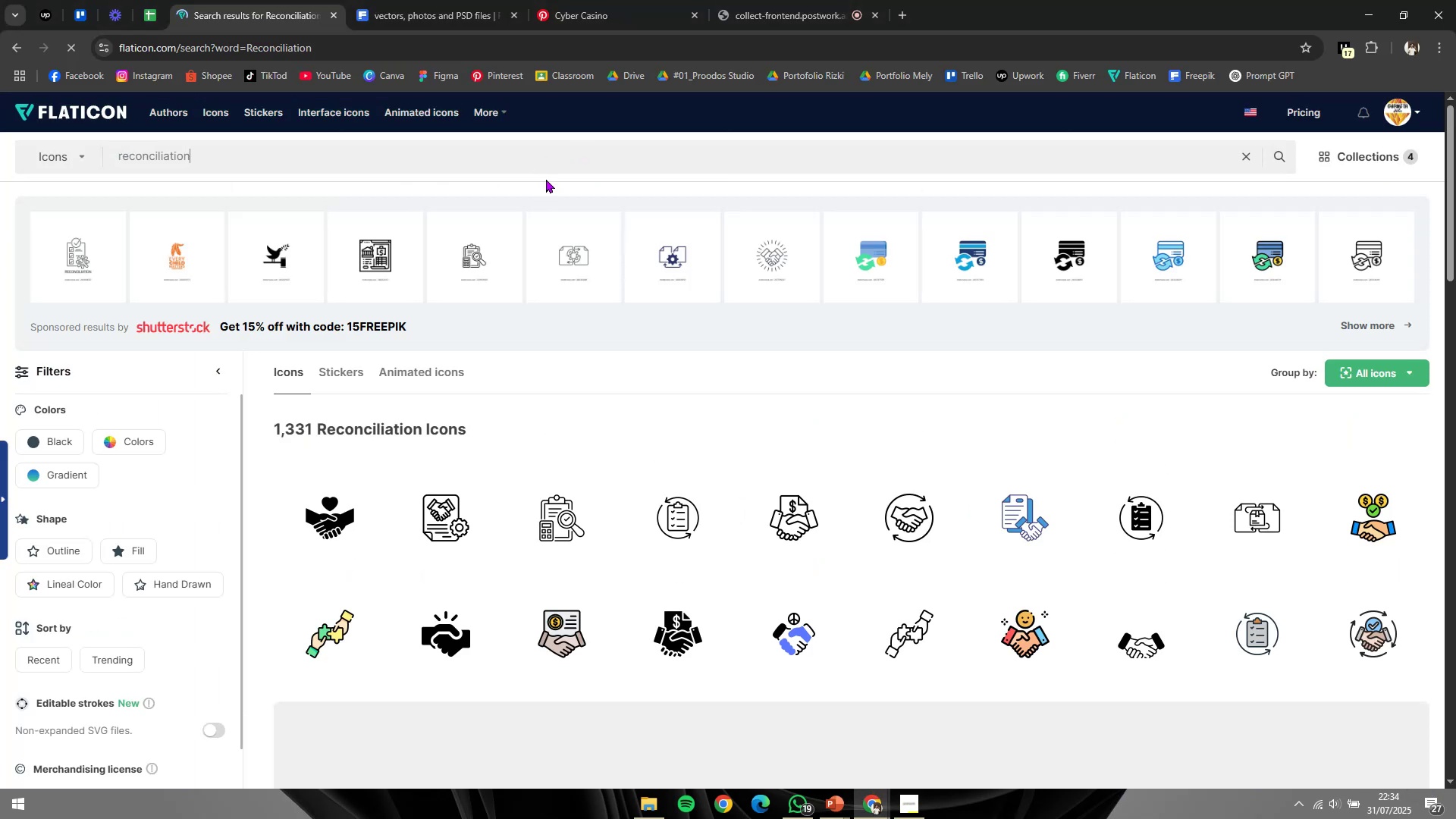 
scroll: coordinate [557, 212], scroll_direction: none, amount: 0.0
 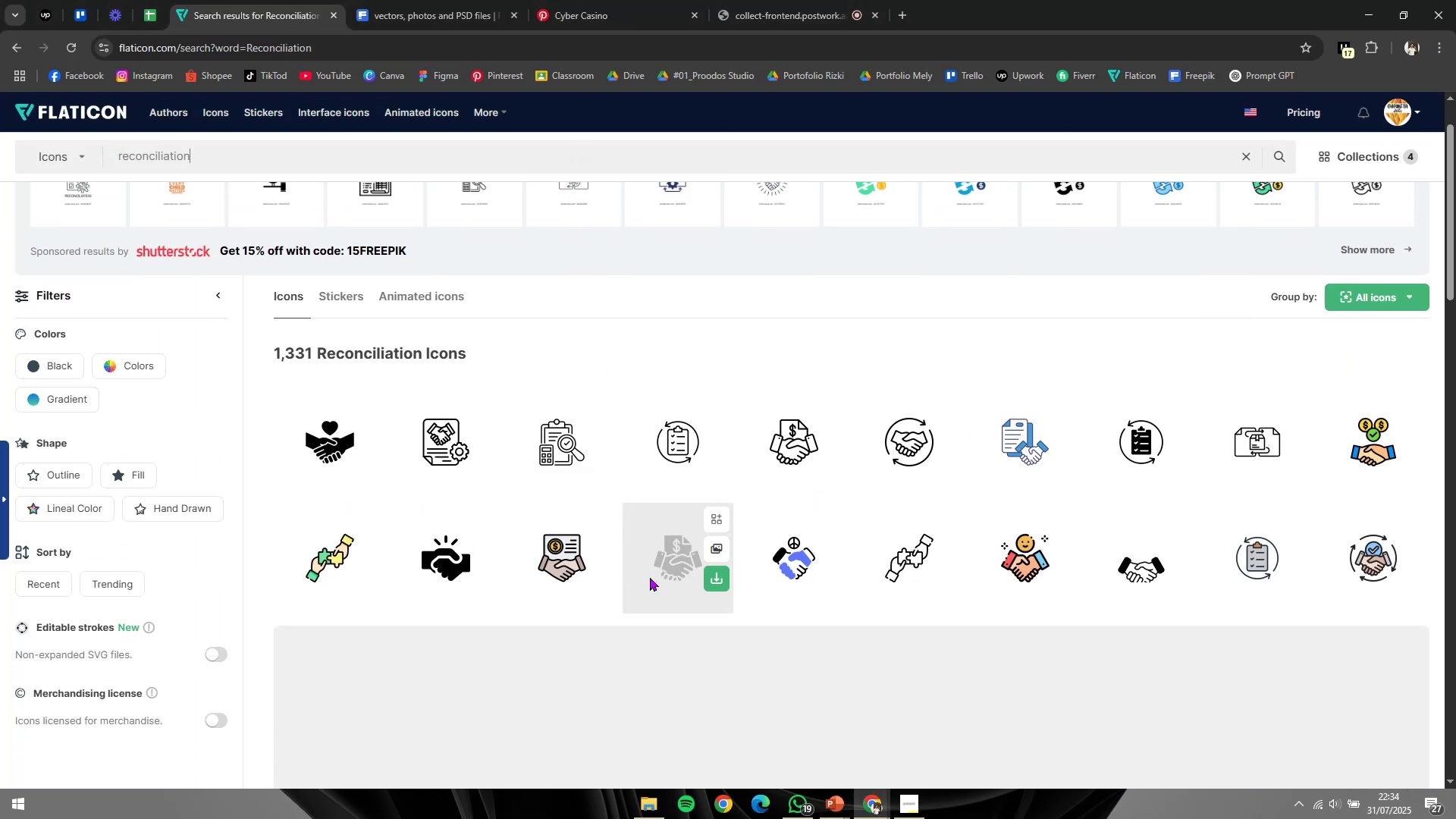 
left_click([650, 576])
 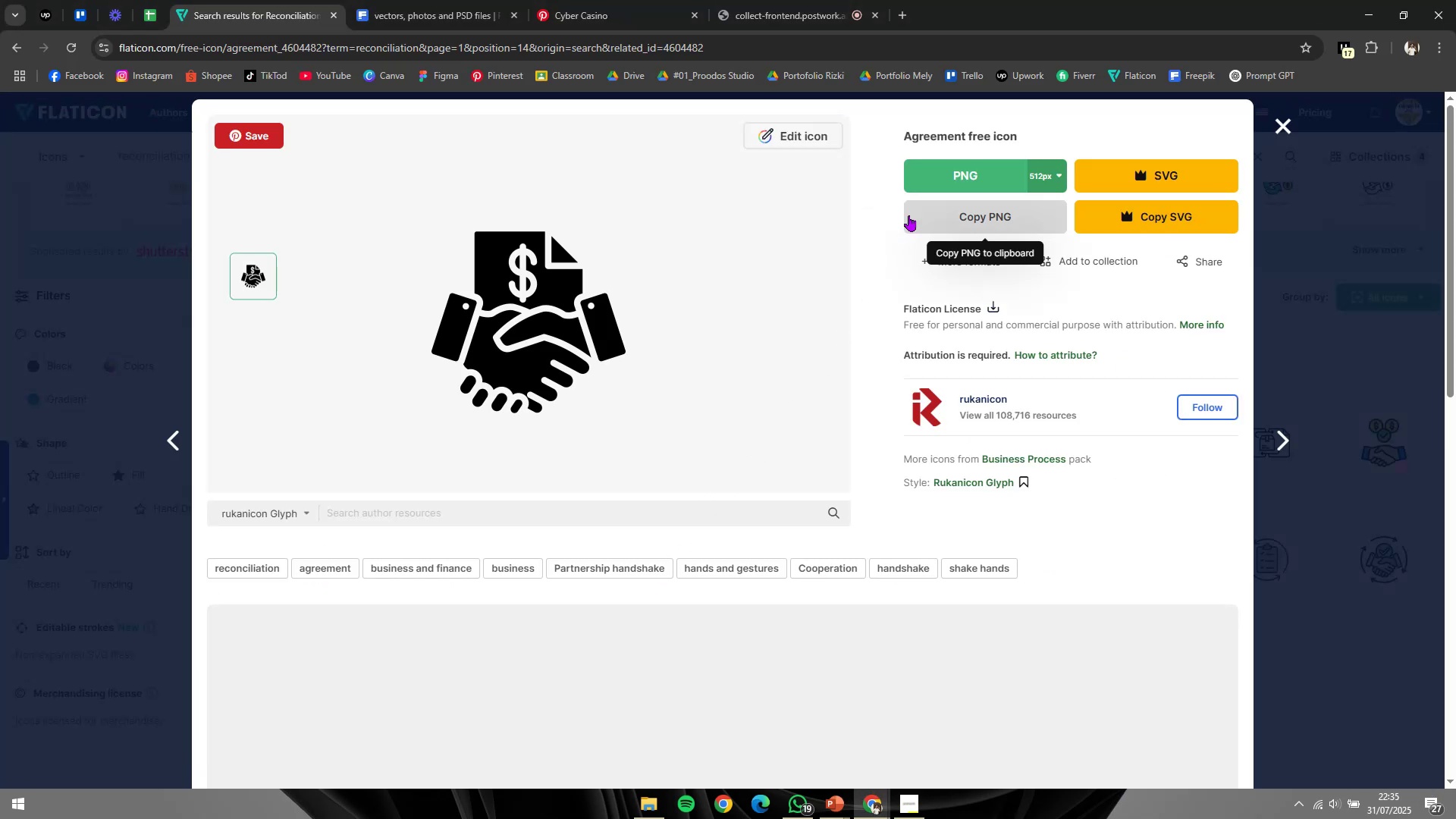 
left_click([908, 215])
 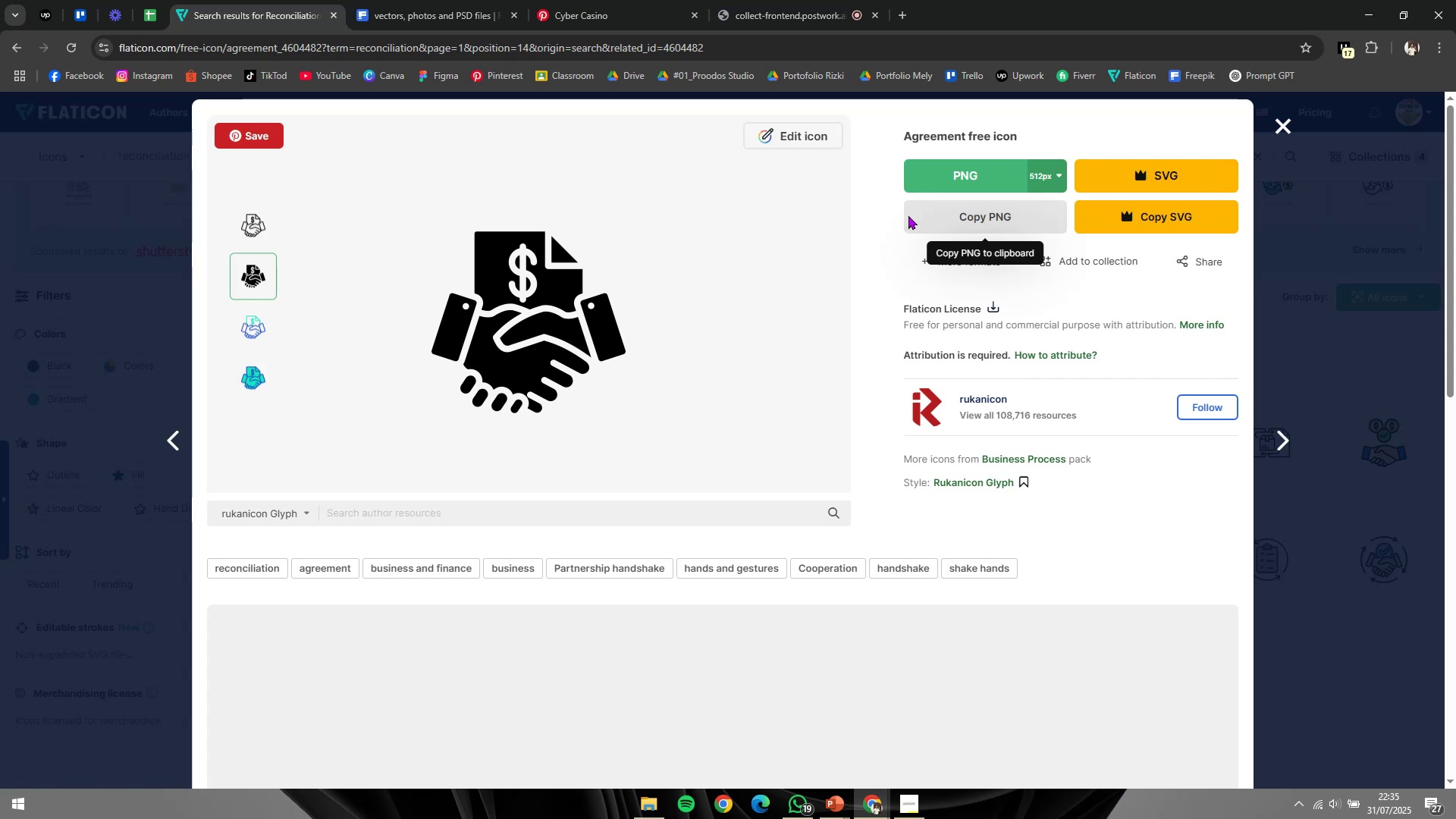 
key(Alt+AltLeft)
 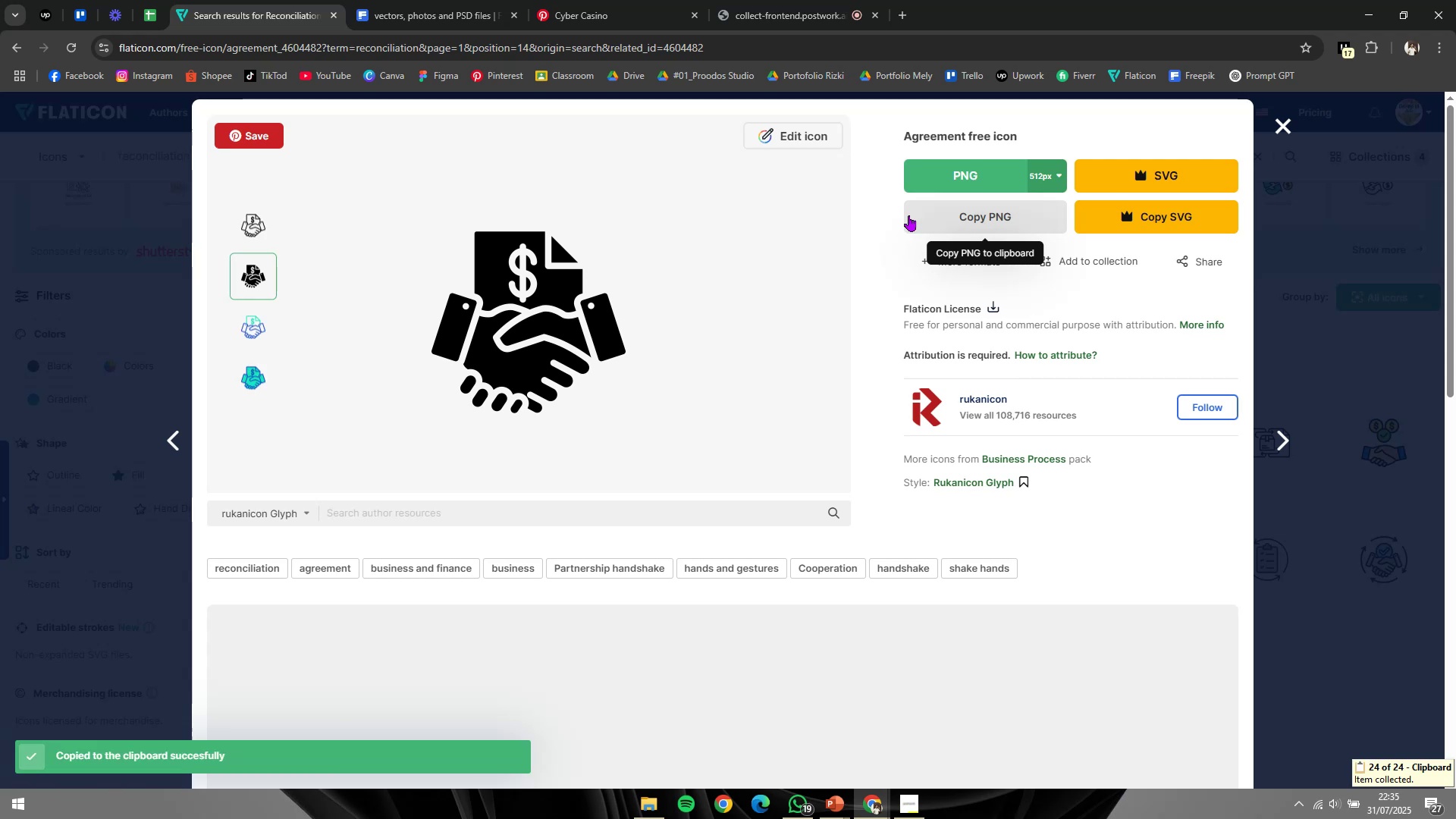 
key(Alt+Tab)
 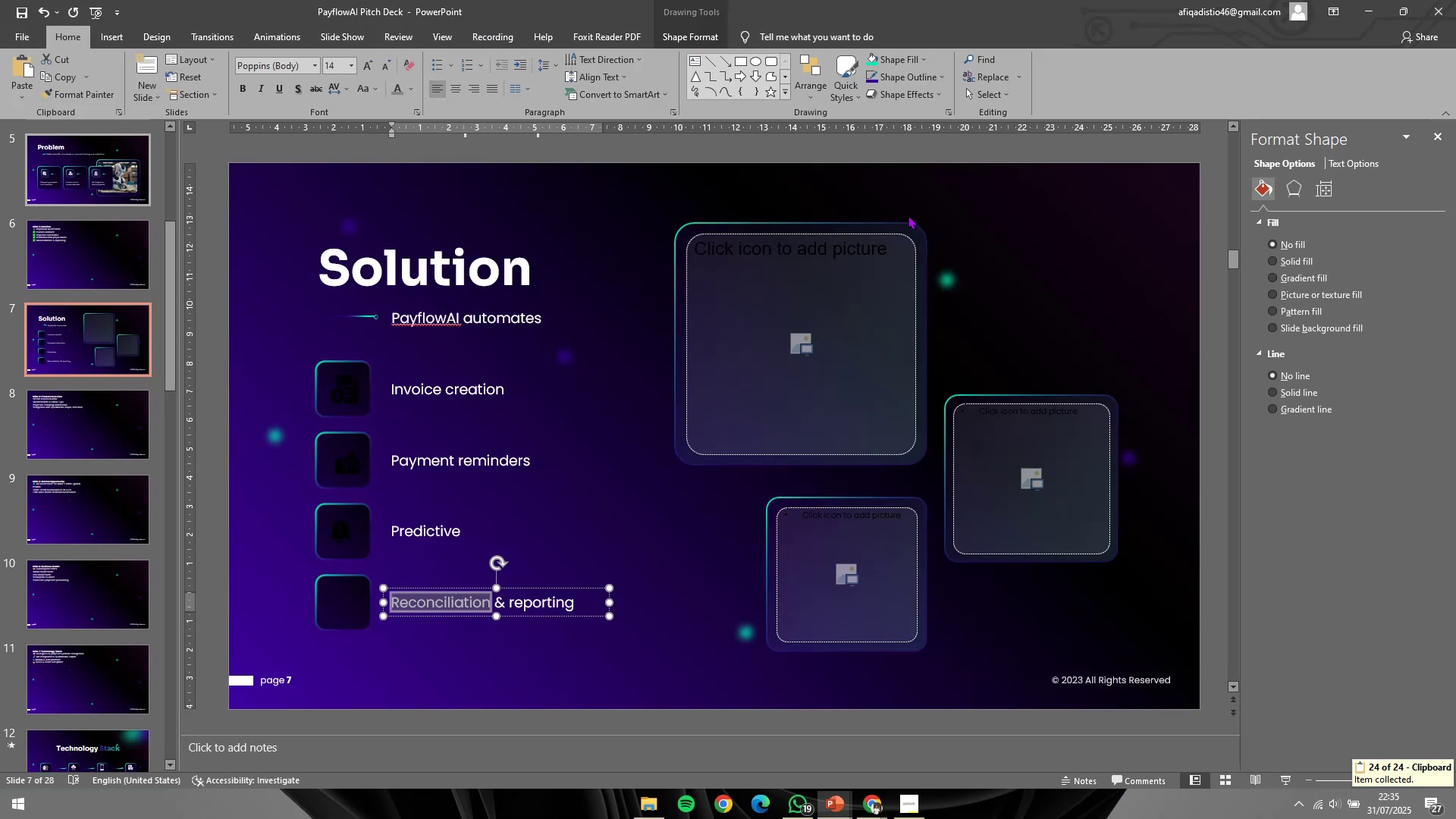 
key(Control+ControlLeft)
 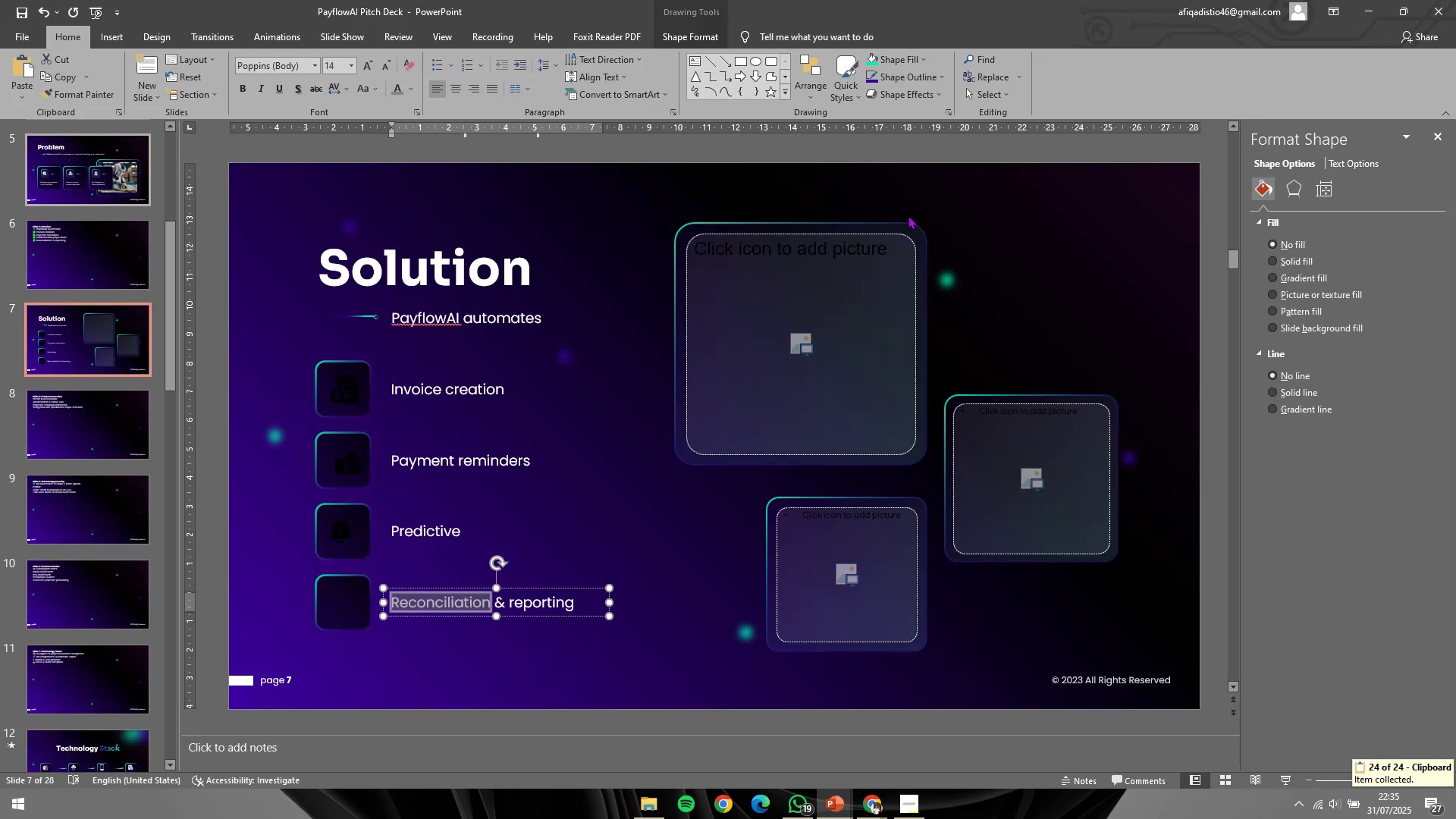 
key(Control+V)
 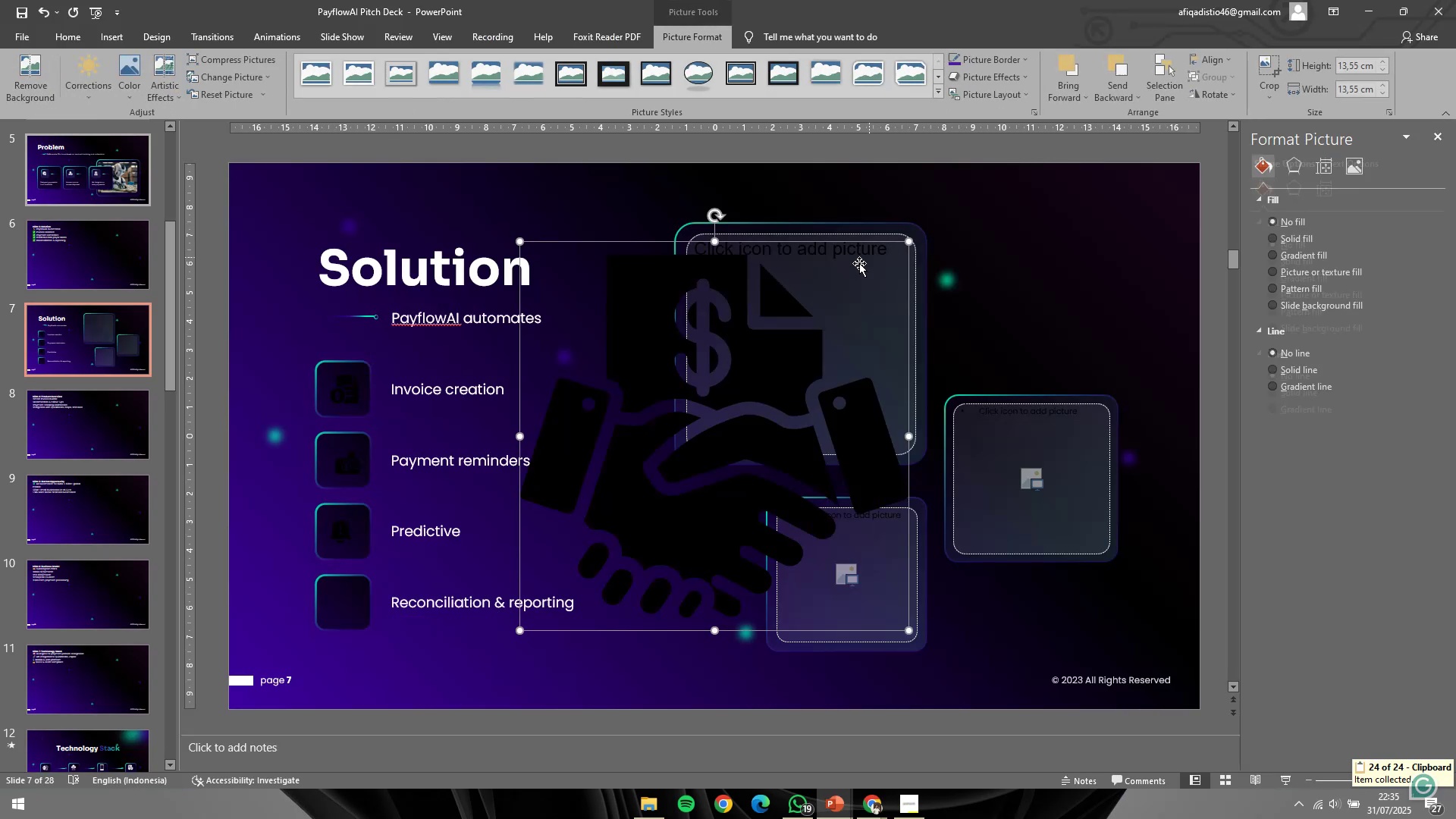 
left_click_drag(start_coordinate=[815, 285], to_coordinate=[617, 664])
 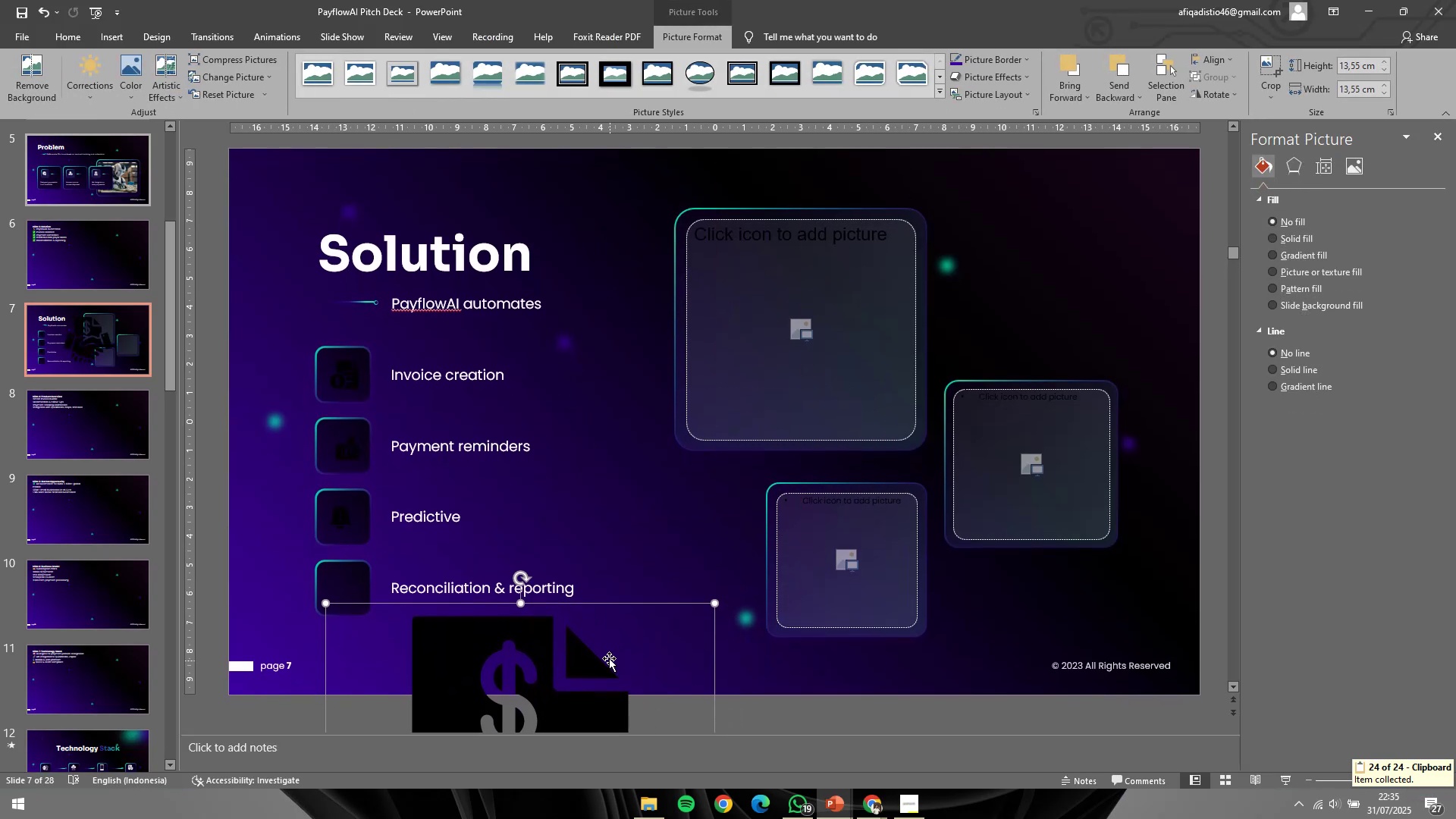 
left_click_drag(start_coordinate=[607, 649], to_coordinate=[608, 604])
 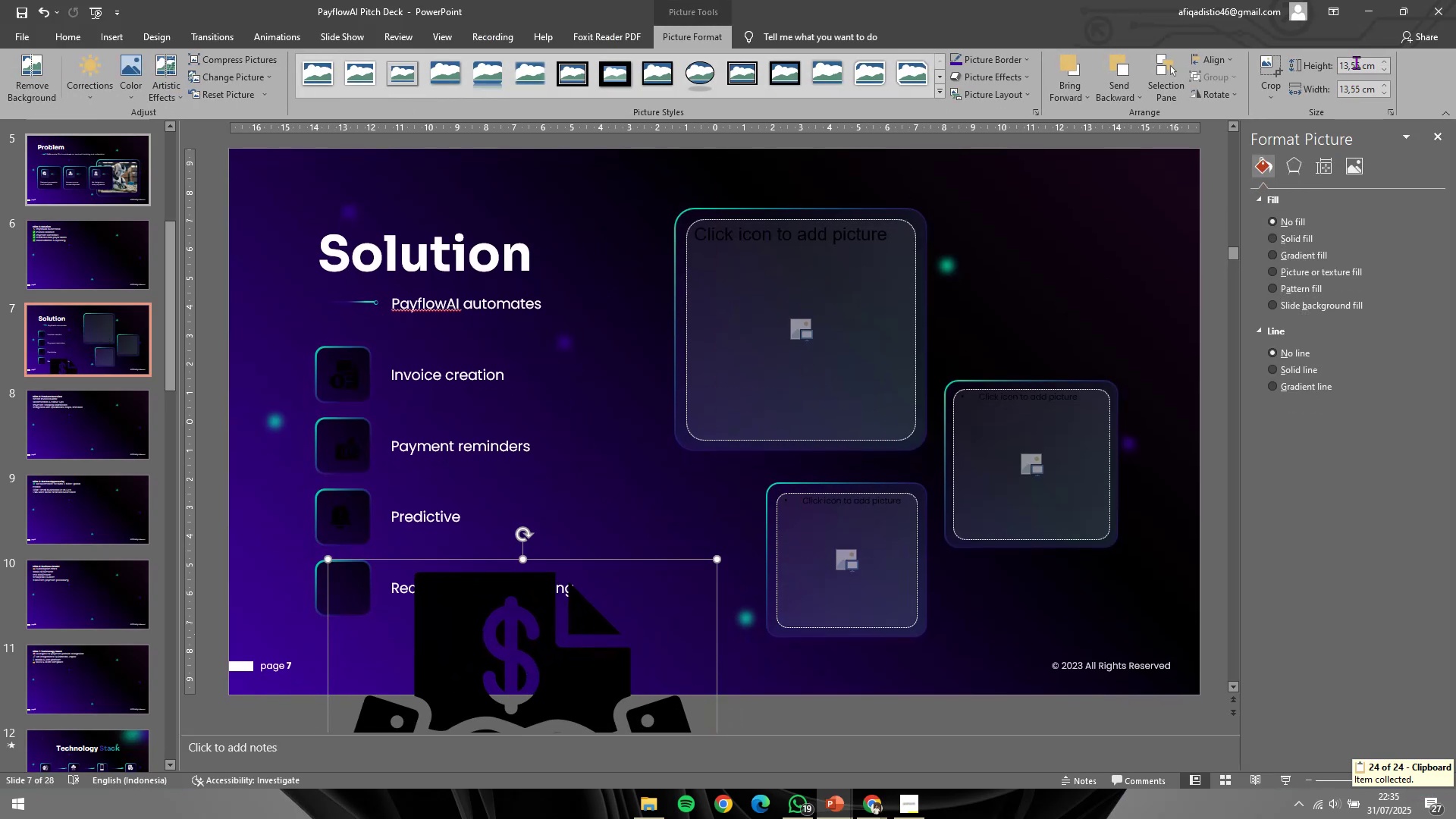 
key(1)
 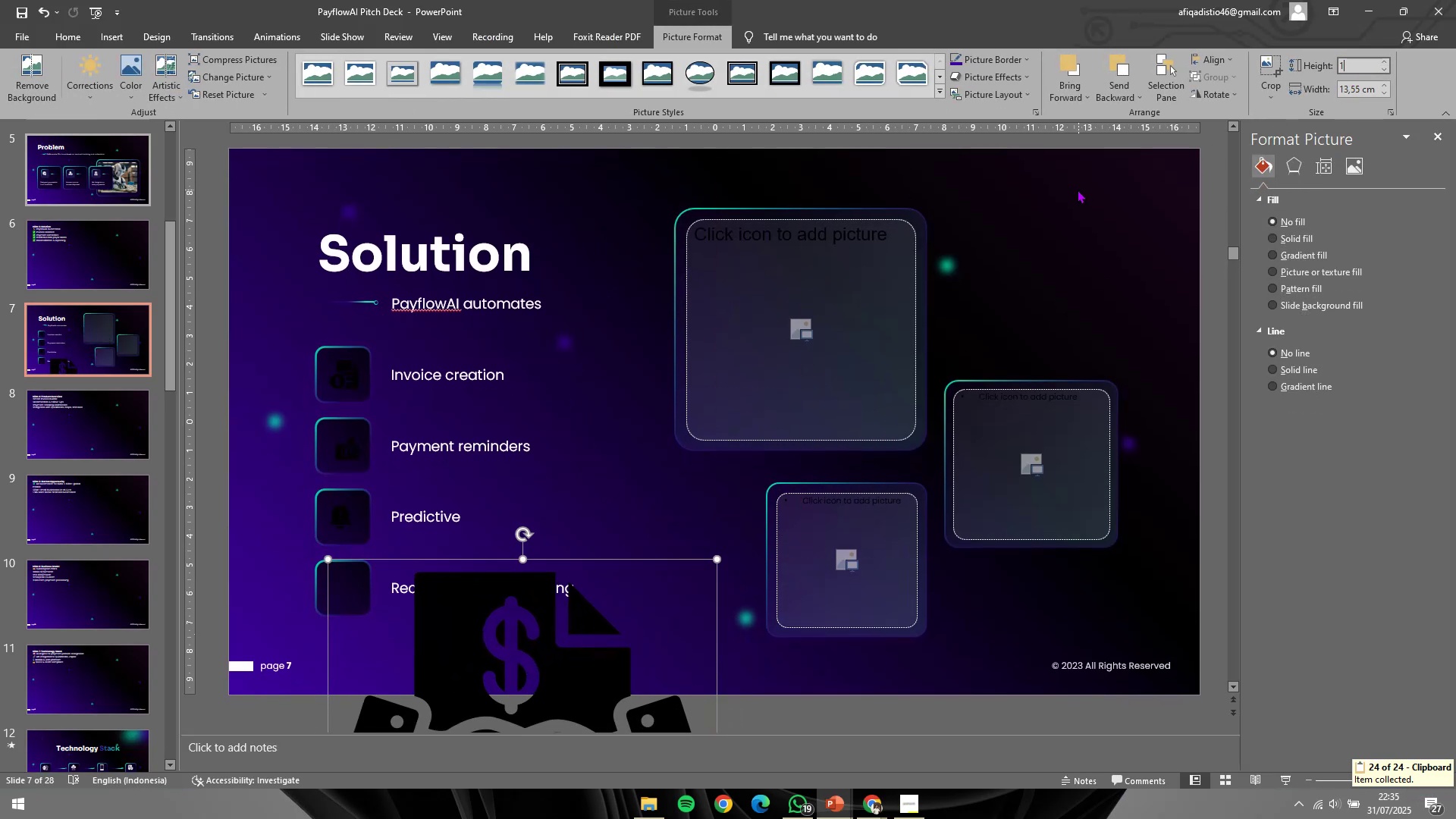 
left_click([1078, 190])
 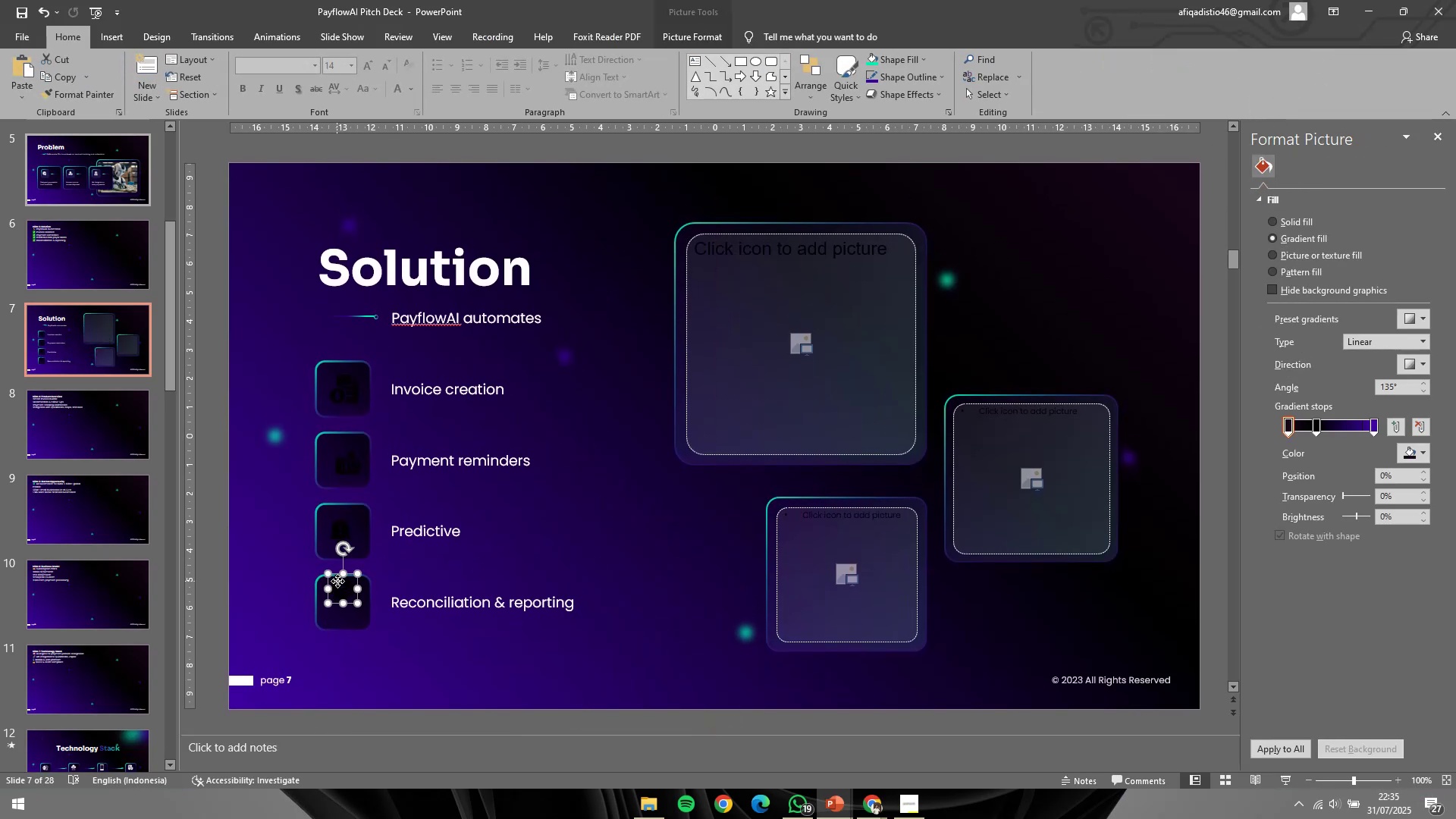 
hold_key(key=ControlLeft, duration=0.78)
scroll: coordinate [372, 628], scroll_direction: up, amount: 5.0
 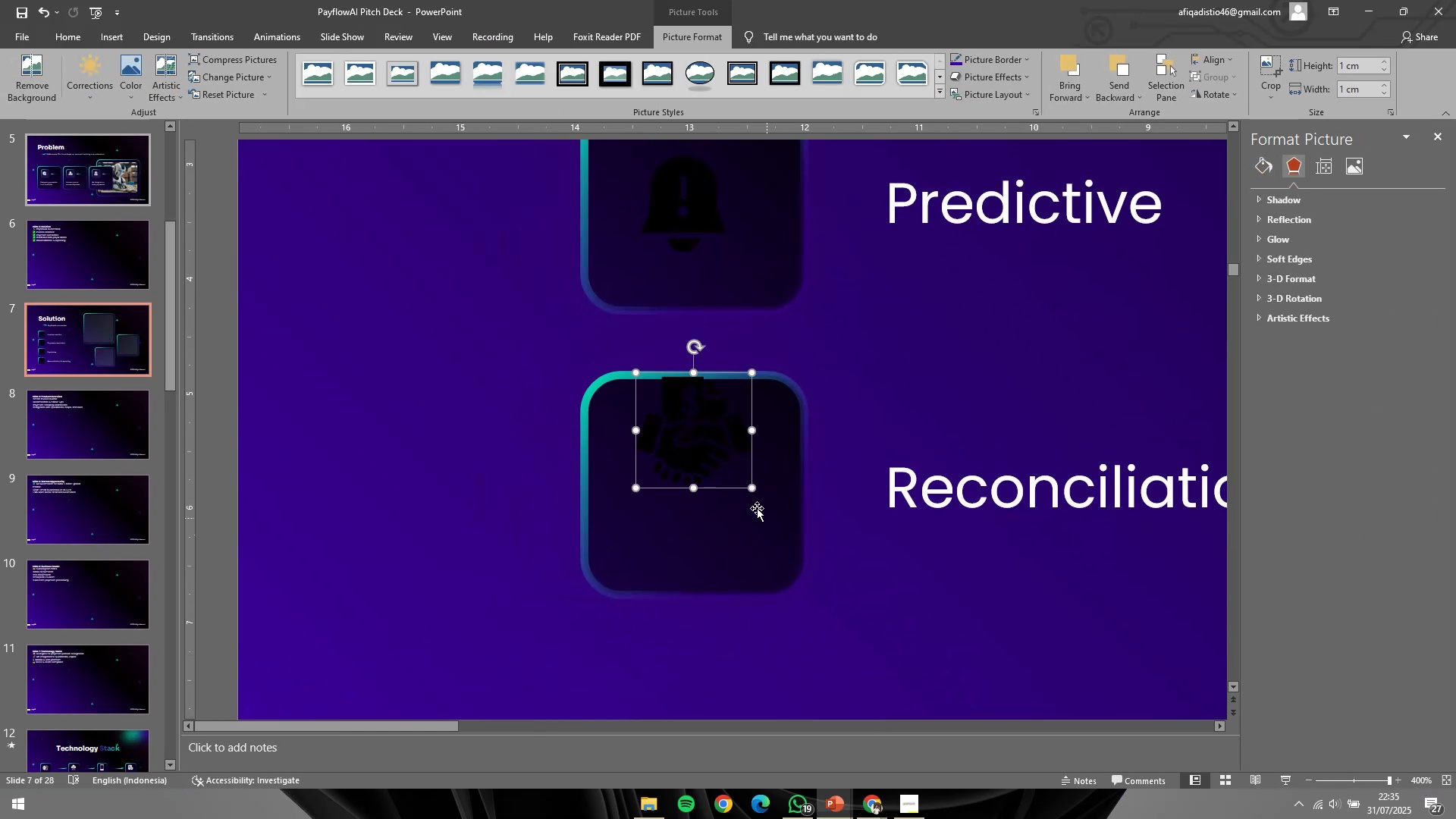 
left_click_drag(start_coordinate=[715, 463], to_coordinate=[711, 513])
 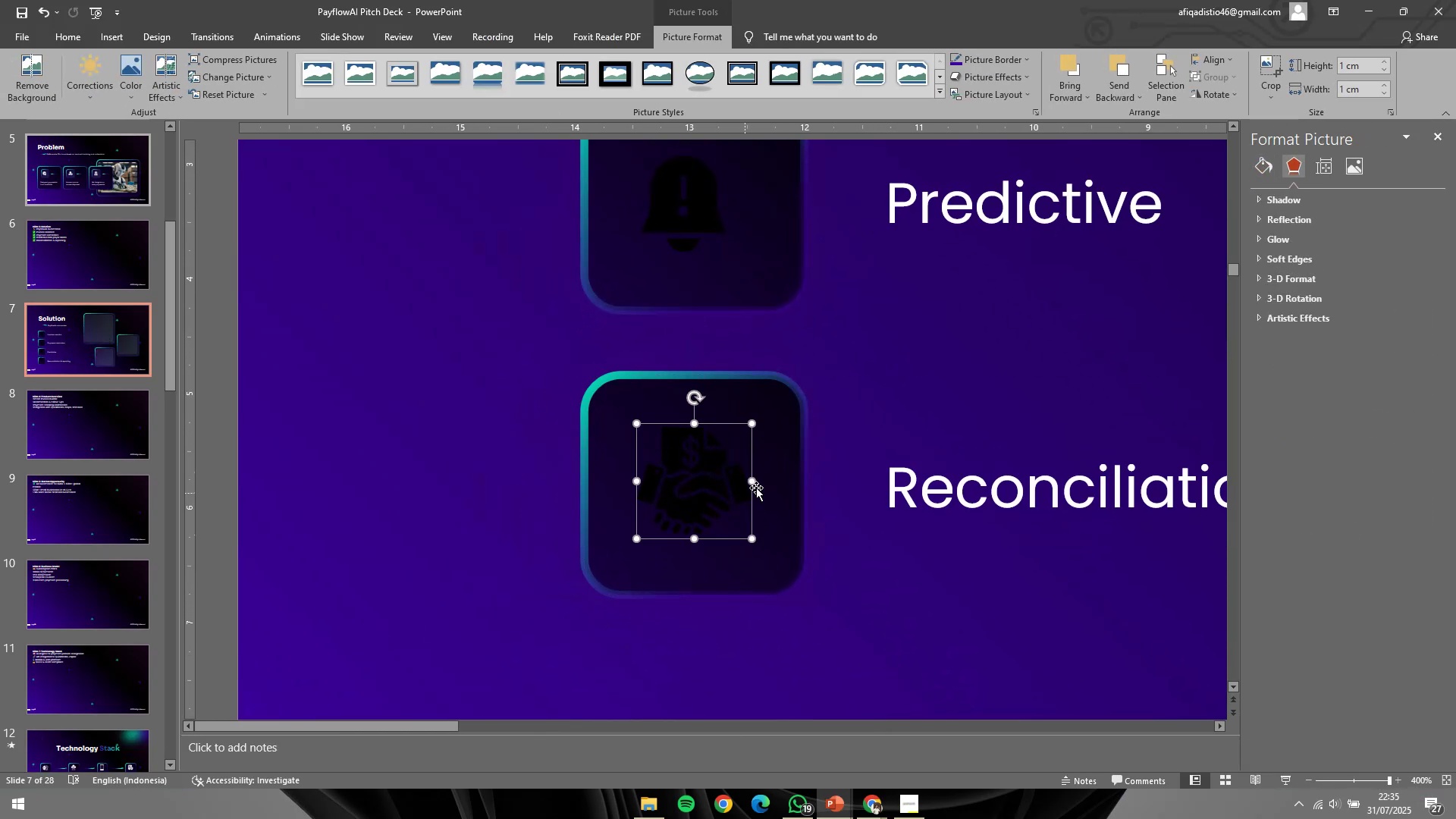 
hold_key(key=ShiftLeft, duration=0.57)
left_click([774, 475])
 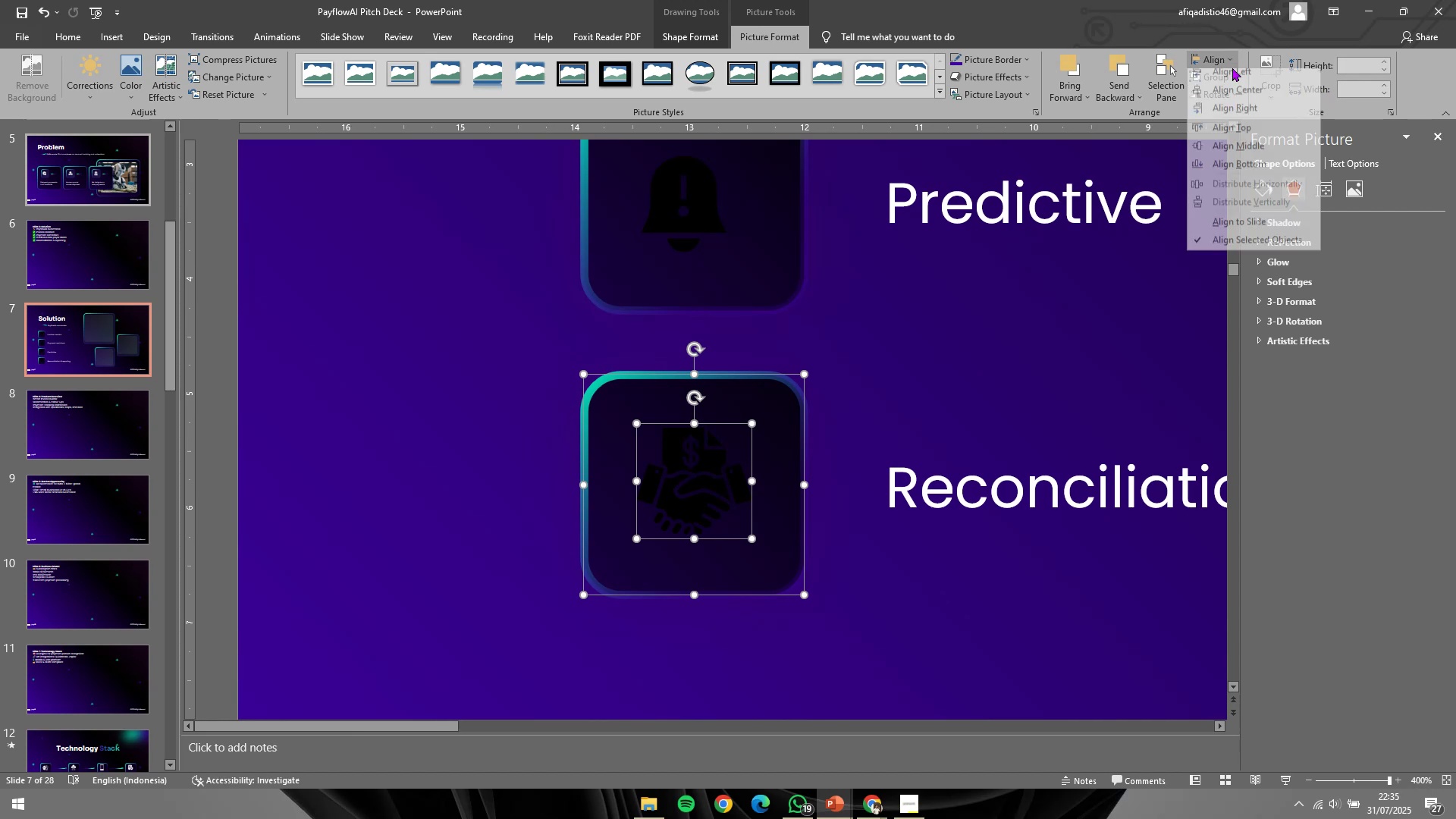 
double_click([1241, 103])
 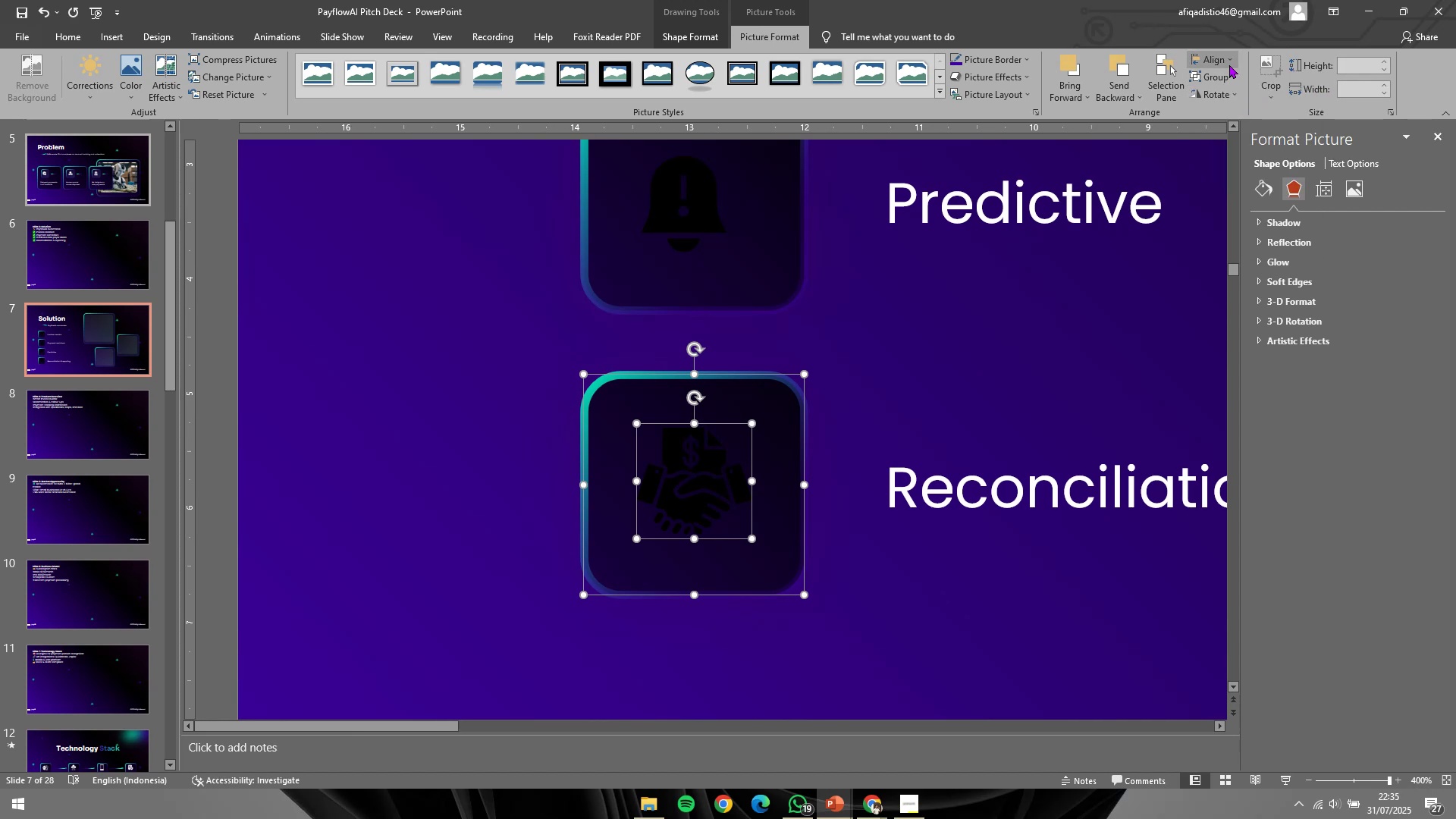 
triple_click([1229, 64])
 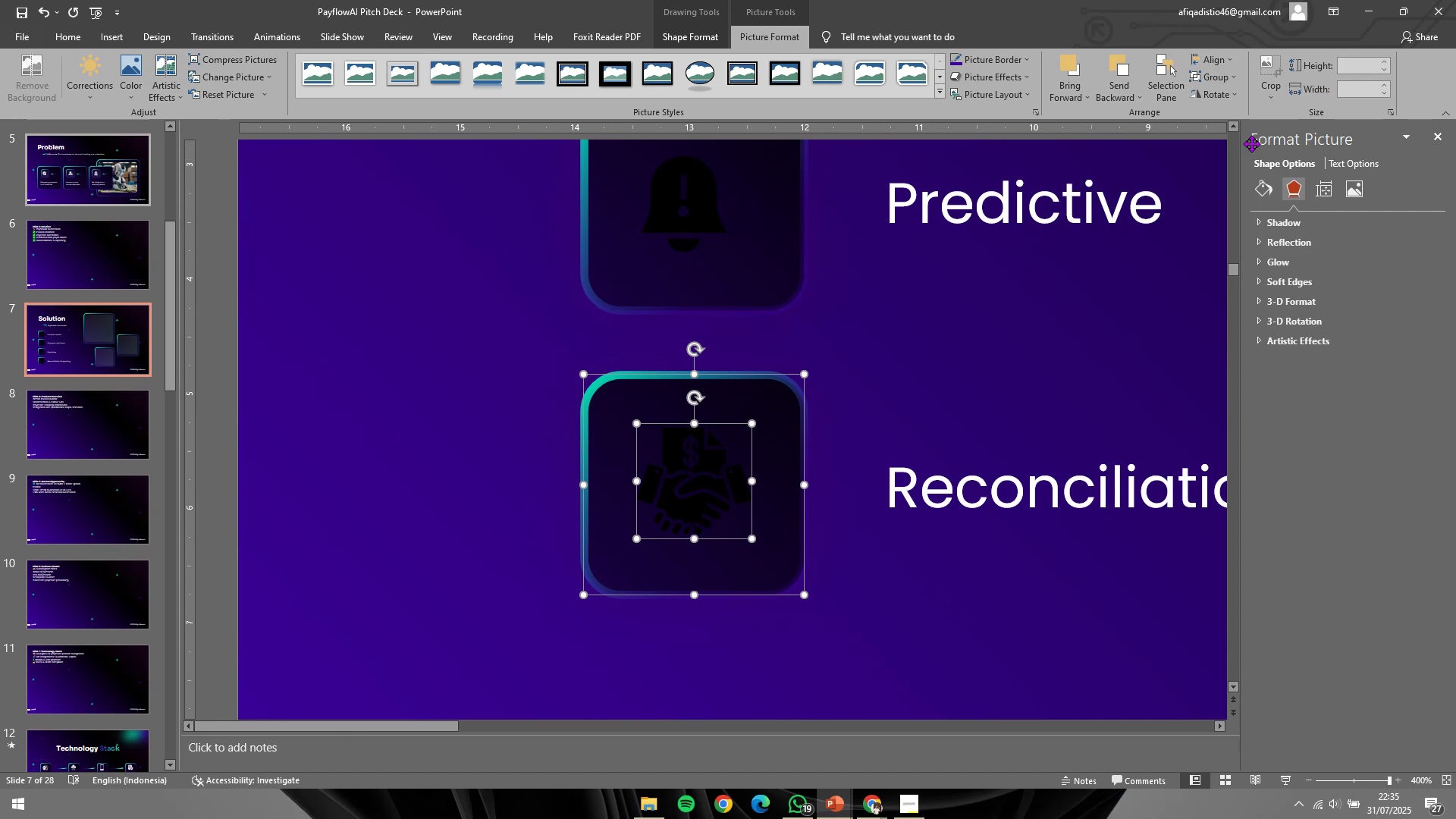 
scroll: coordinate [838, 504], scroll_direction: up, amount: 12.0
 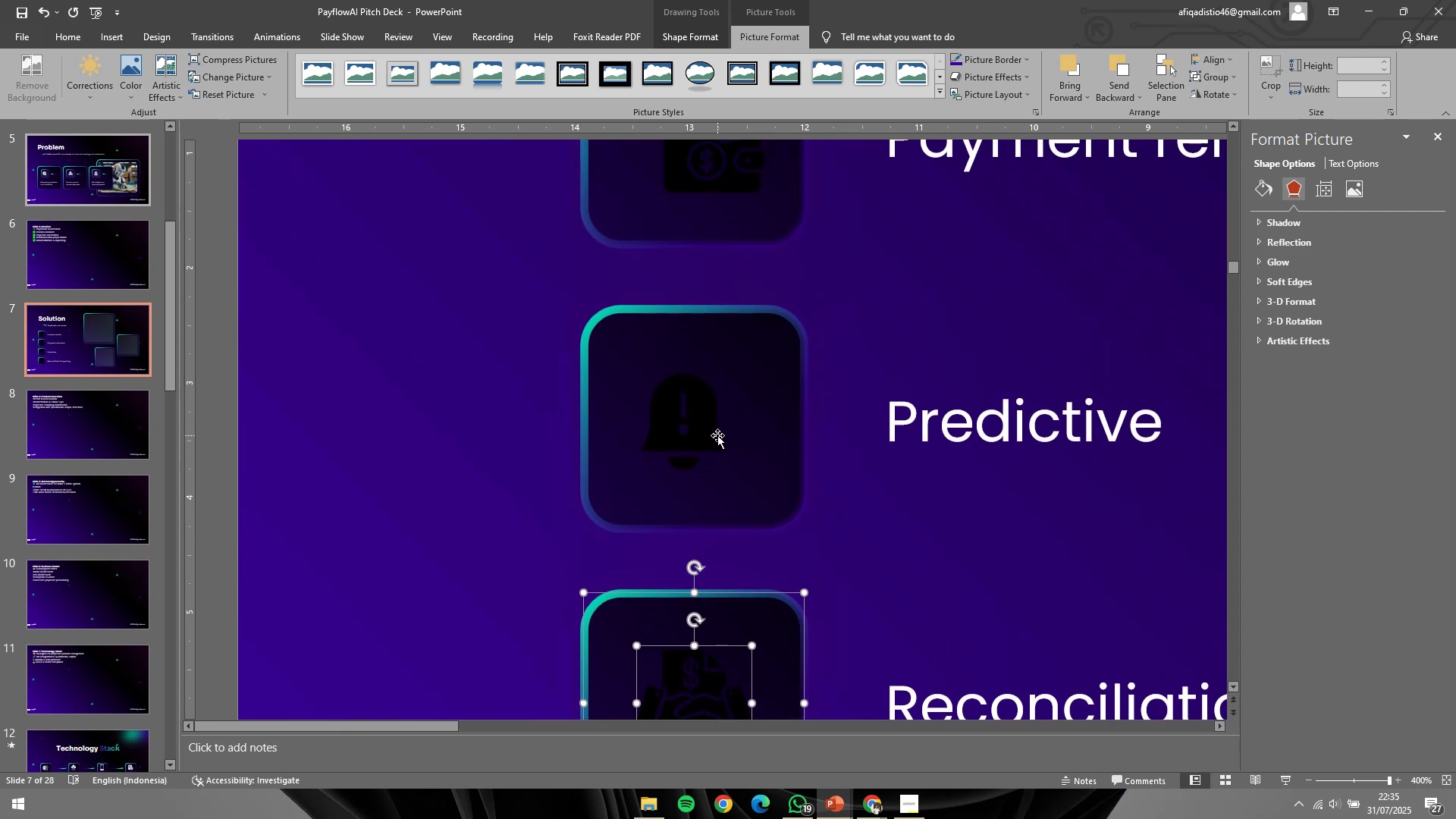 
double_click([717, 435])
 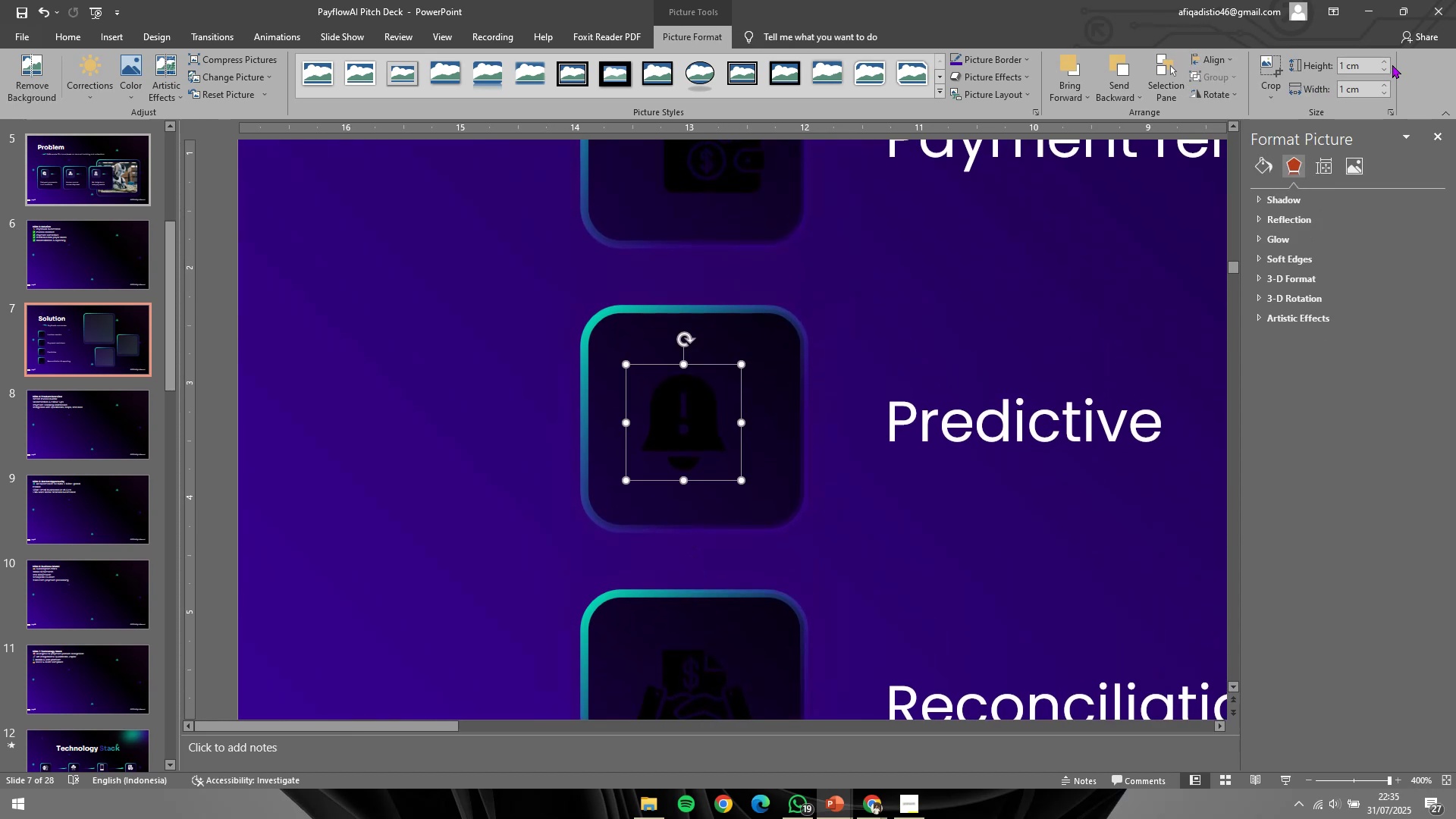 
left_click([1385, 64])
 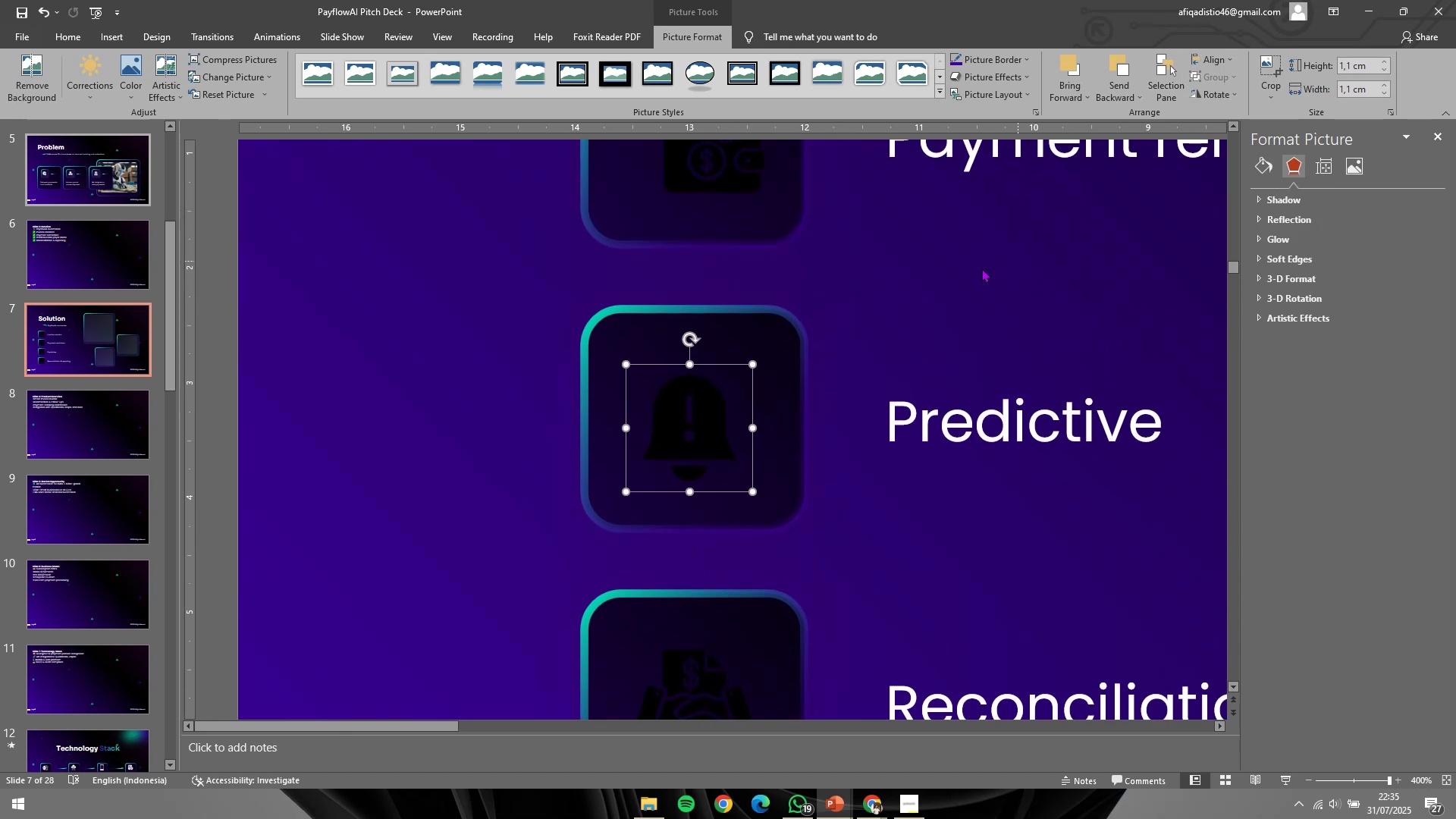 
hold_key(key=ShiftLeft, duration=1.33)
left_click([799, 351])
 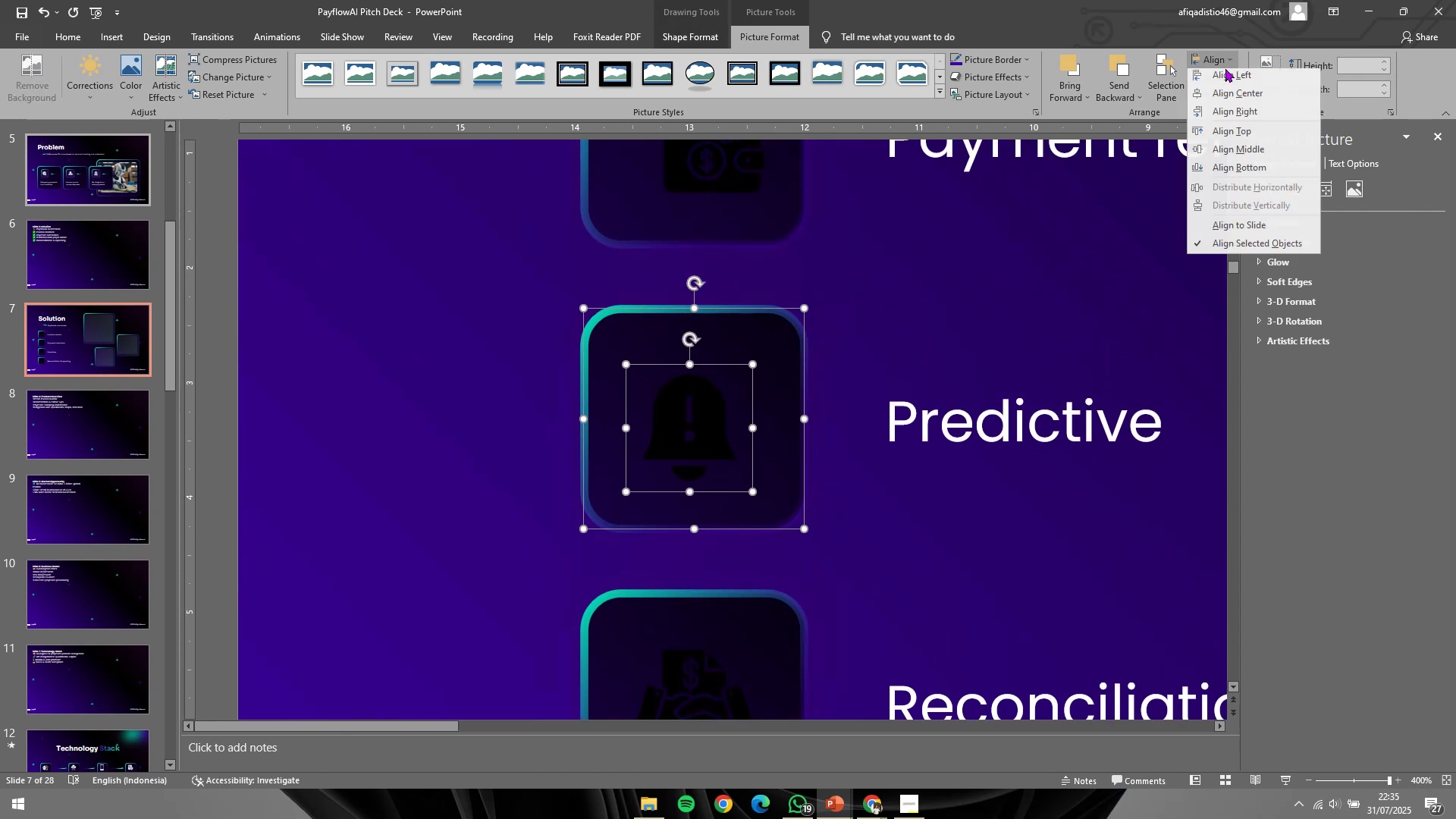 
double_click([1228, 103])
 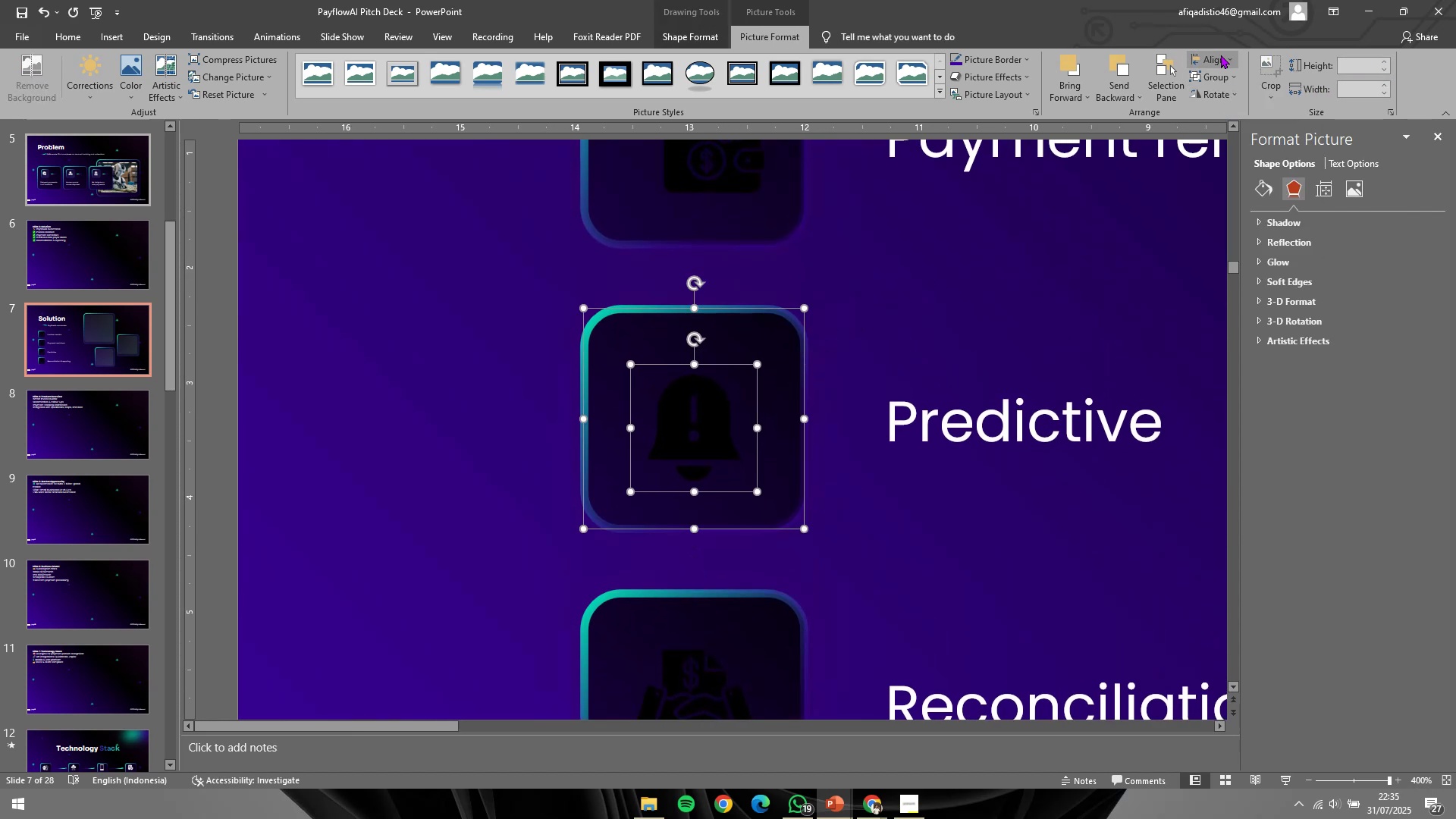 
triple_click([1221, 54])
 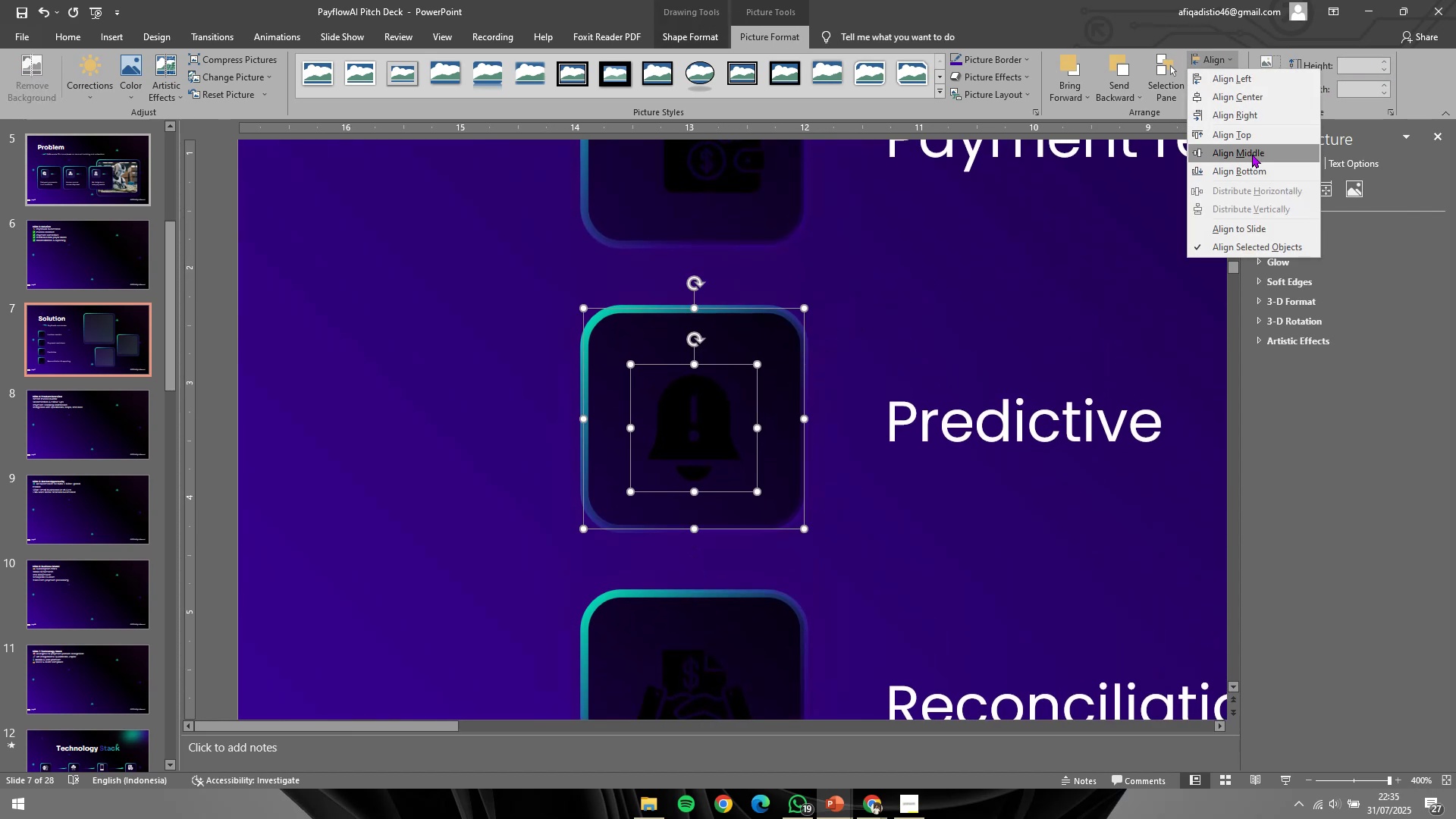 
left_click([1252, 154])
 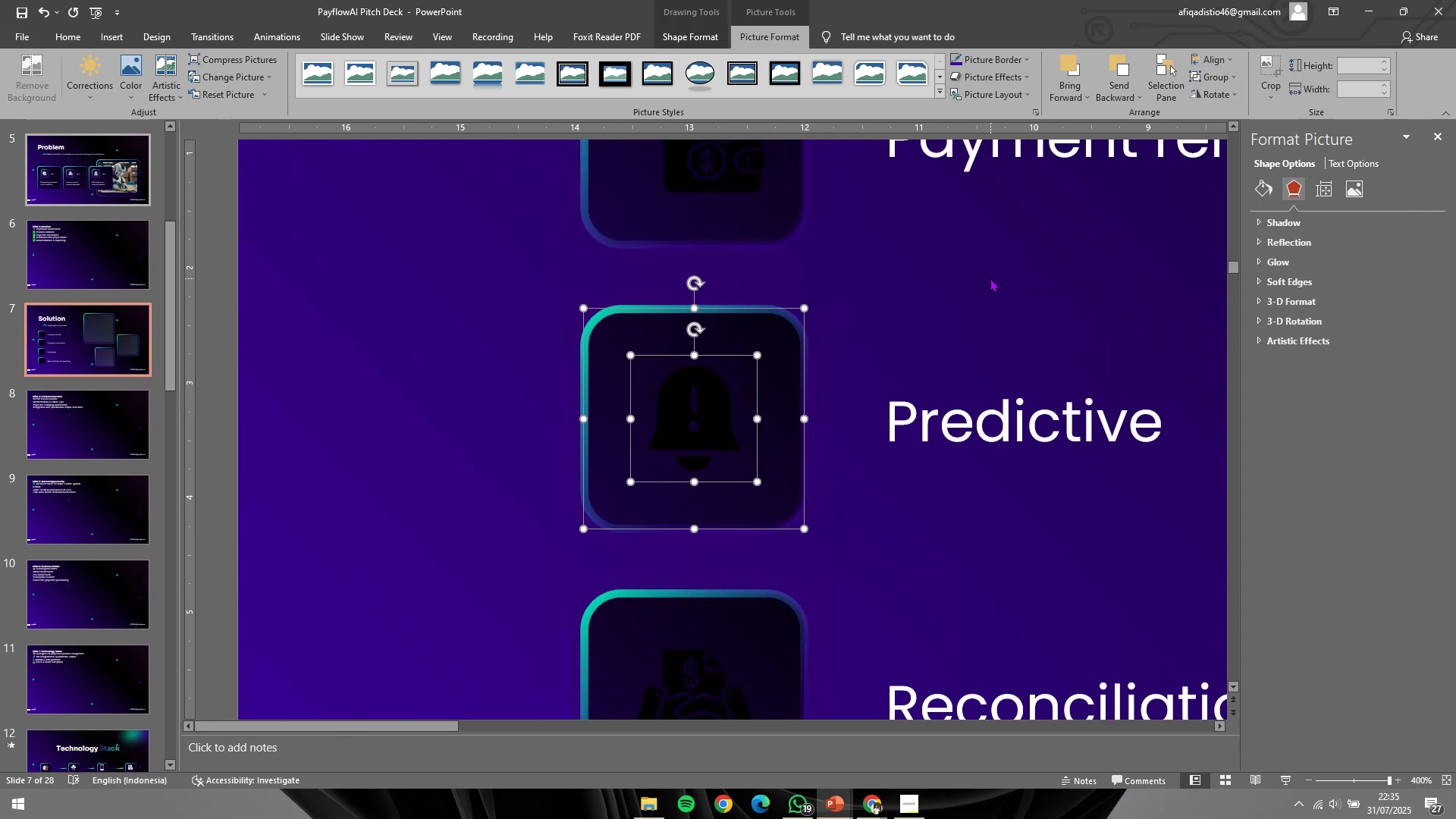 
left_click([990, 278])
 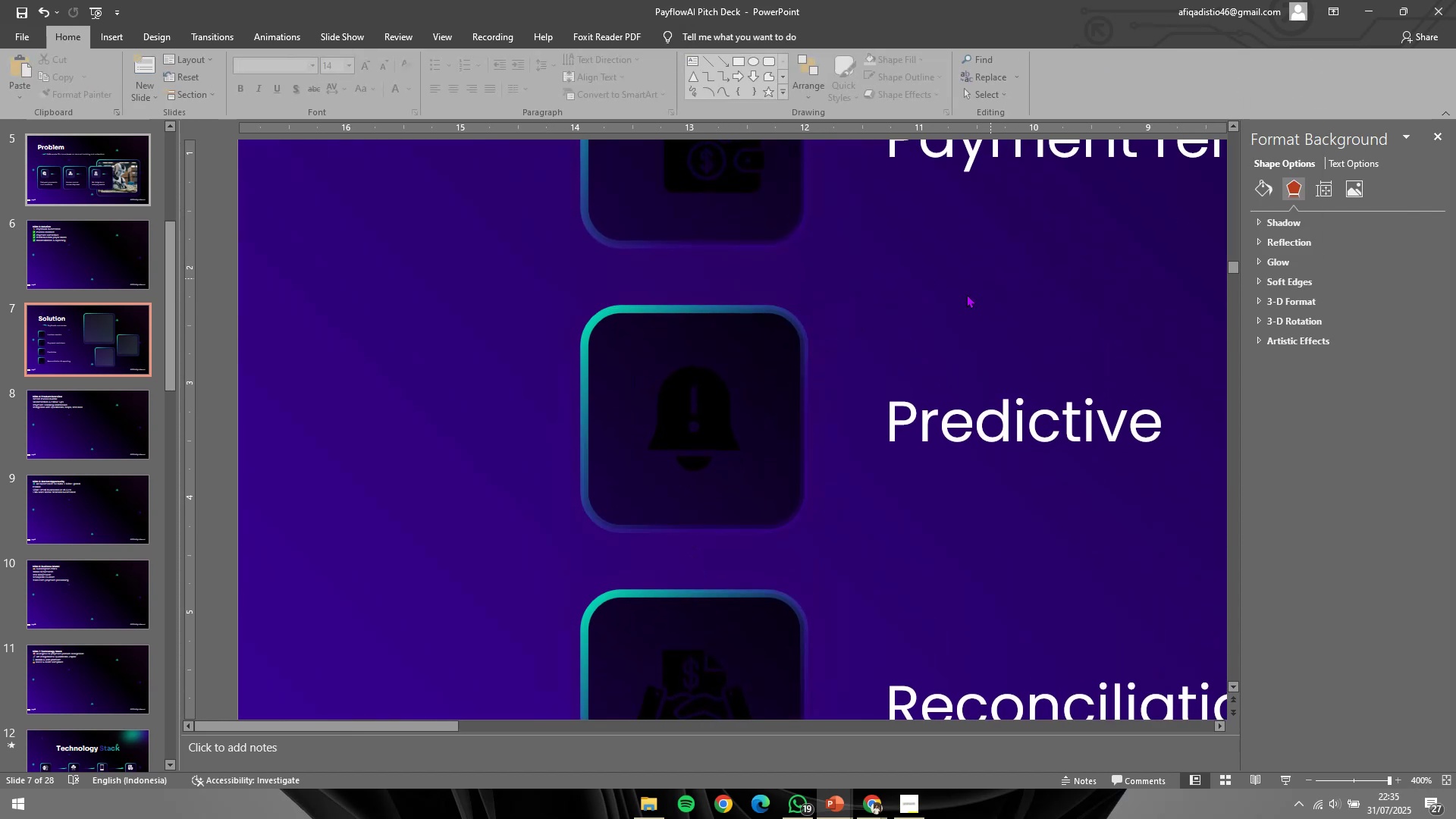 
hold_key(key=ControlLeft, duration=0.41)
scroll: coordinate [917, 331], scroll_direction: none, amount: 0.0
 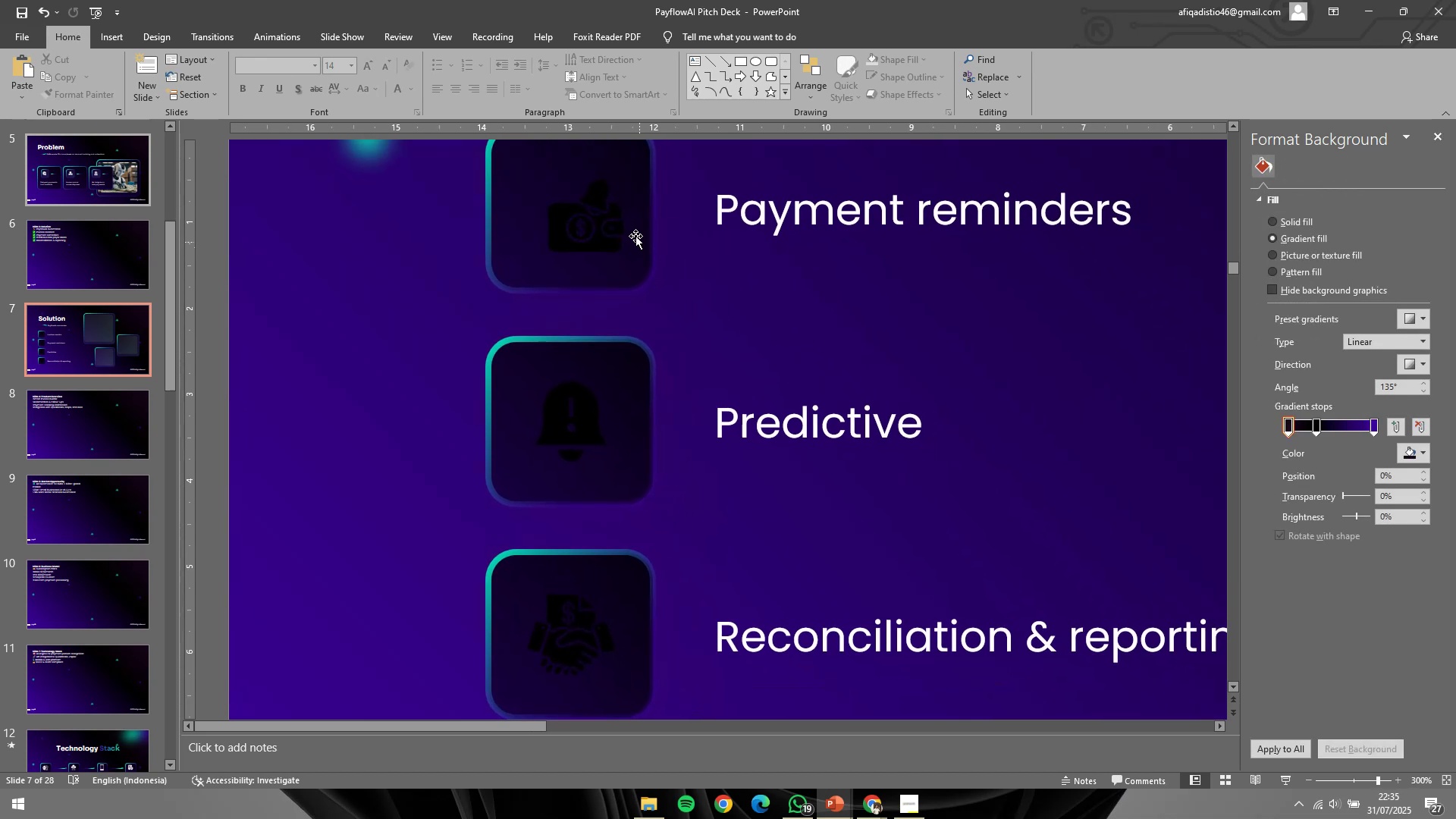 
left_click([610, 222])
 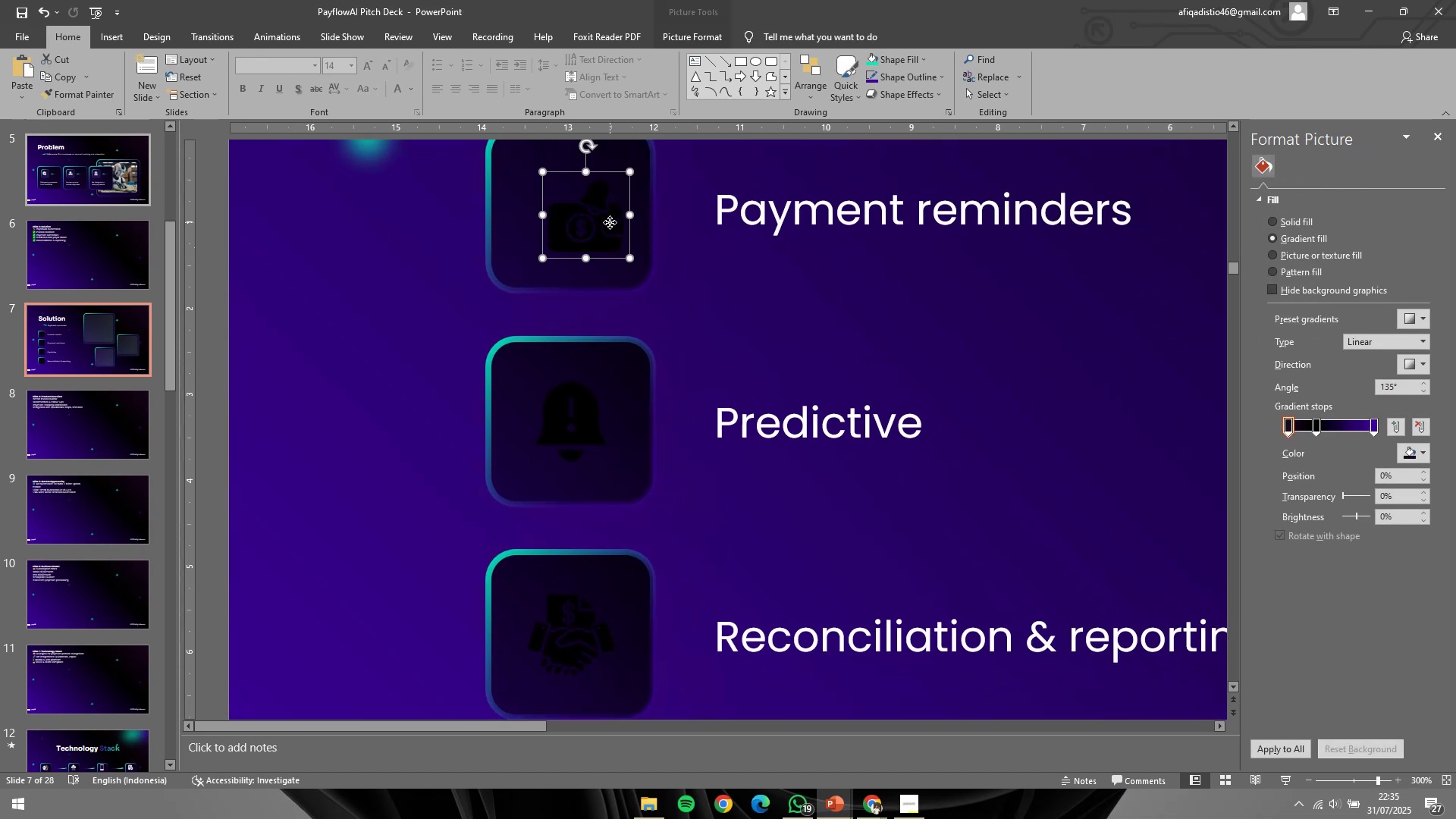 
hold_key(key=ControlLeft, duration=1.0)
scroll: coordinate [625, 243], scroll_direction: up, amount: 1.0
 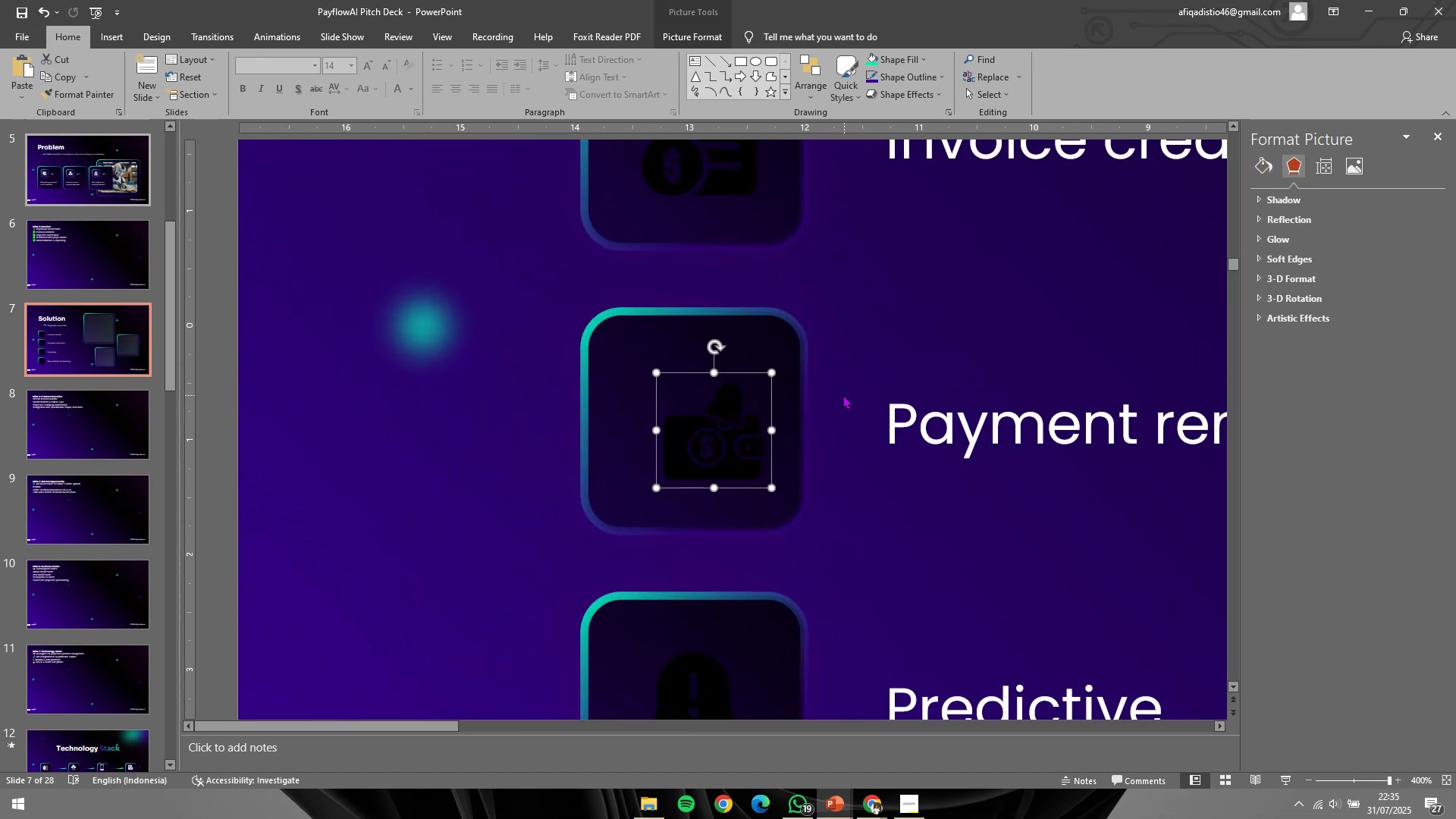 
hold_key(key=ShiftLeft, duration=0.54)
left_click([786, 399])
 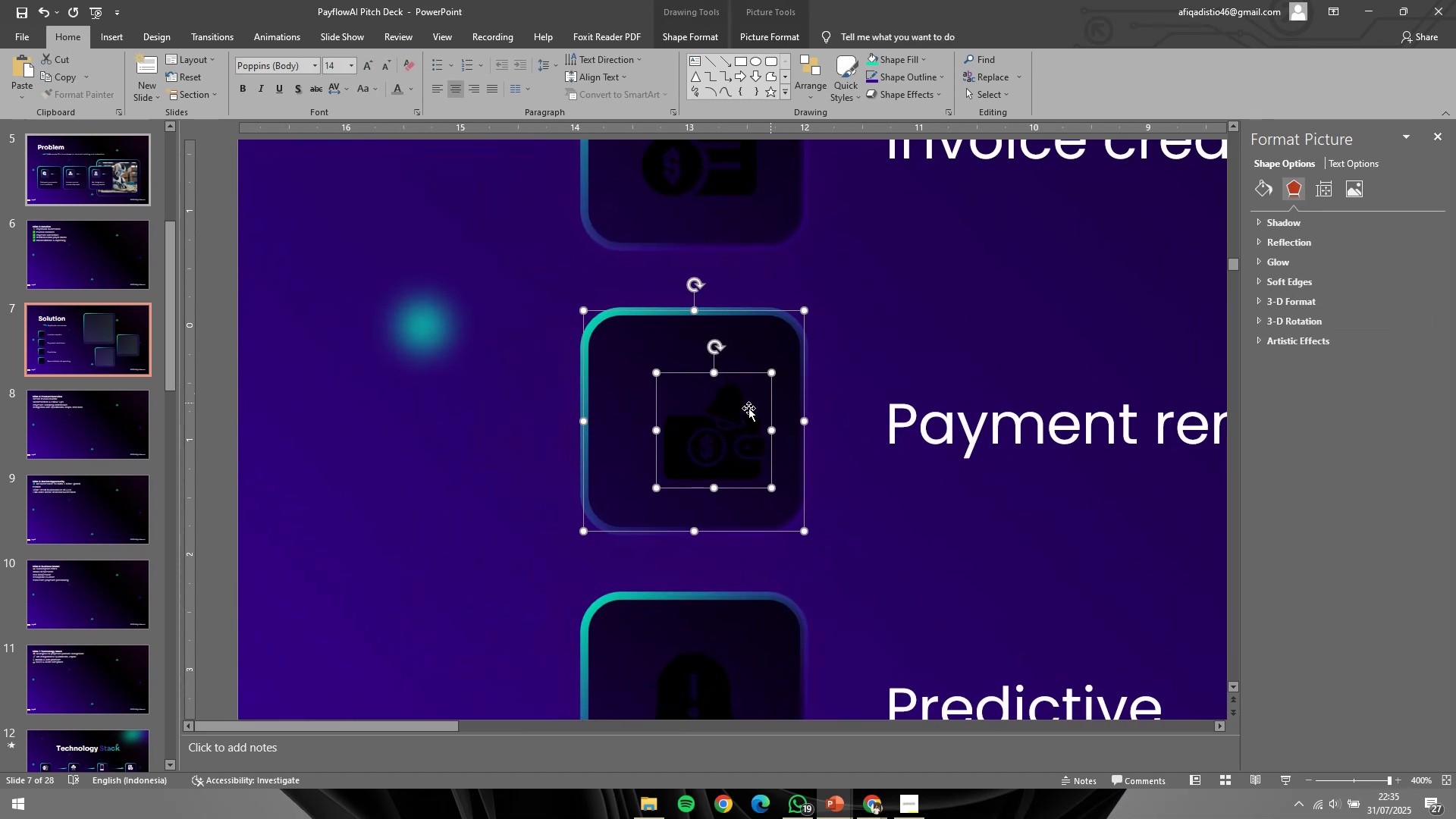 
double_click([721, 413])
 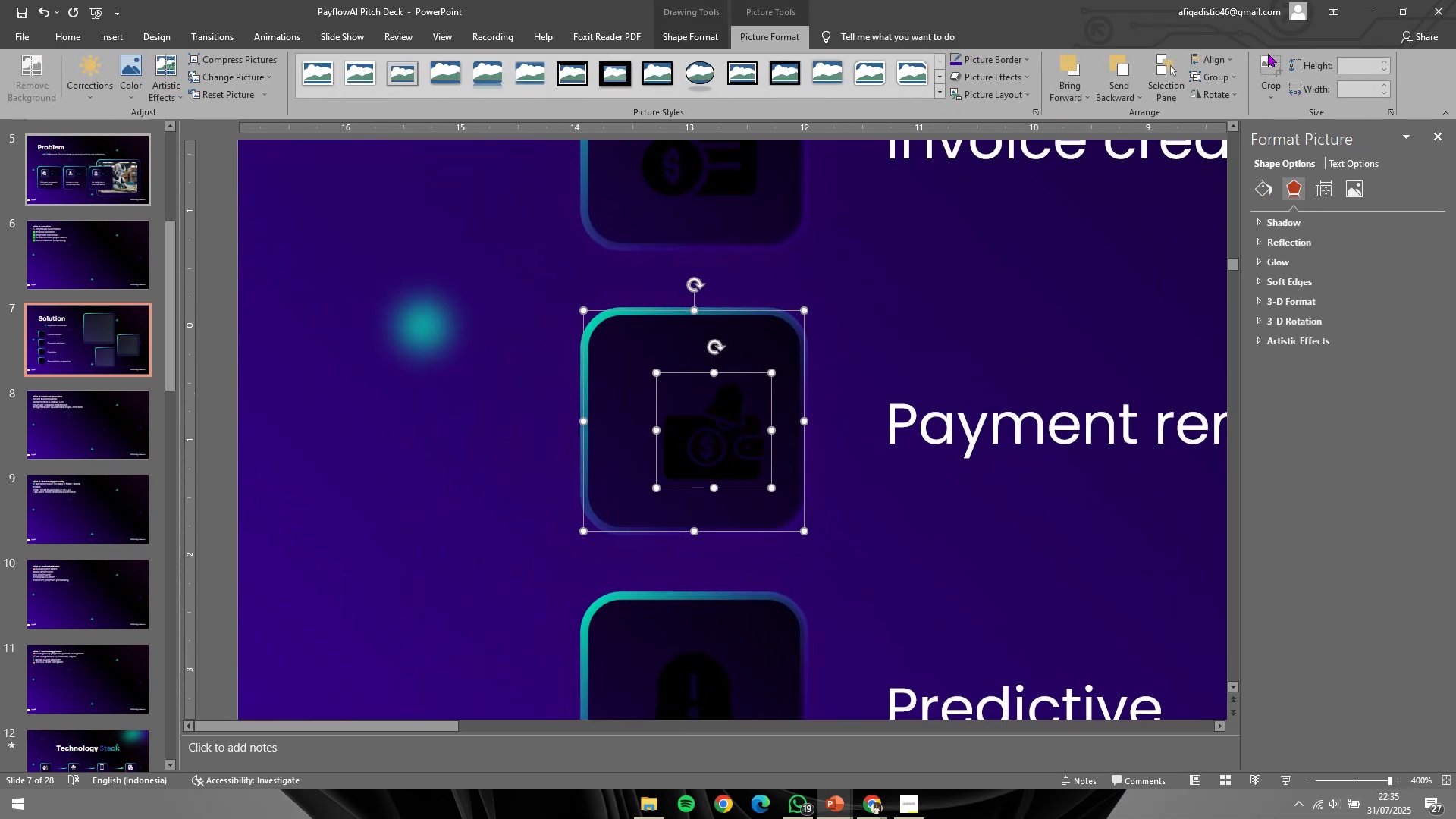 
left_click([1220, 58])
 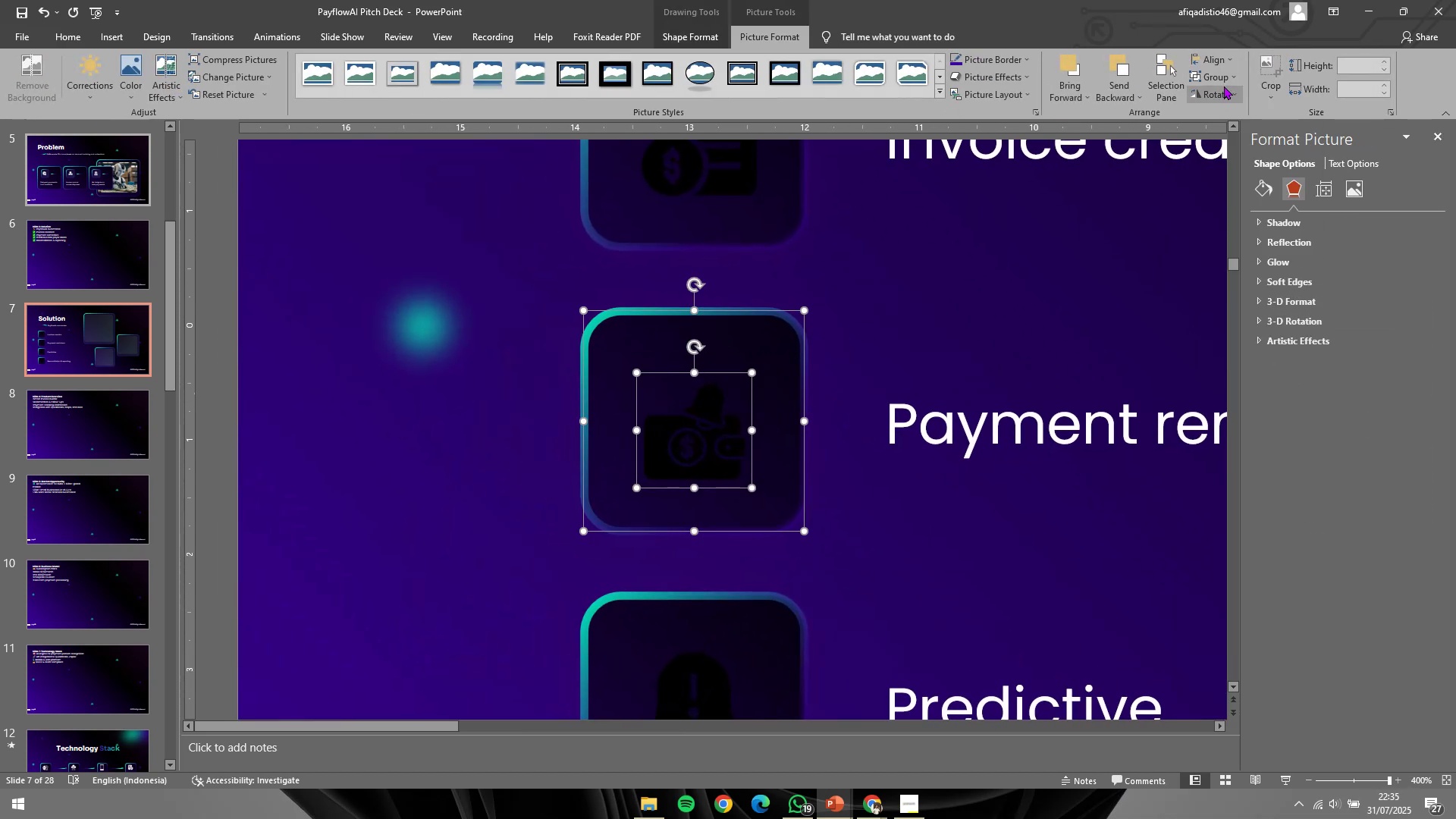 
double_click([1219, 63])
 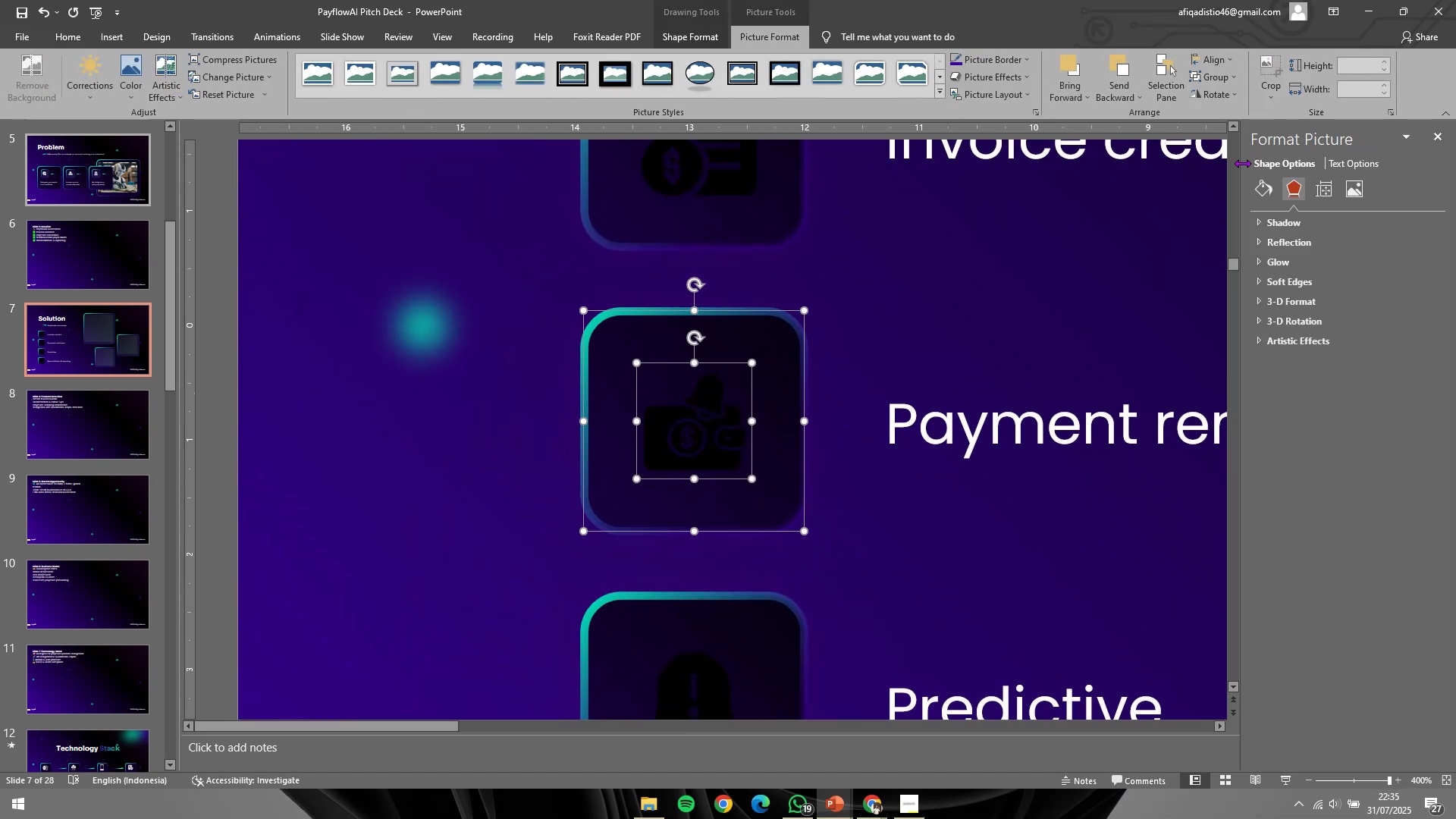 
double_click([1000, 333])
 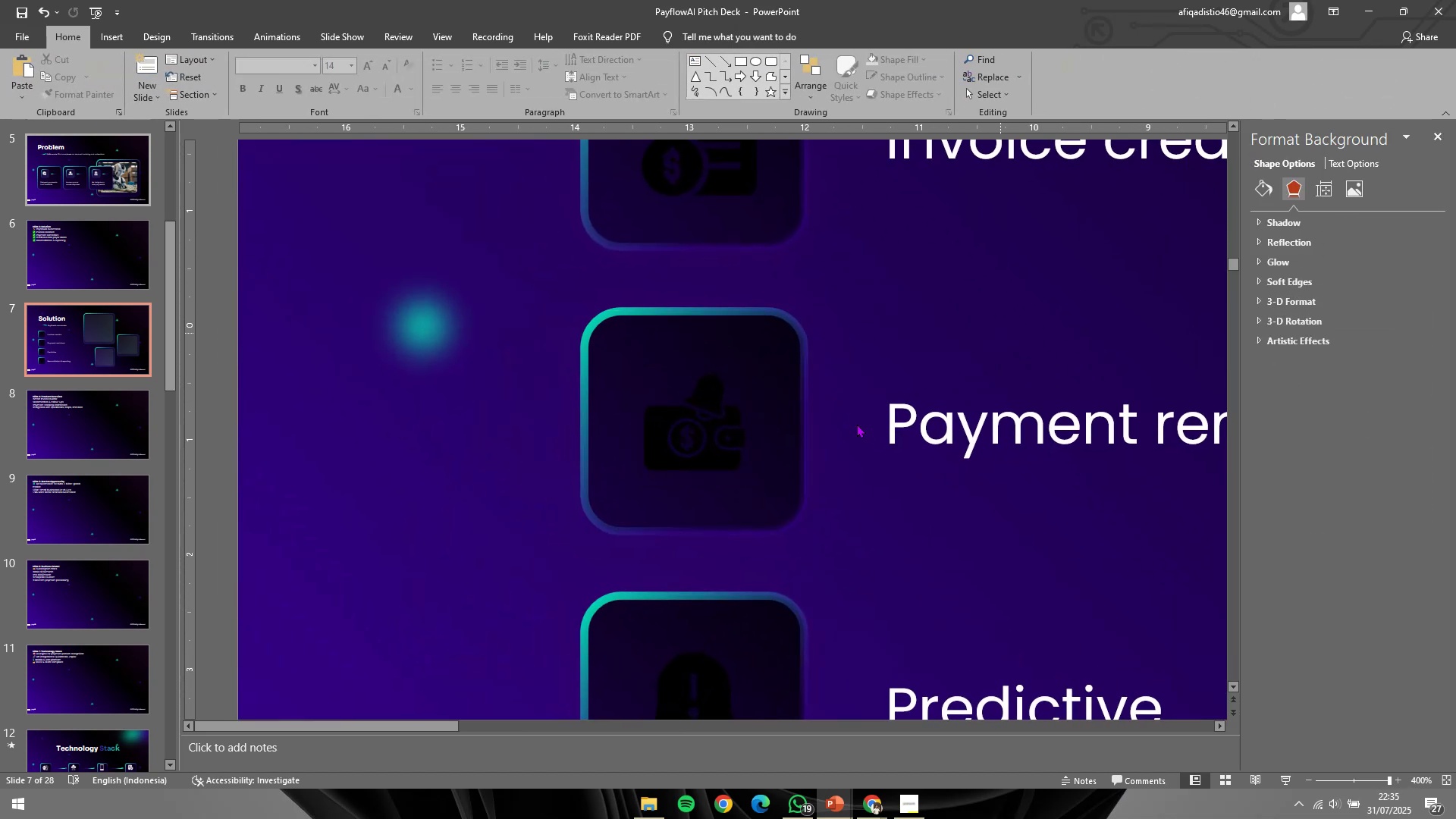 
scroll: coordinate [802, 469], scroll_direction: up, amount: 5.0
 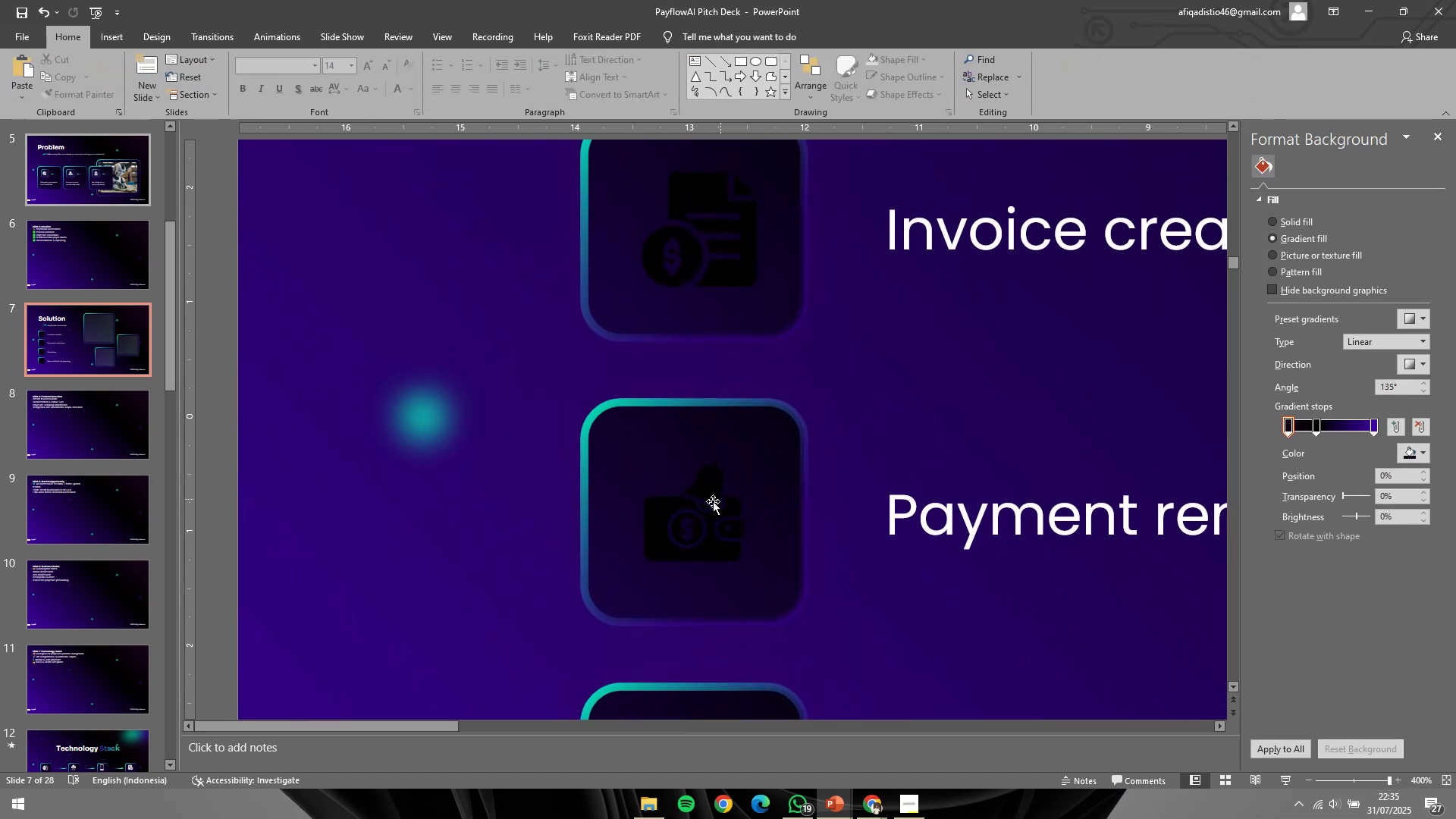 
double_click([713, 501])
 